 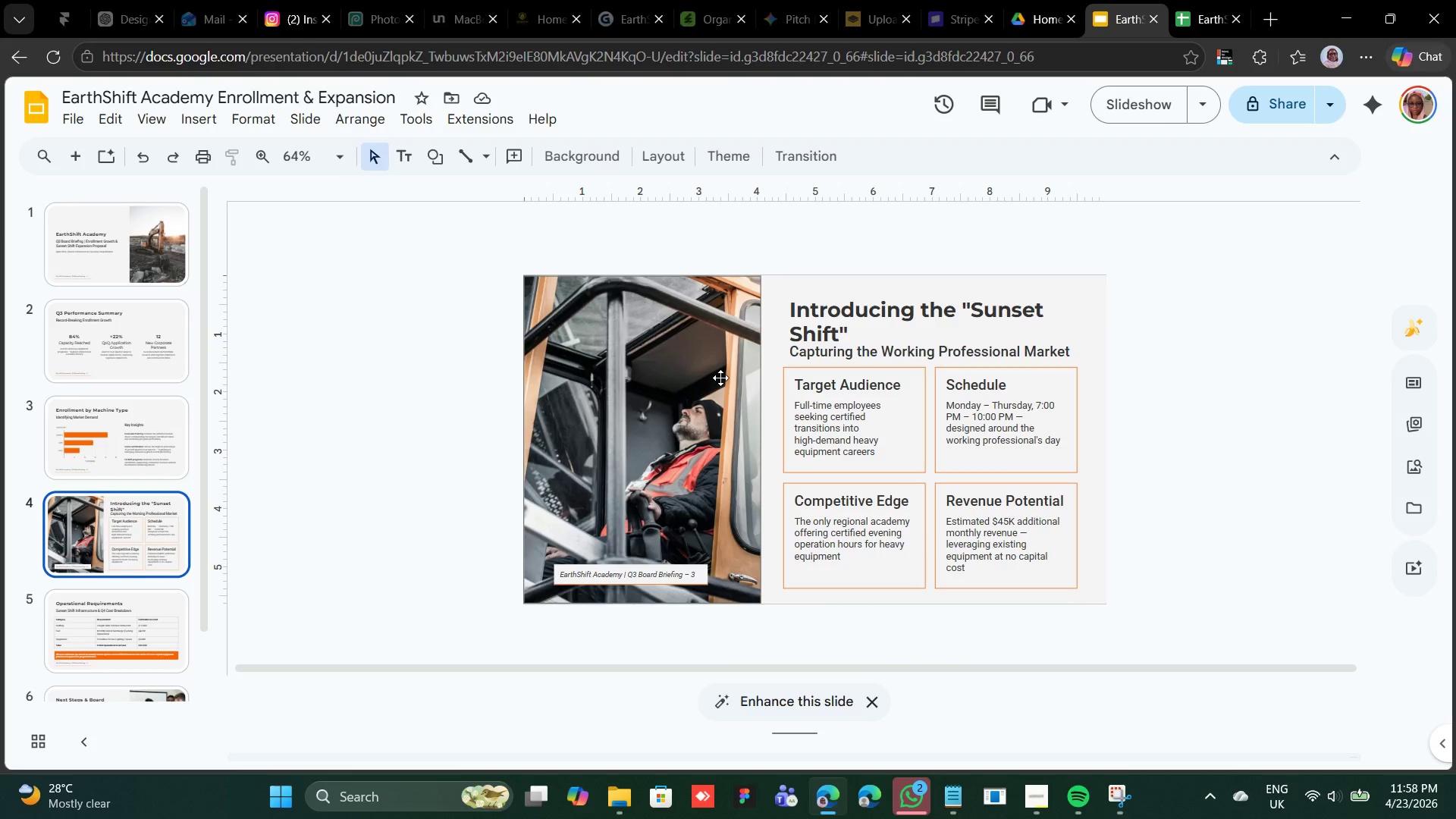 
scroll: coordinate [720, 378], scroll_direction: down, amount: 1.0
 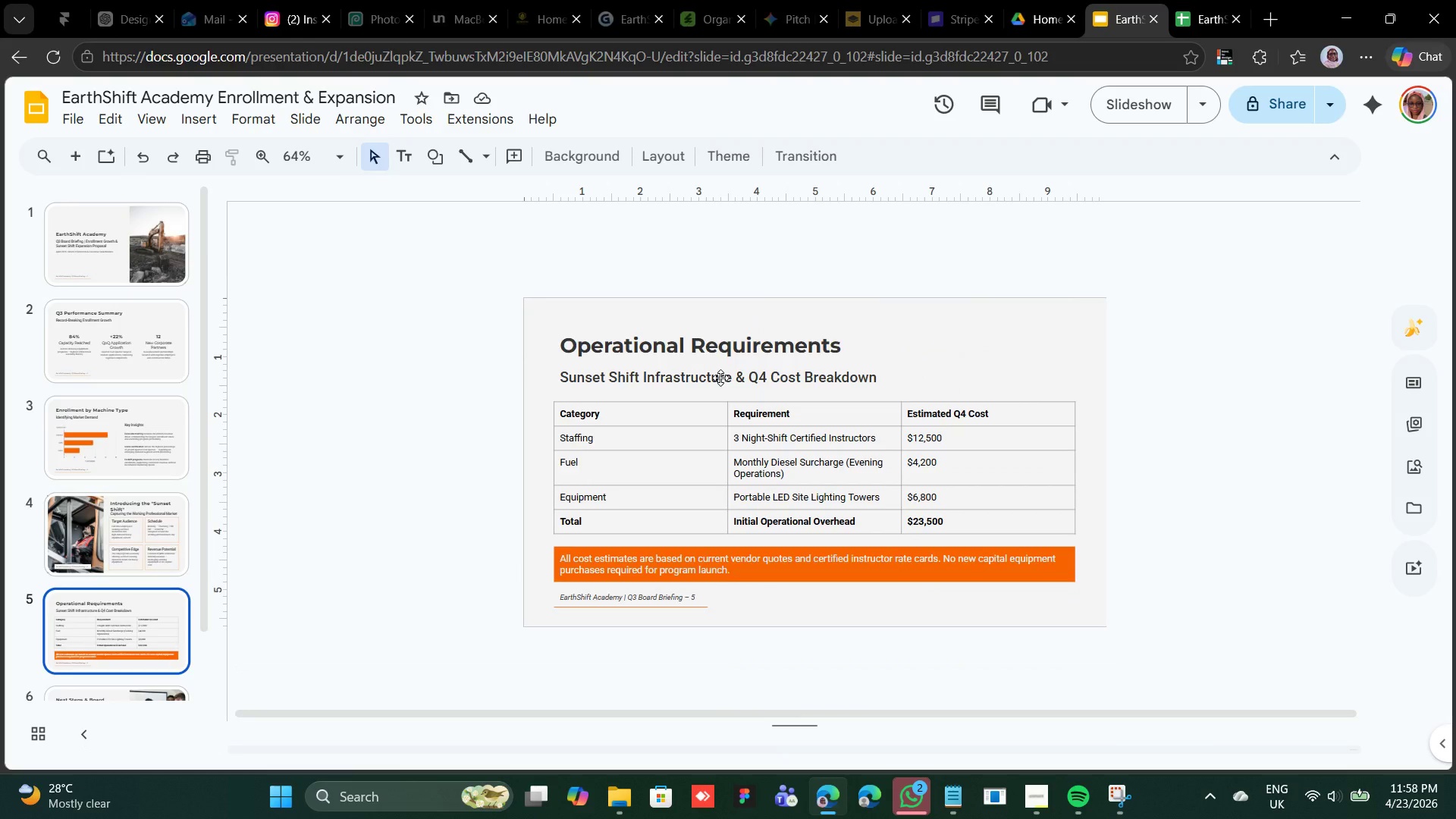 
scroll: coordinate [720, 378], scroll_direction: none, amount: 0.0
 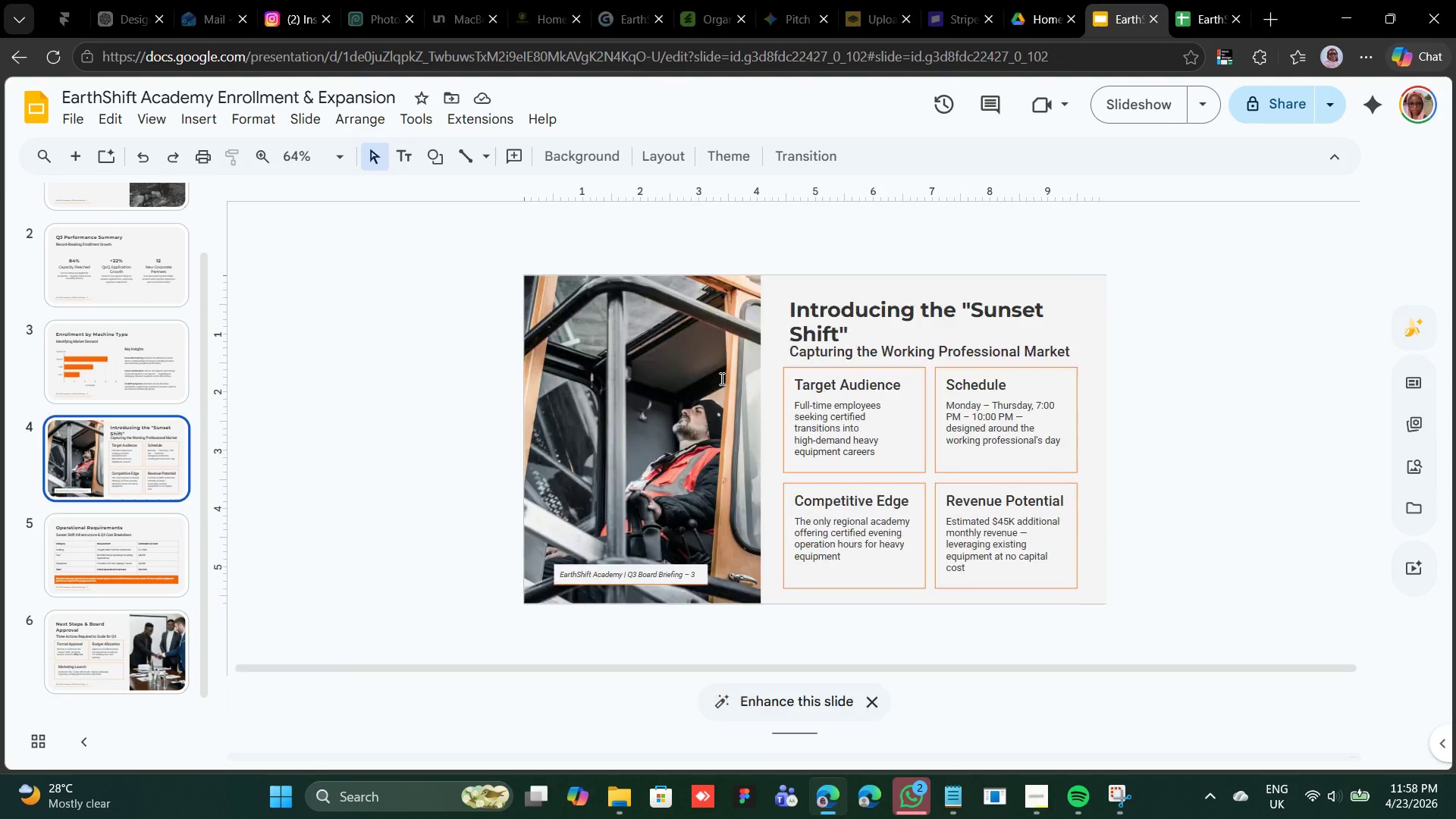 
scroll: coordinate [720, 378], scroll_direction: up, amount: 5.0
 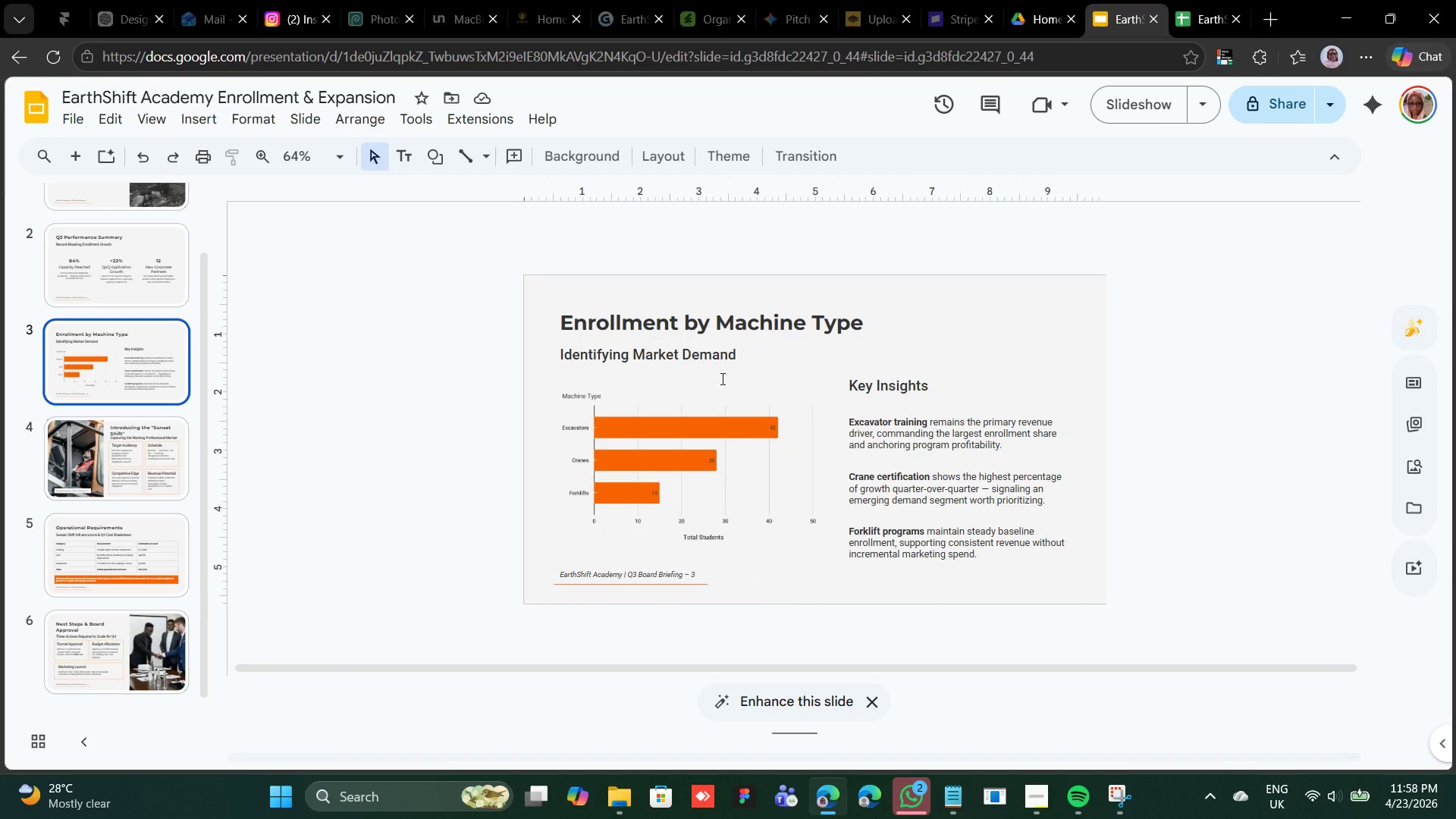 
scroll: coordinate [721, 379], scroll_direction: down, amount: 10.0
 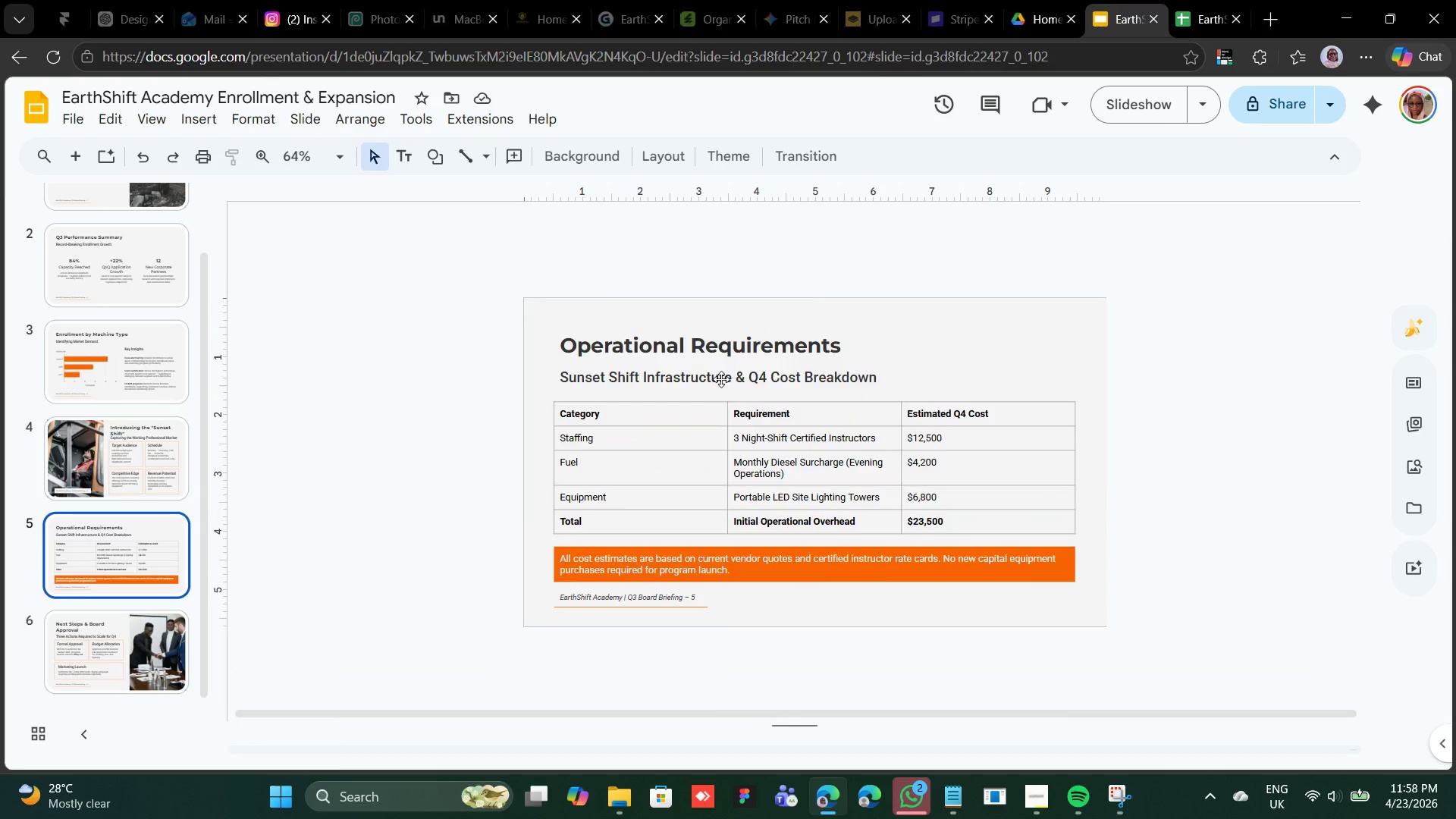 
scroll: coordinate [722, 385], scroll_direction: up, amount: 3.0
 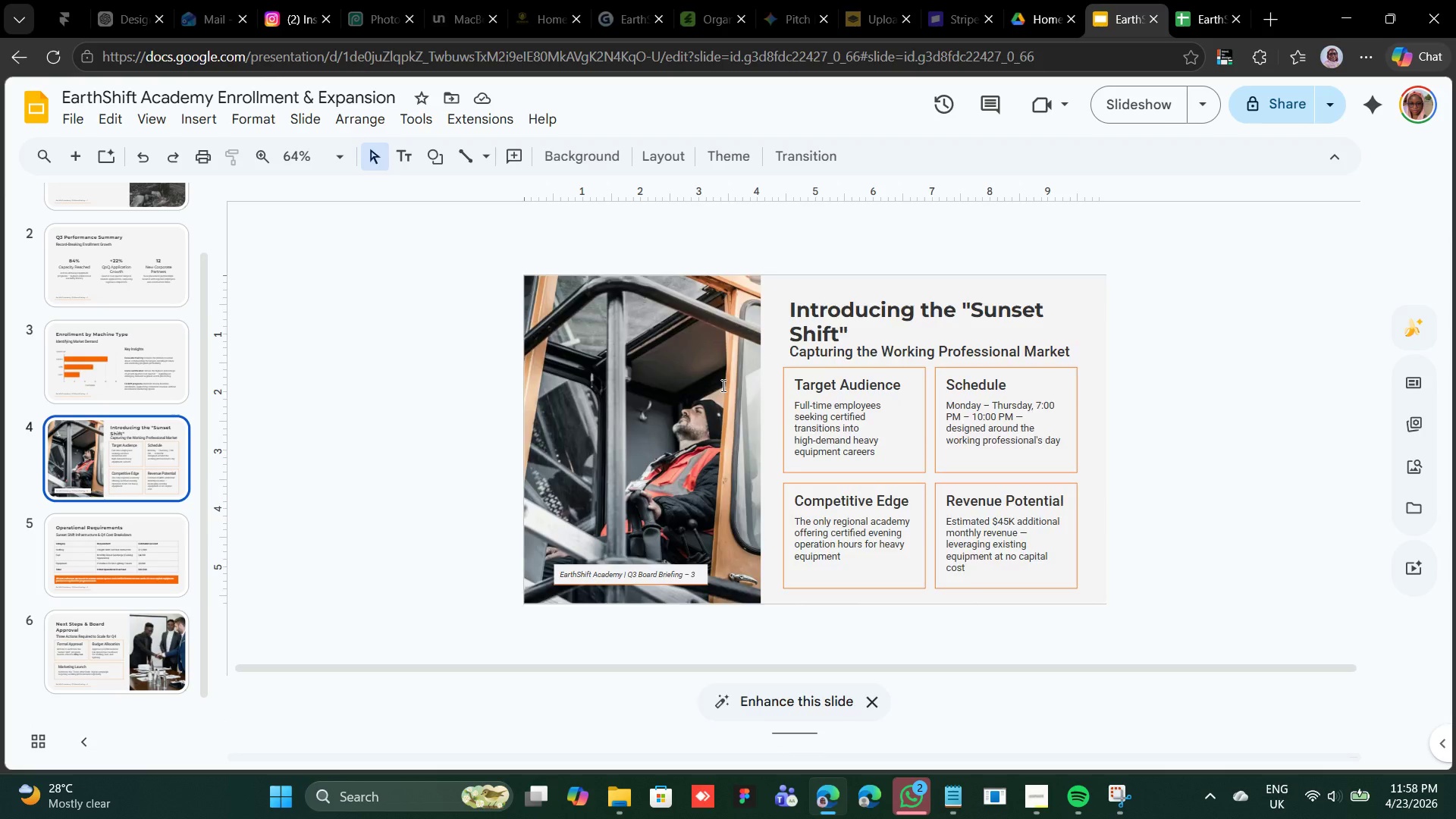 
scroll: coordinate [722, 387], scroll_direction: none, amount: 0.0
 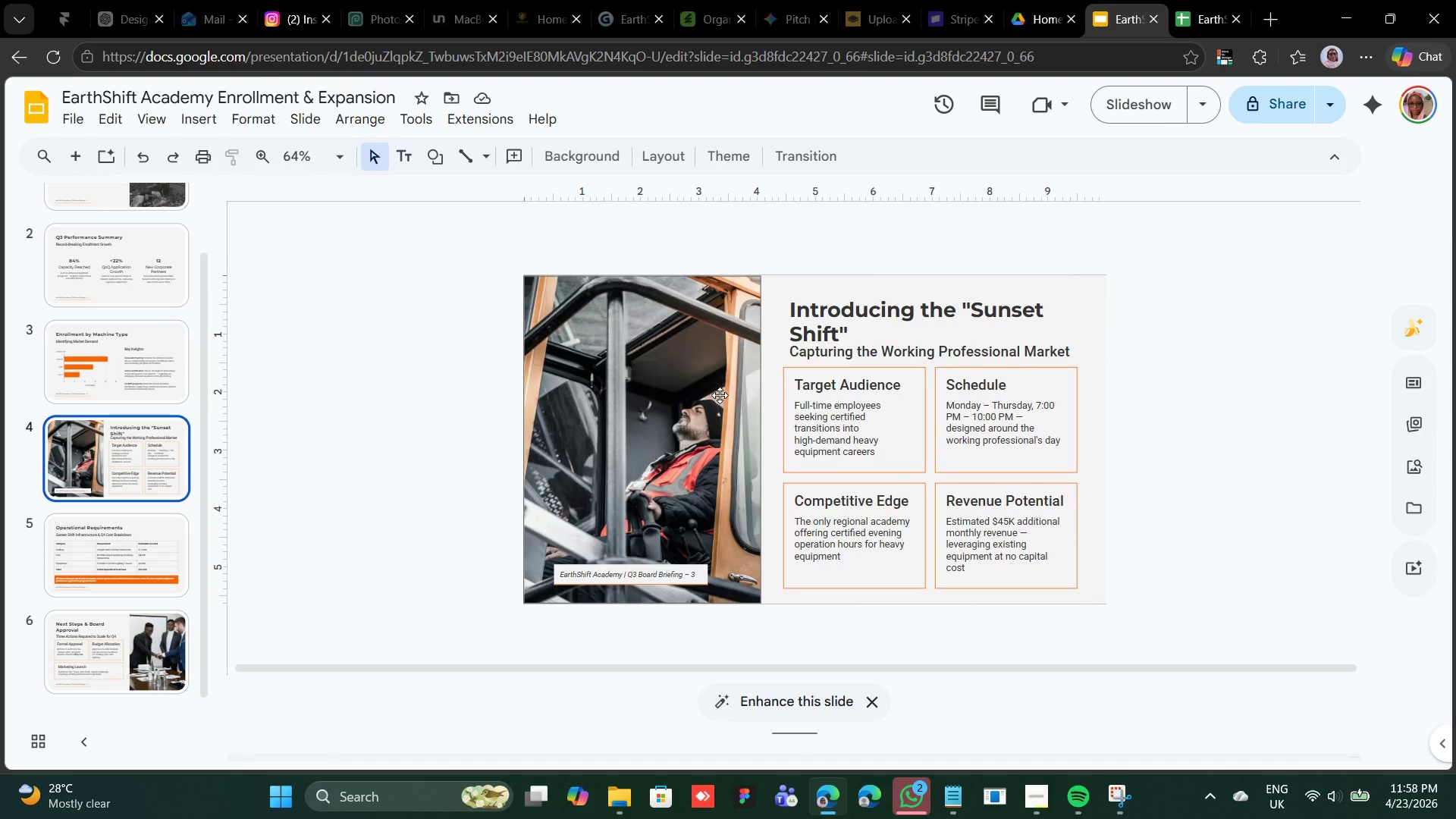 
scroll: coordinate [720, 396], scroll_direction: down, amount: 4.0
 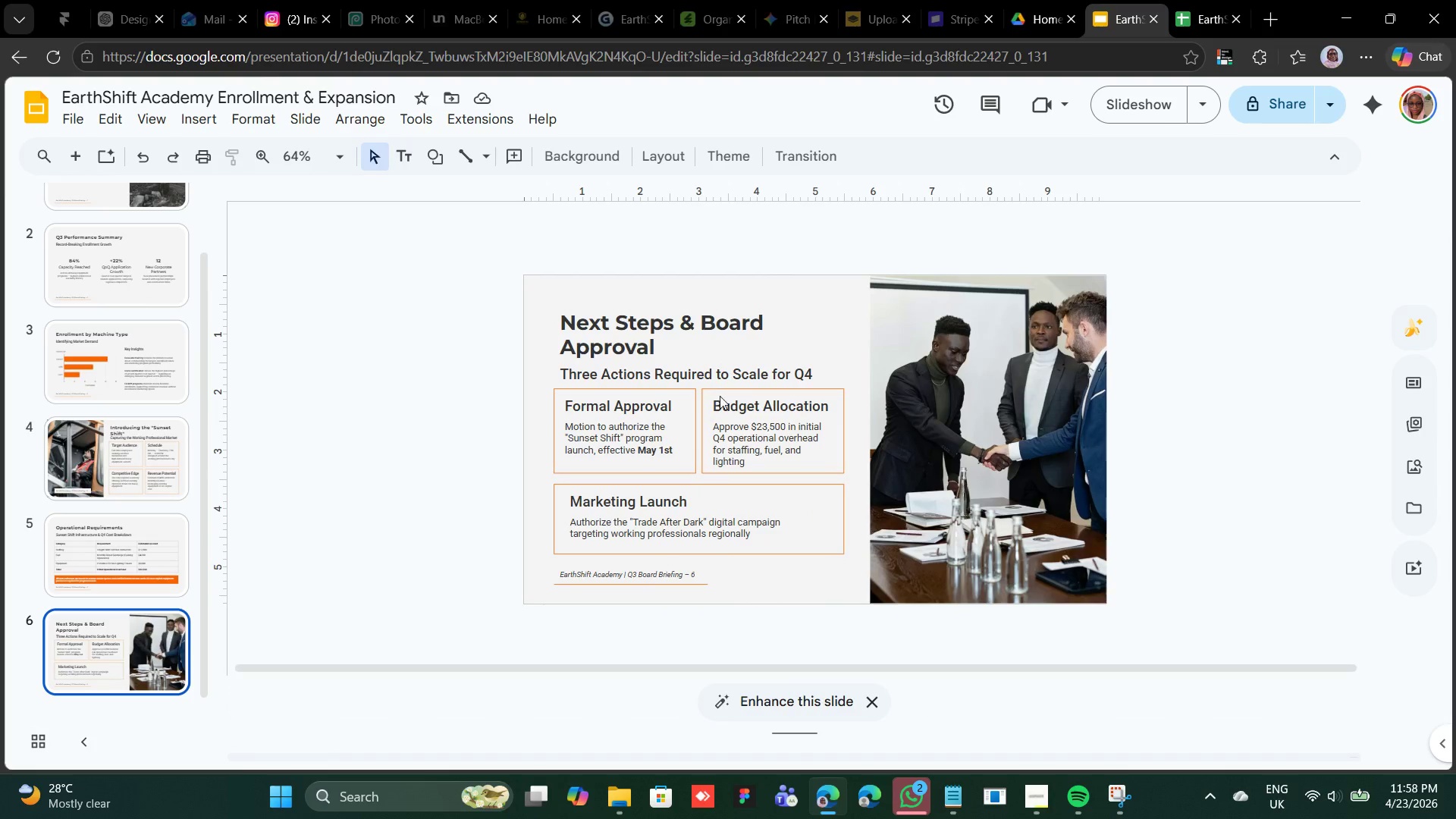 
scroll: coordinate [720, 396], scroll_direction: none, amount: 0.0
 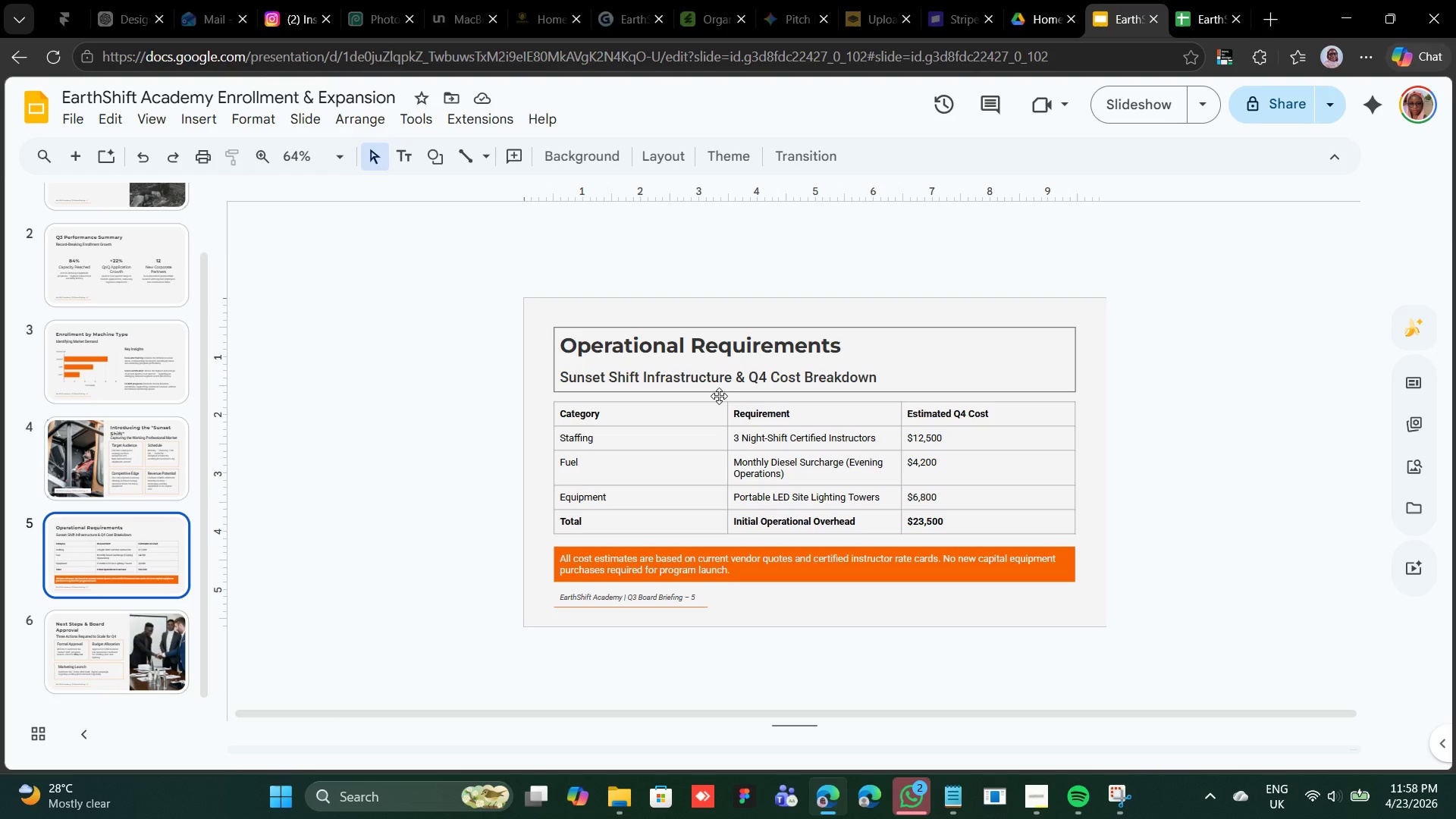 
scroll: coordinate [719, 396], scroll_direction: up, amount: 1.0
 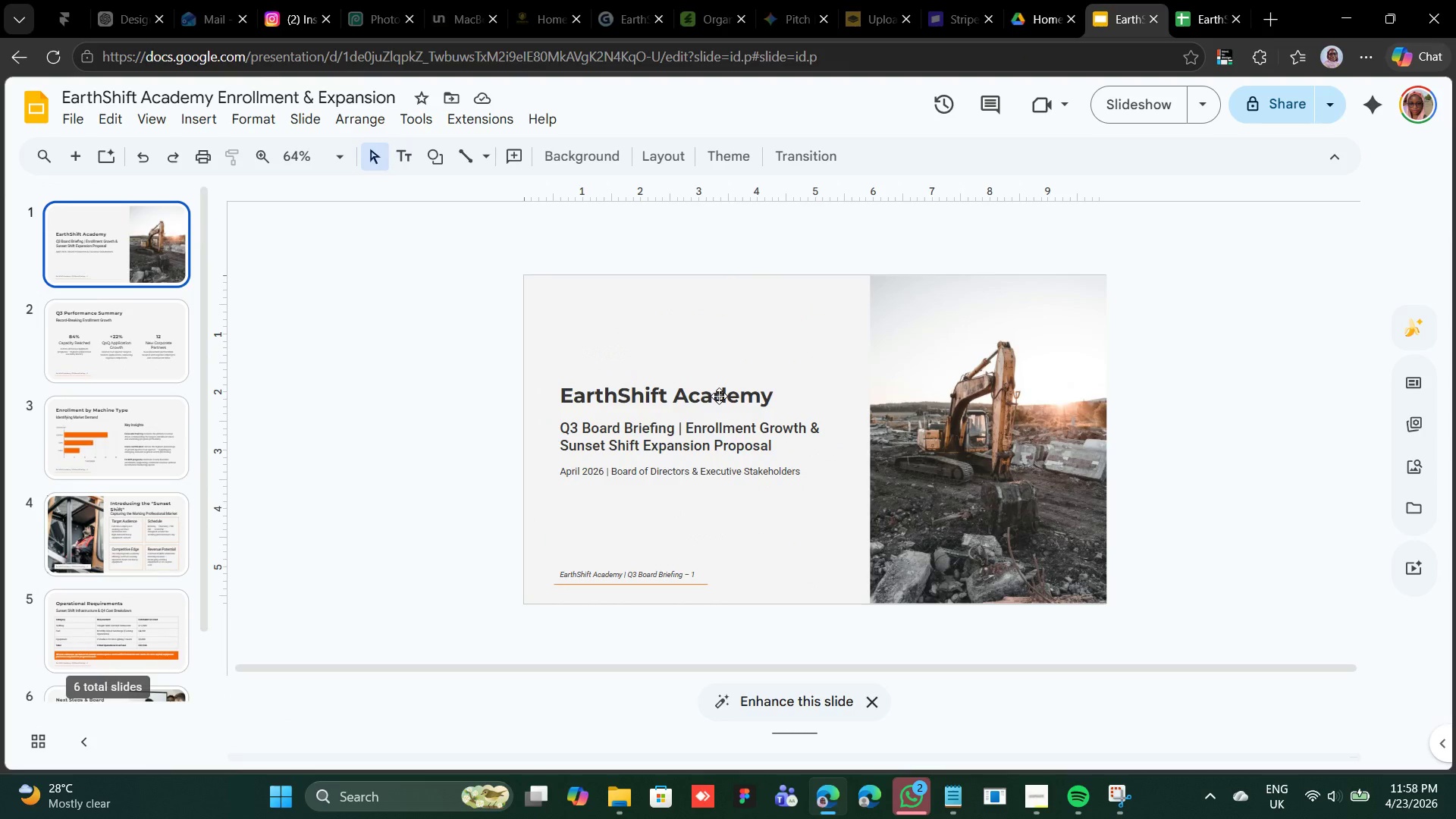 
scroll: coordinate [208, 428], scroll_direction: down, amount: 9.0
 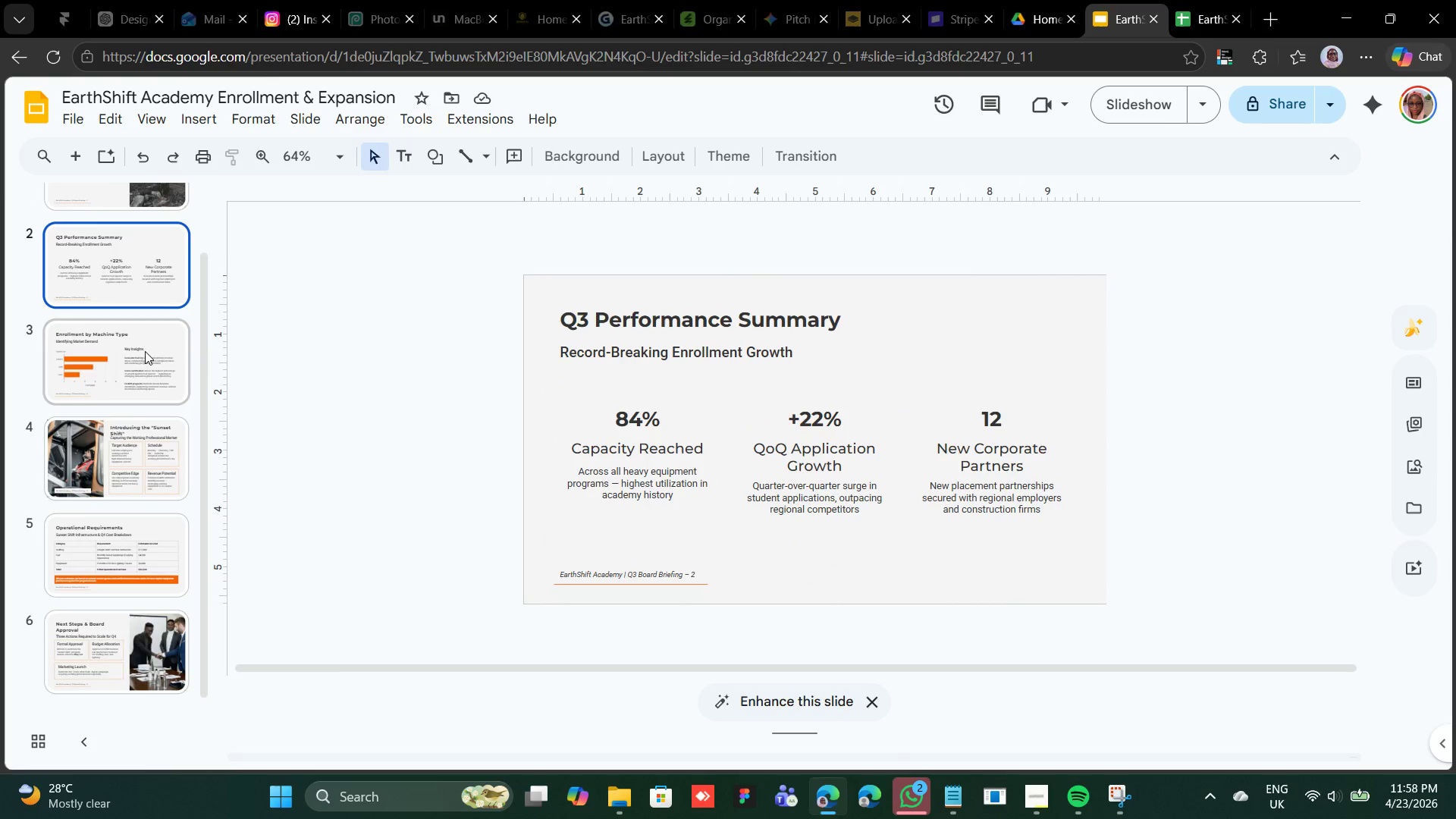 
wait(17.17)
 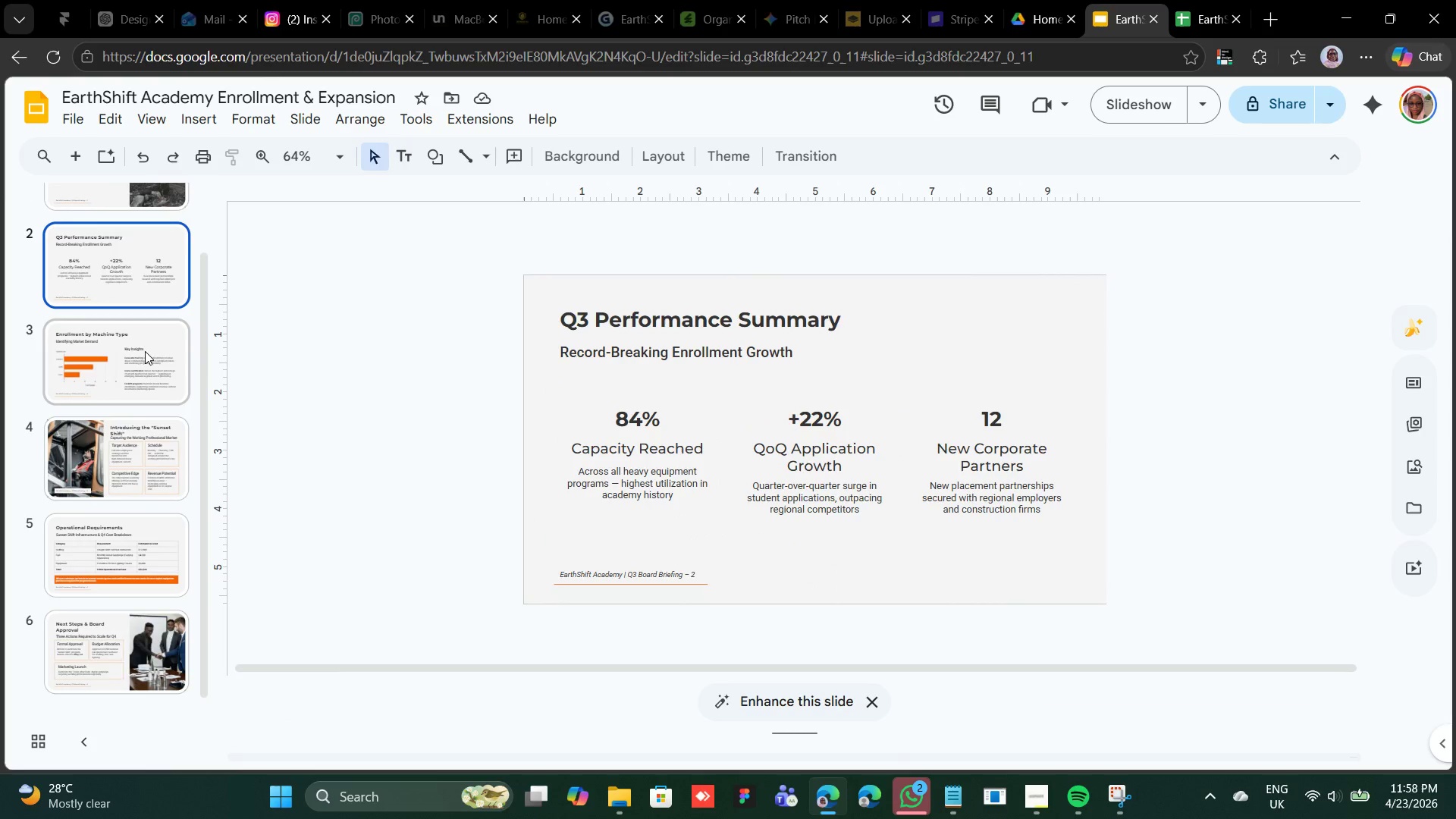 
scroll: coordinate [96, 441], scroll_direction: down, amount: 3.0
 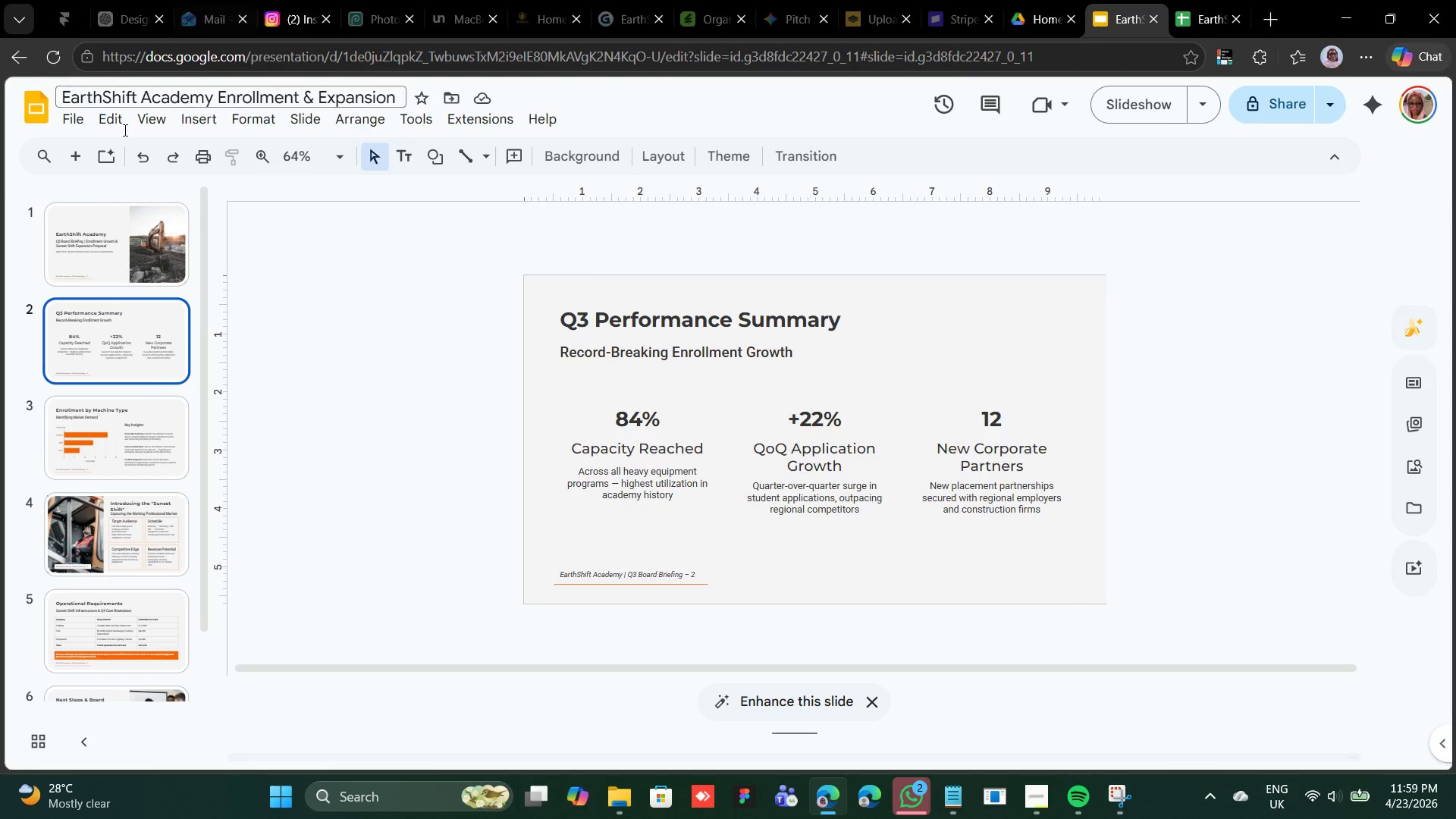 
wait(8.88)
 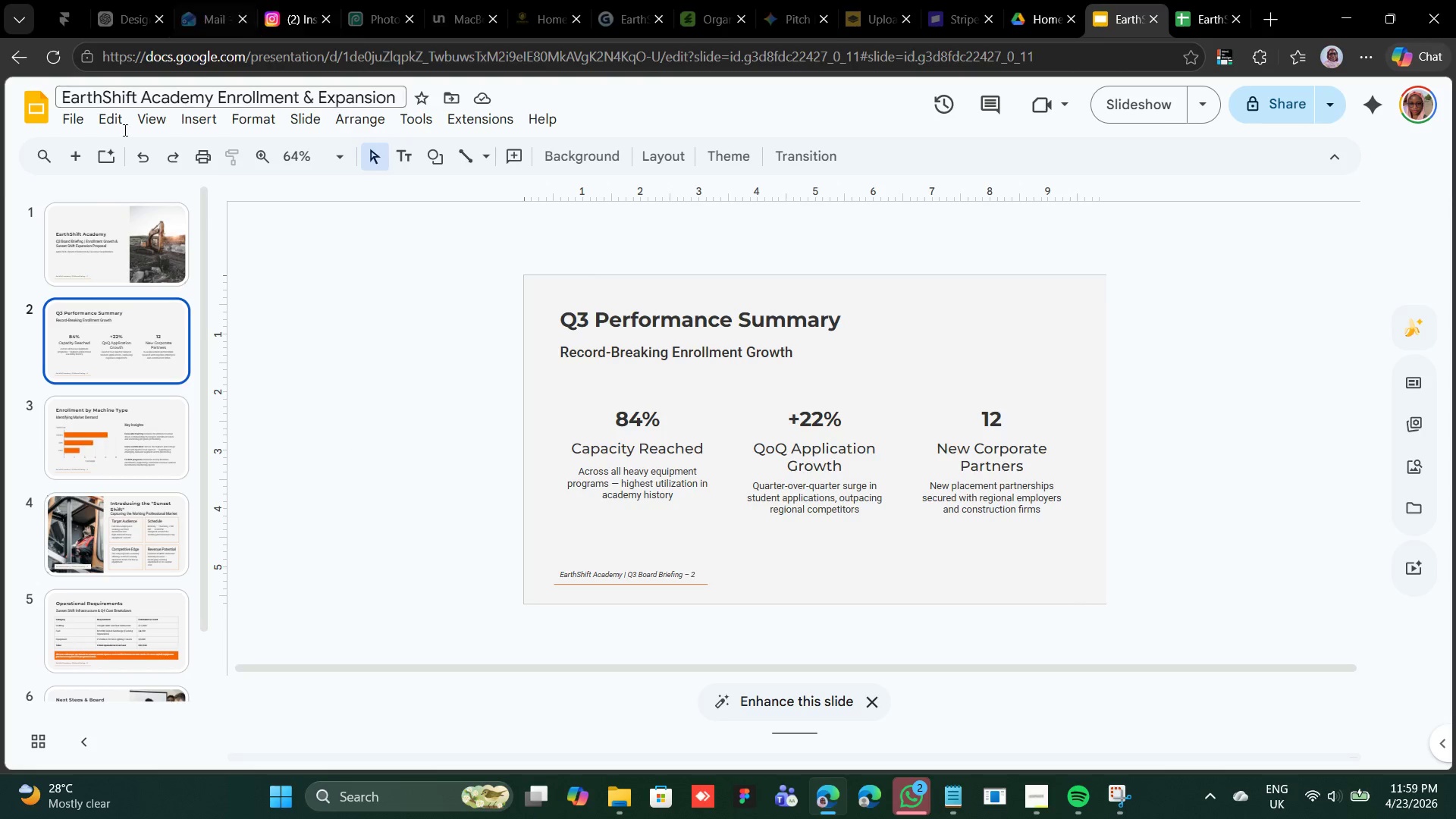 
scroll: coordinate [539, 267], scroll_direction: up, amount: 4.0
 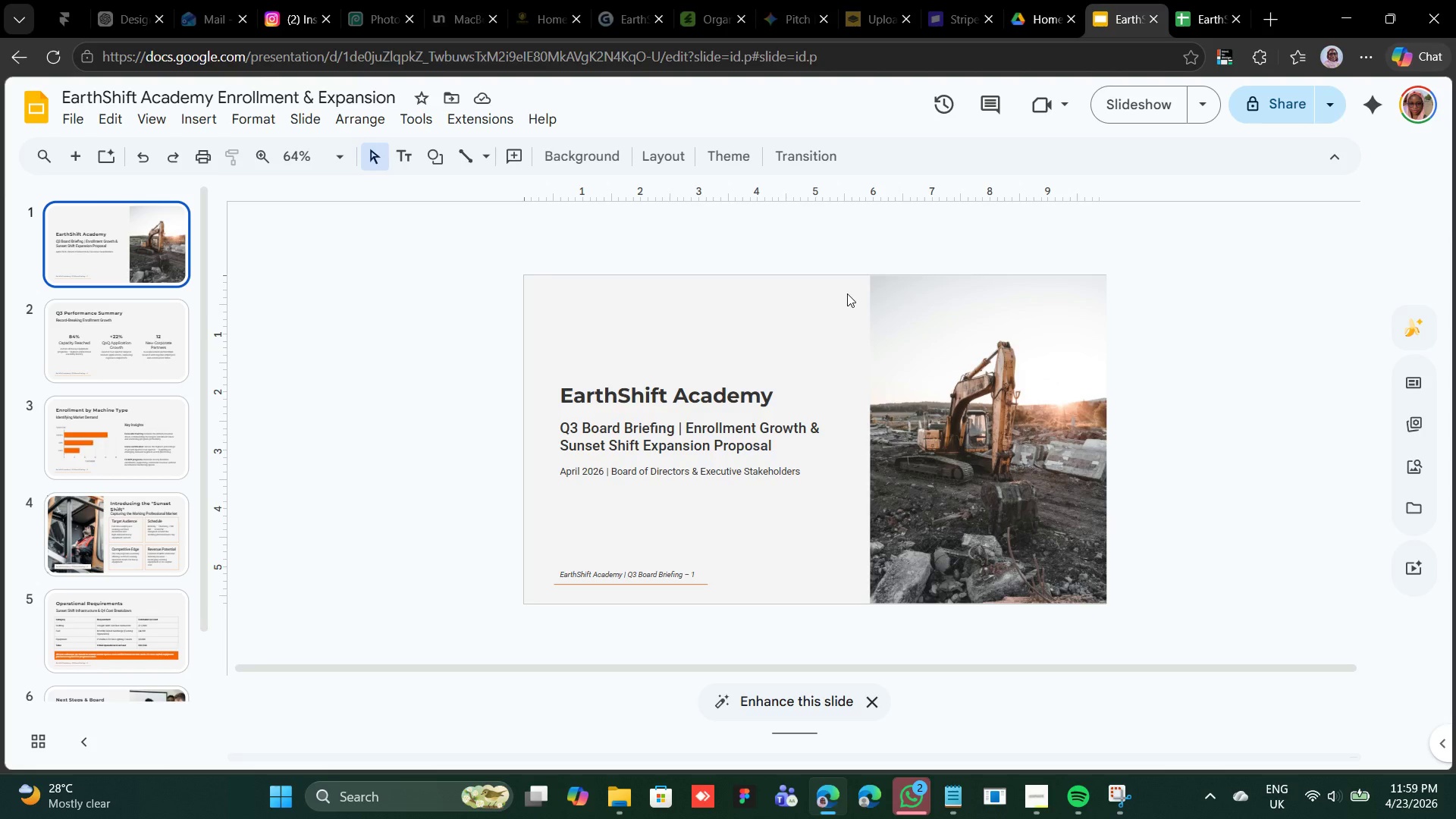 
wait(20.77)
 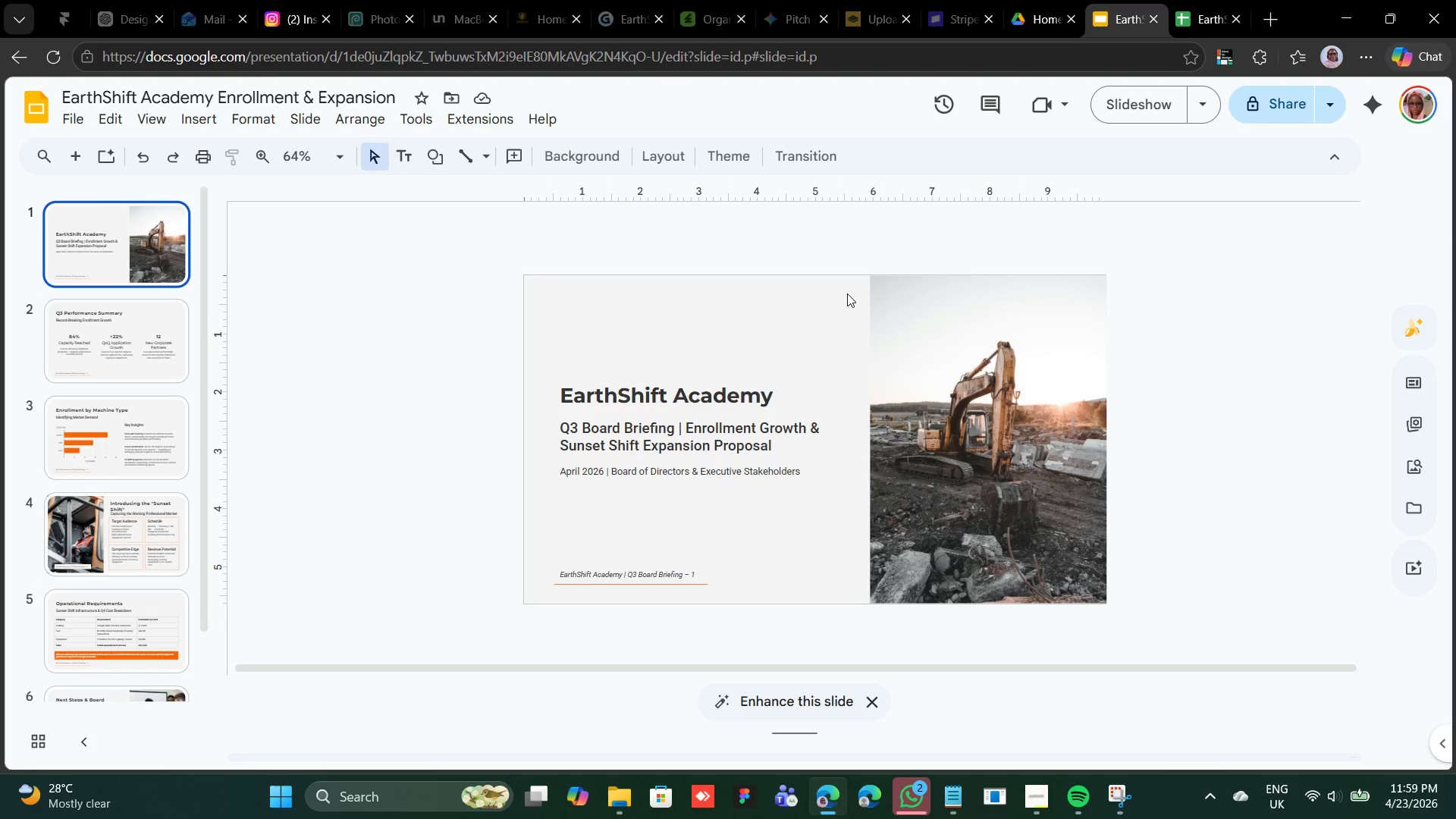 
scroll: coordinate [848, 293], scroll_direction: none, amount: 0.0
 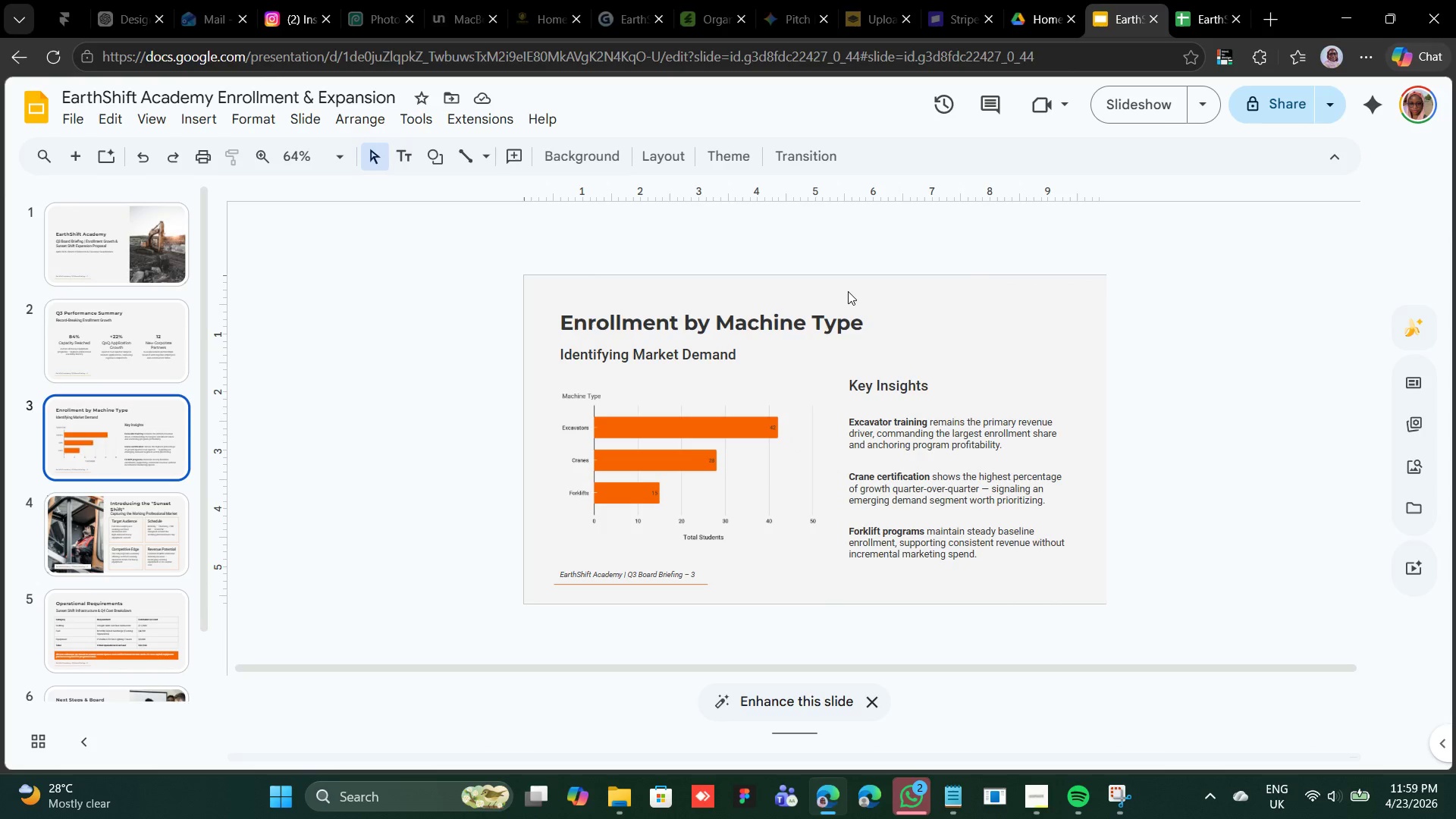 
scroll: coordinate [848, 291], scroll_direction: down, amount: 4.0
 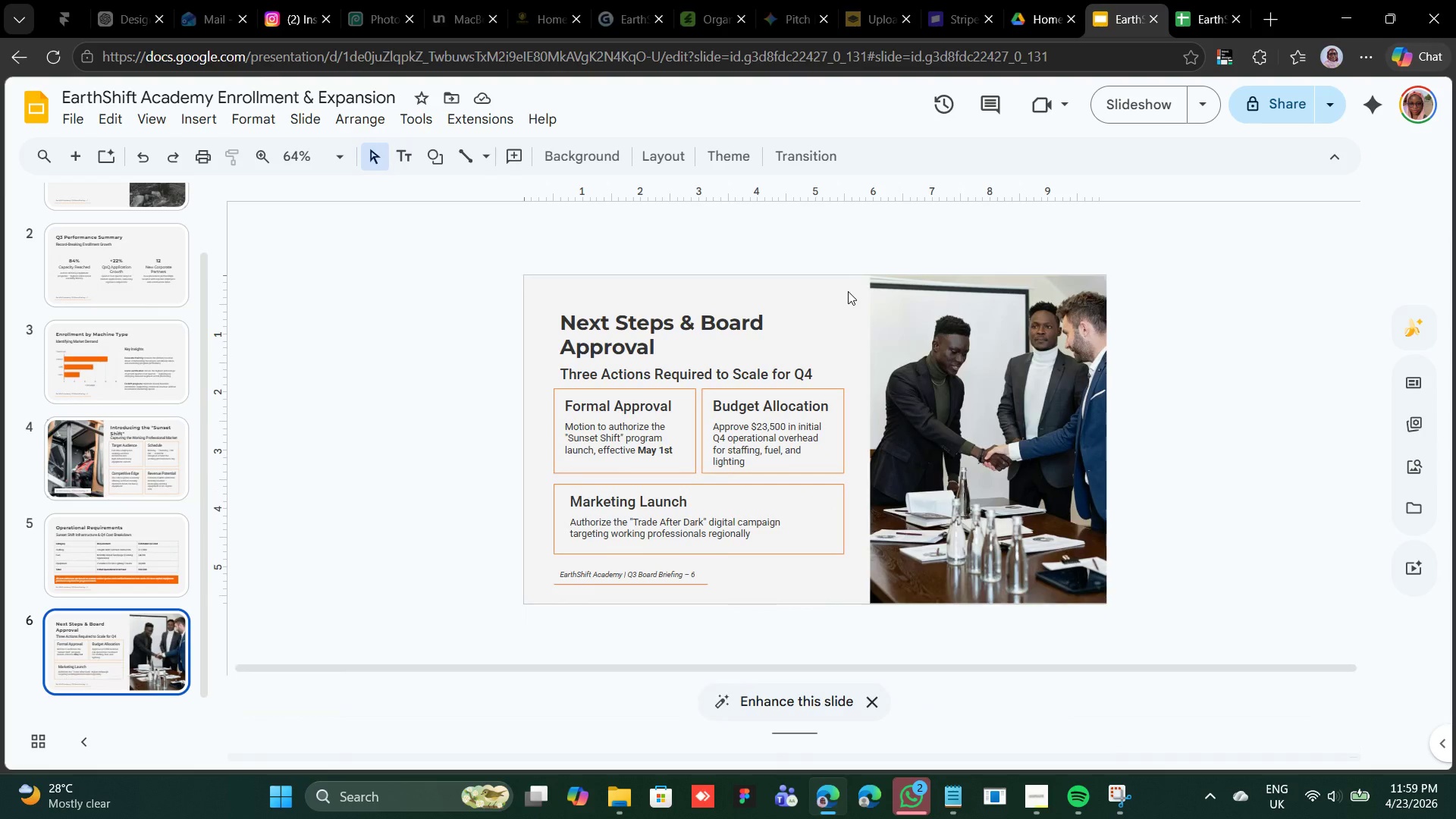 
scroll: coordinate [849, 288], scroll_direction: up, amount: 5.0
 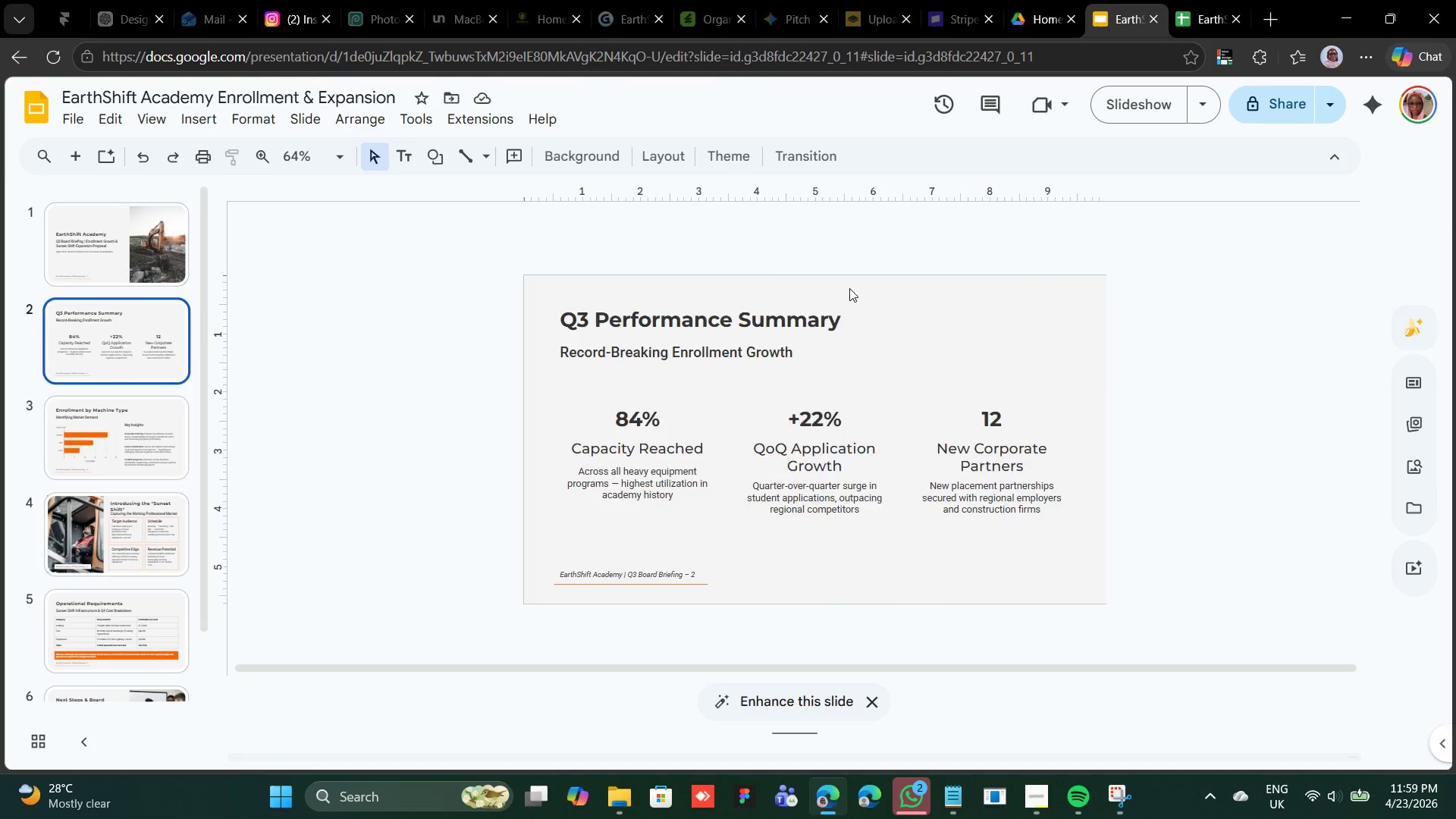 
scroll: coordinate [850, 287], scroll_direction: down, amount: 4.0
 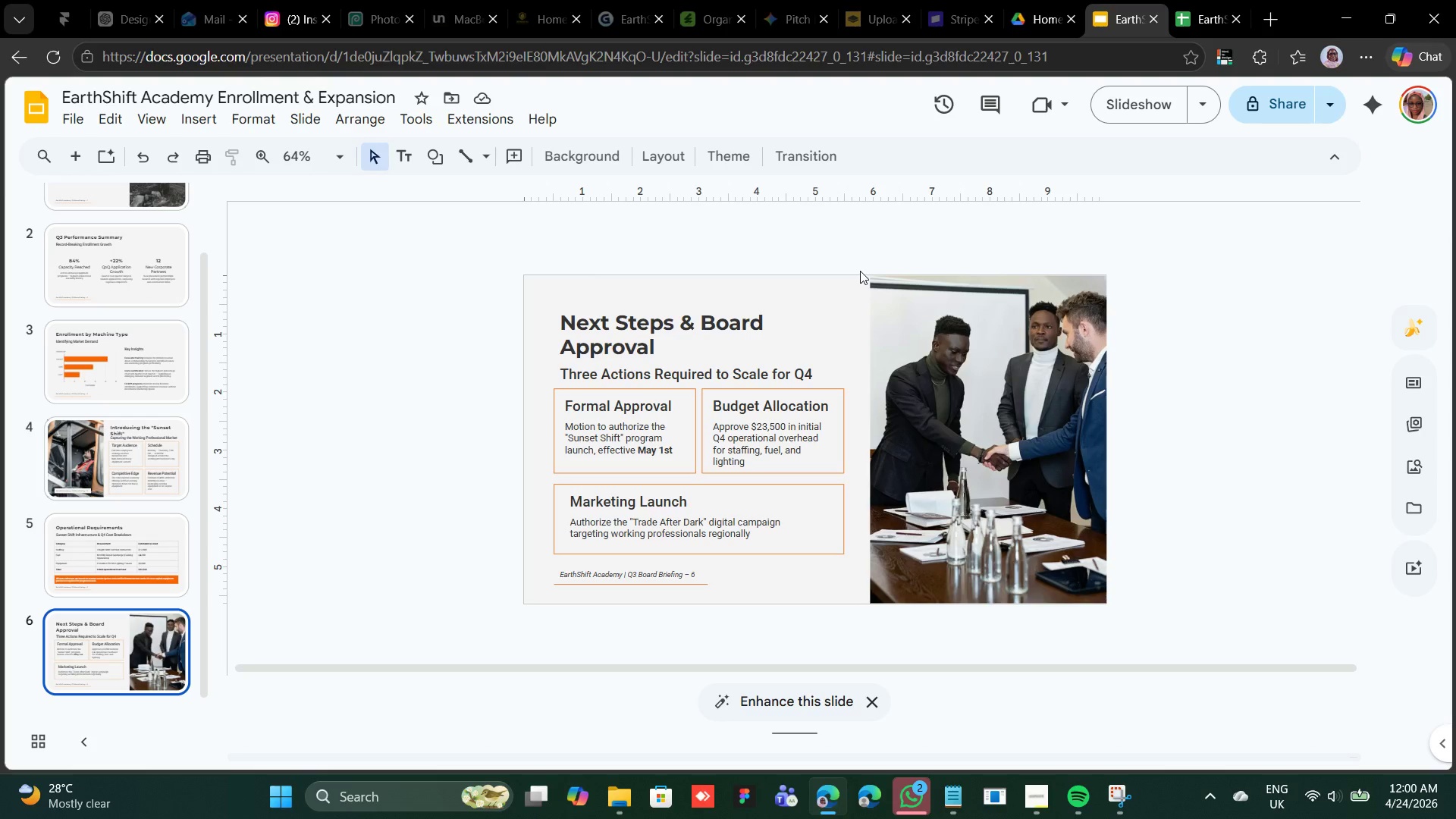 
wait(31.06)
 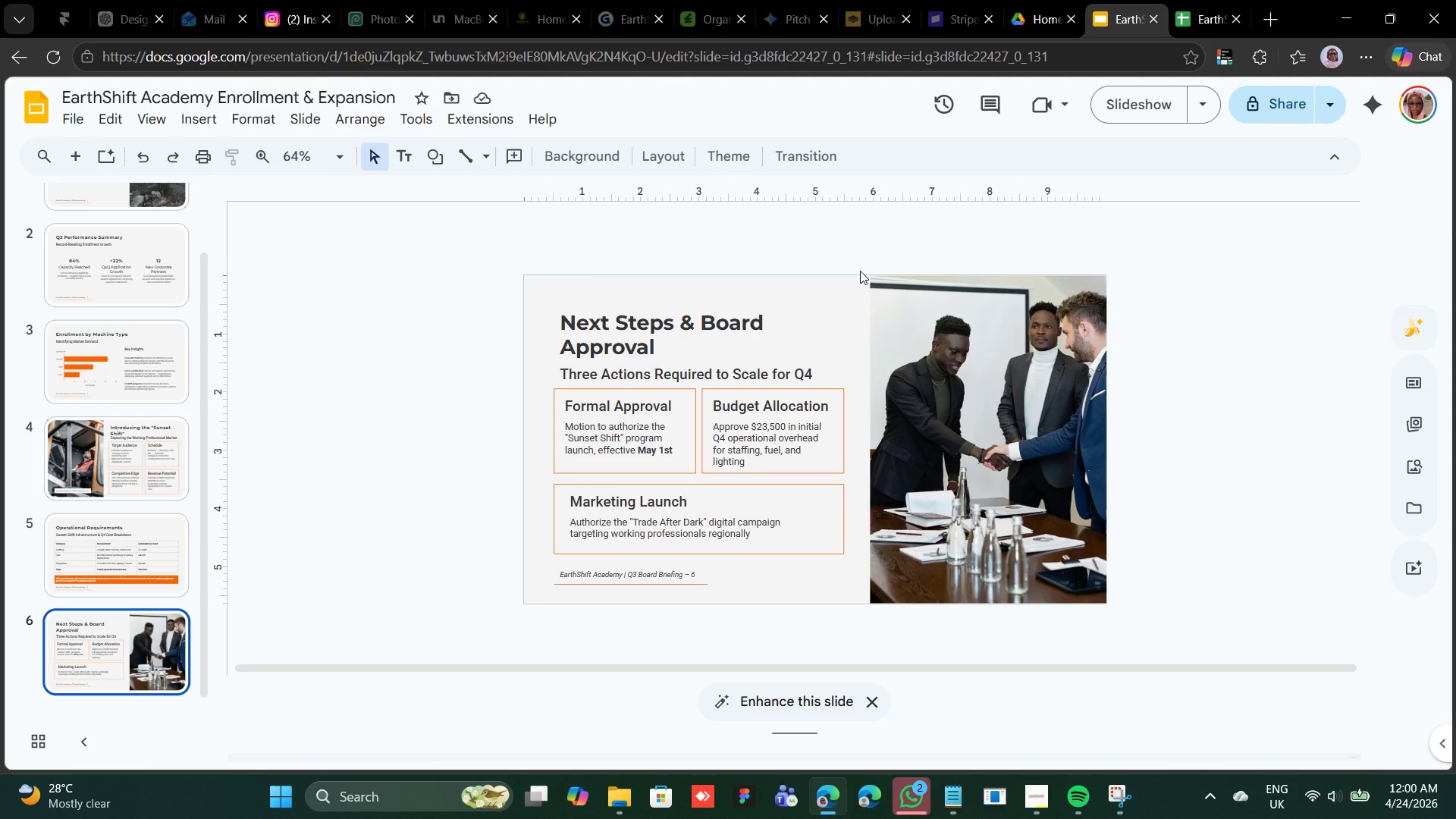 
scroll: coordinate [812, 581], scroll_direction: down, amount: 3.0
 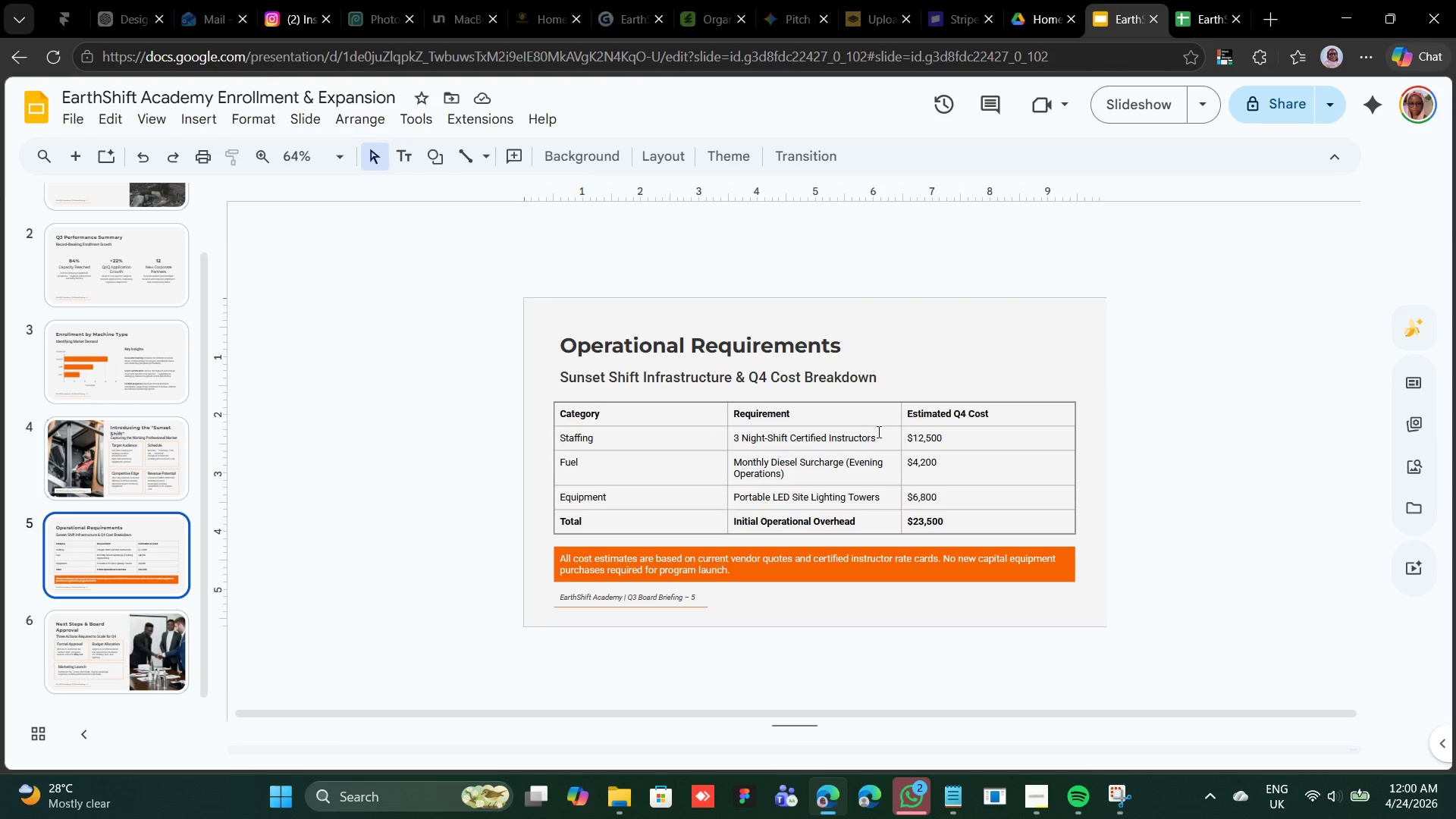 
scroll: coordinate [884, 418], scroll_direction: up, amount: 4.0
 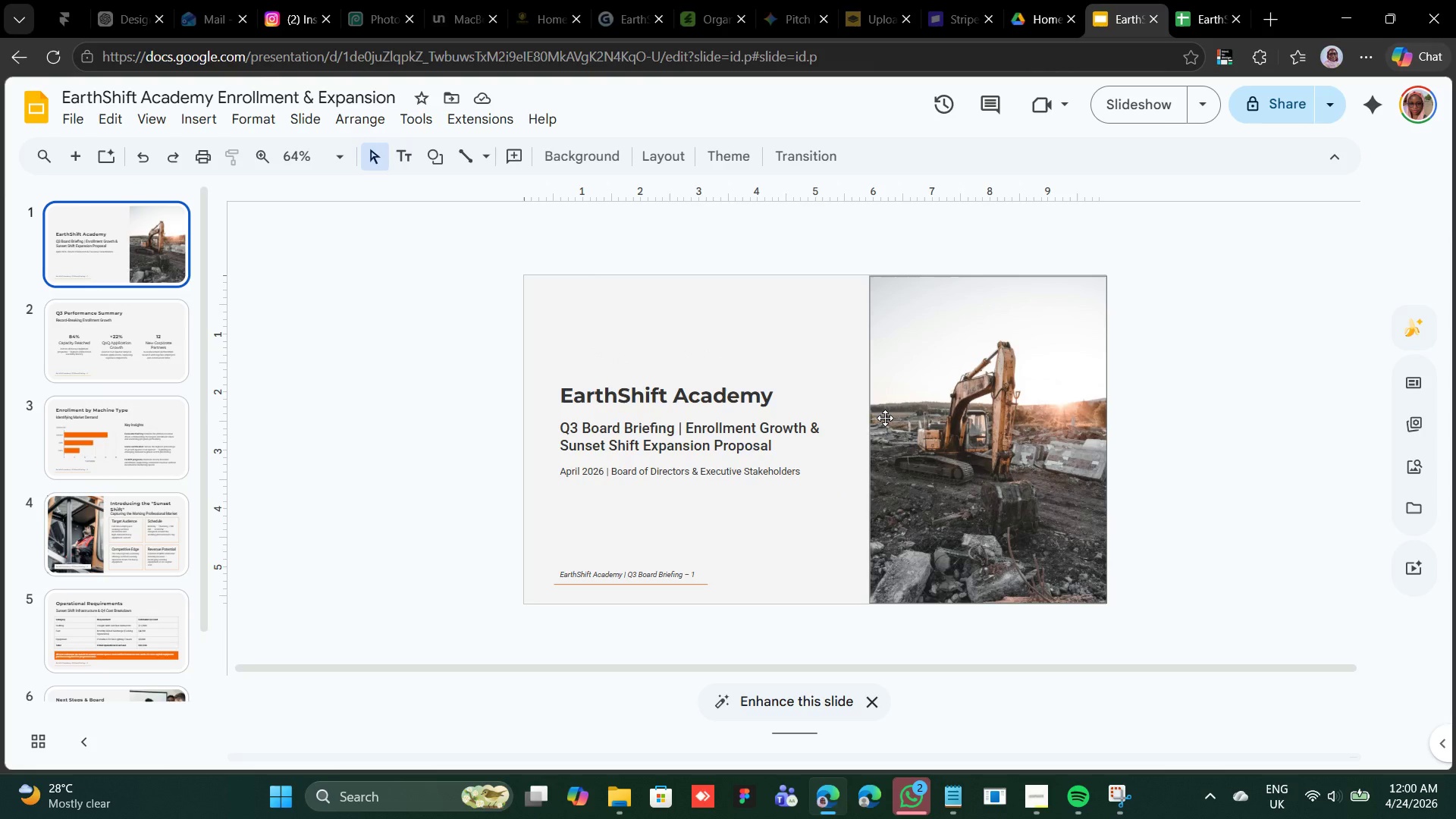 
scroll: coordinate [885, 418], scroll_direction: none, amount: 0.0
 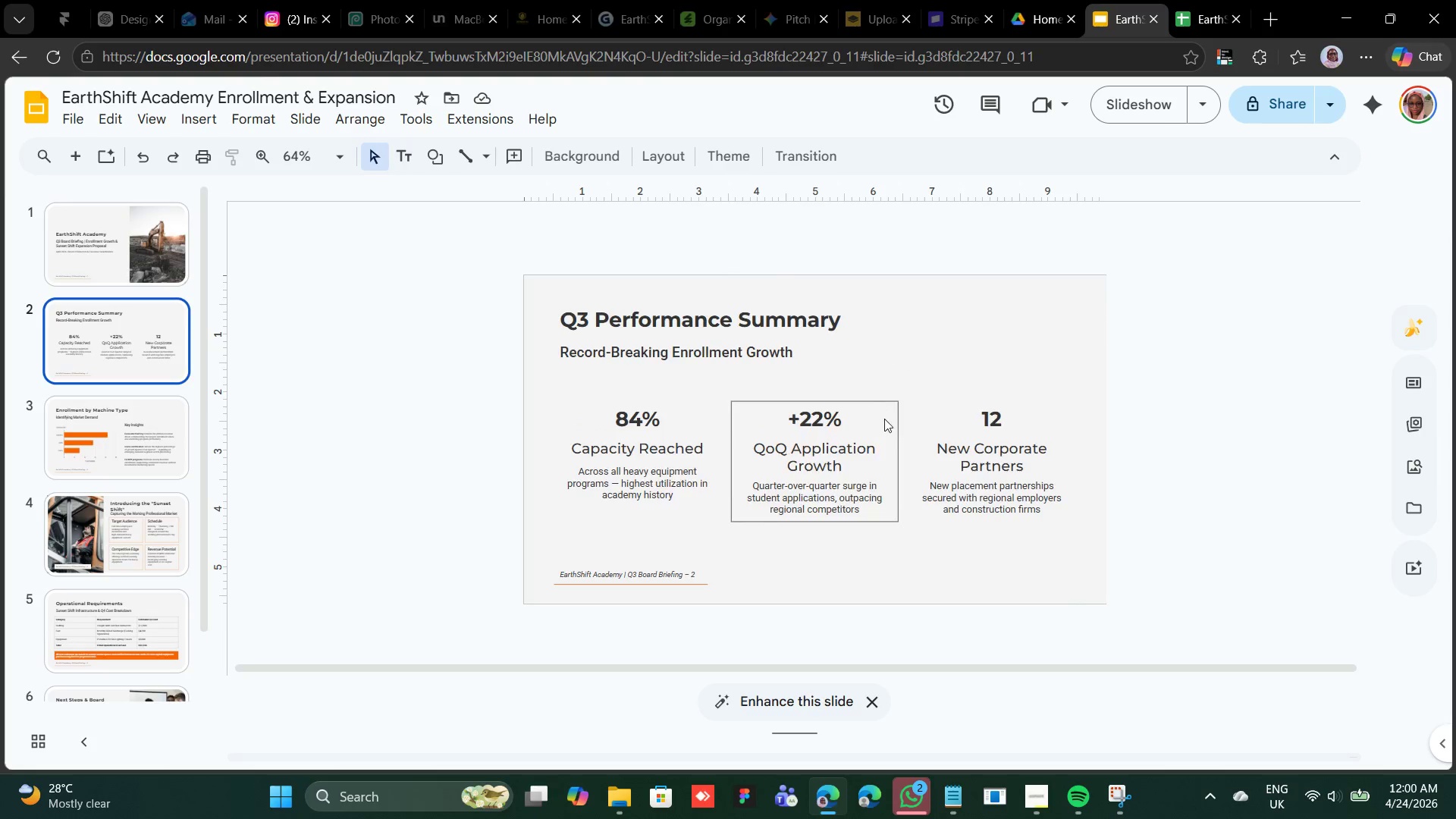 
scroll: coordinate [885, 418], scroll_direction: down, amount: 4.0
 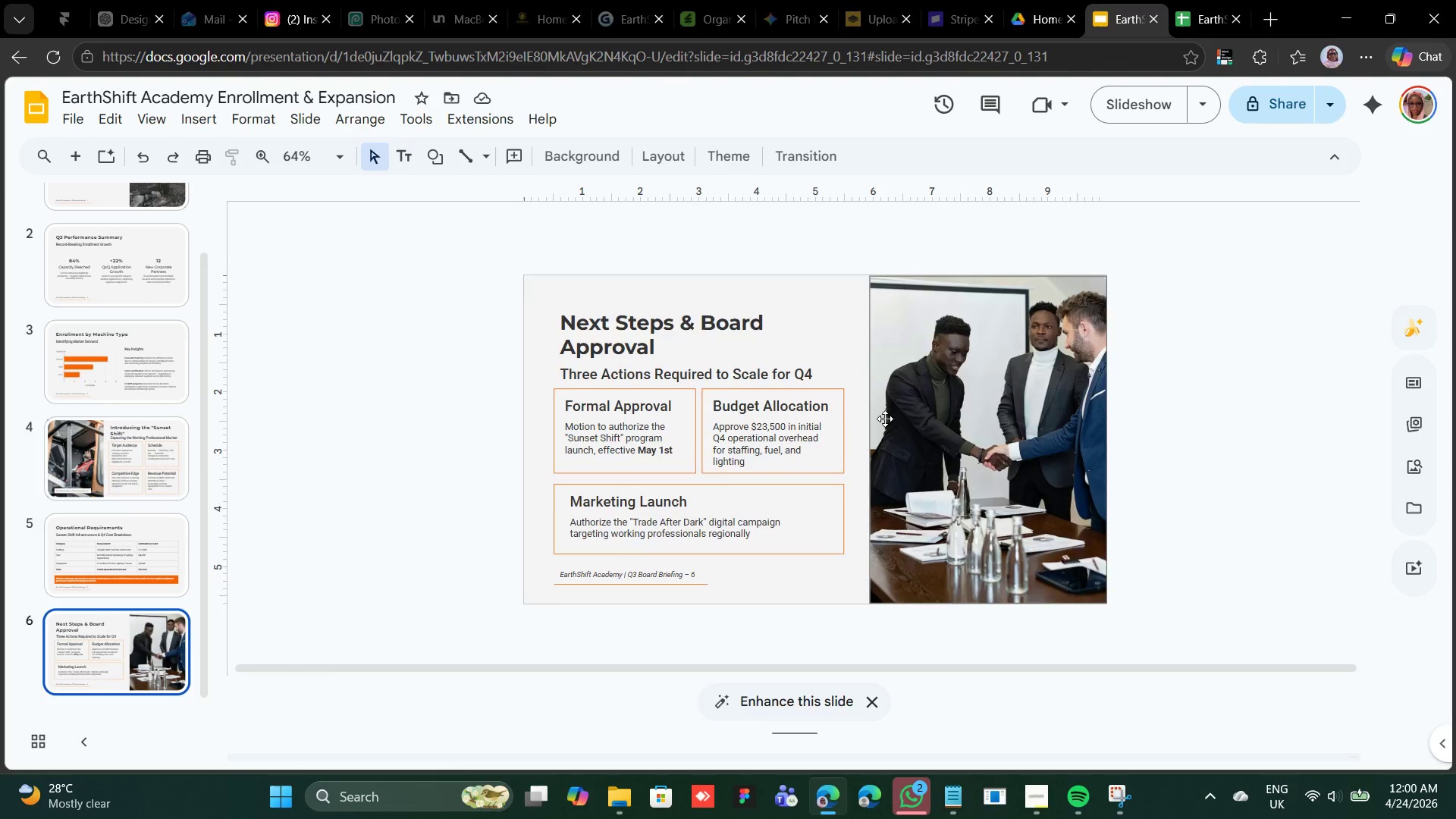 
scroll: coordinate [886, 416], scroll_direction: up, amount: 3.0
 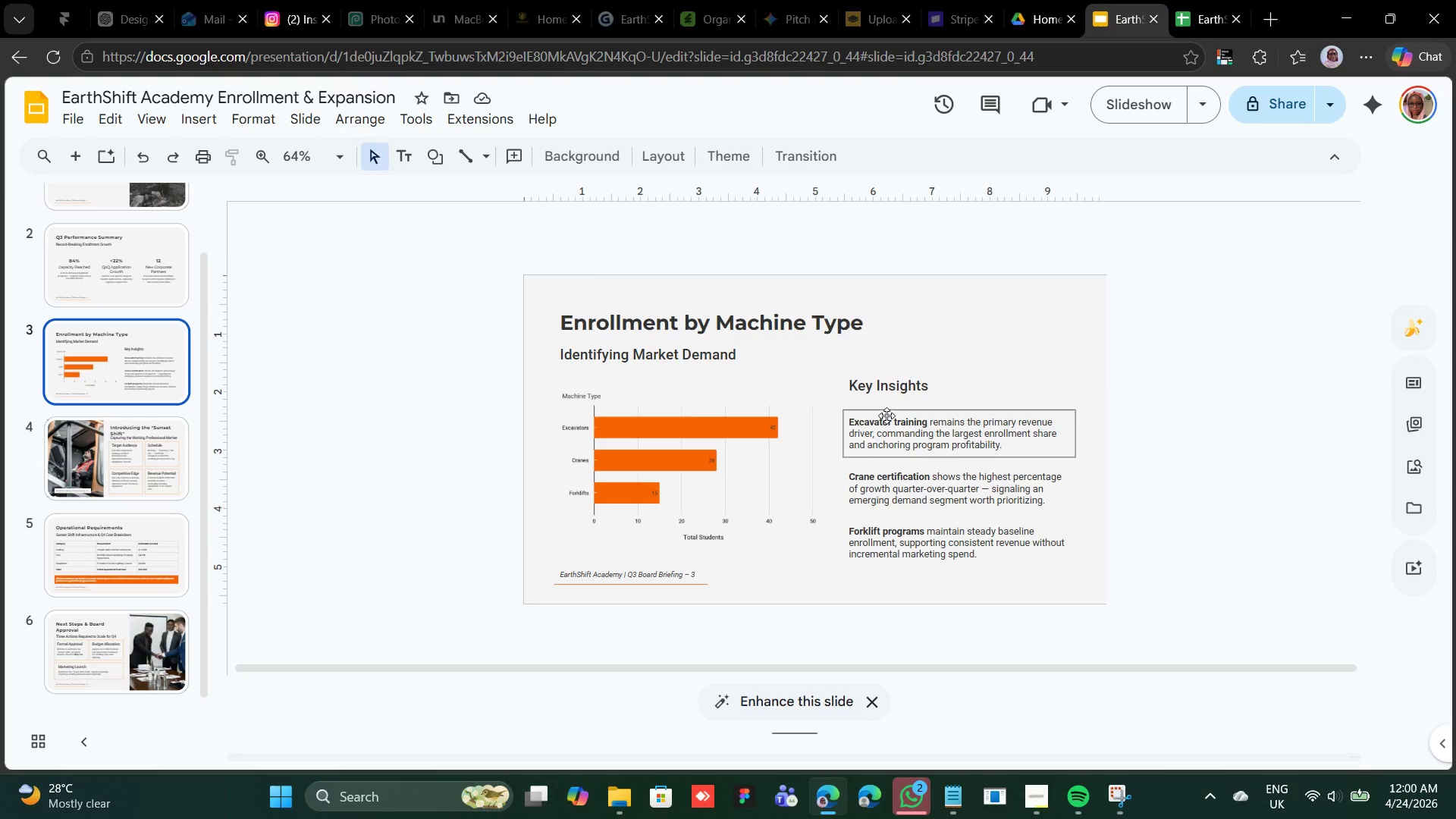 
scroll: coordinate [887, 415], scroll_direction: none, amount: 0.0
 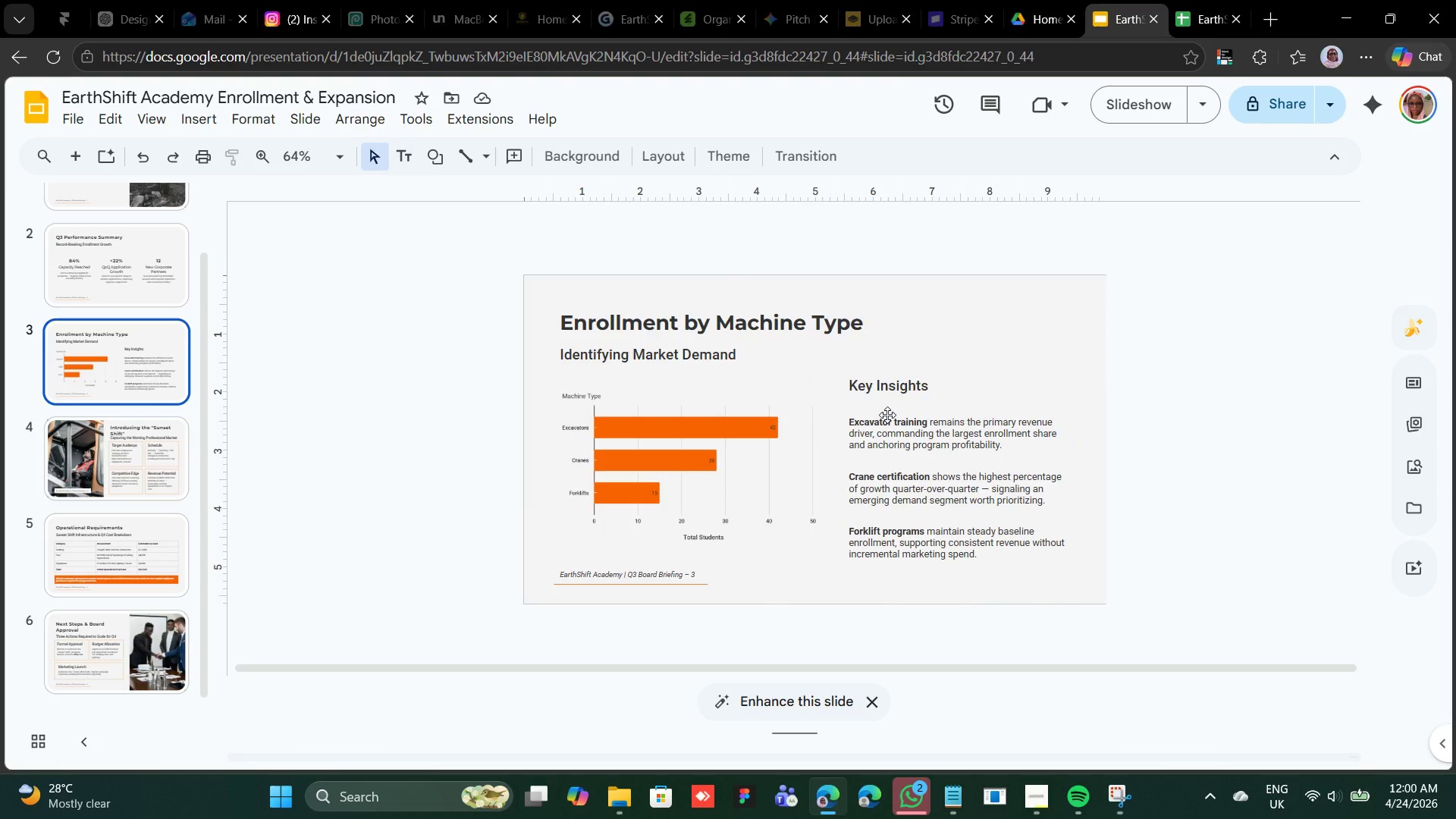 
scroll: coordinate [887, 415], scroll_direction: down, amount: 3.0
 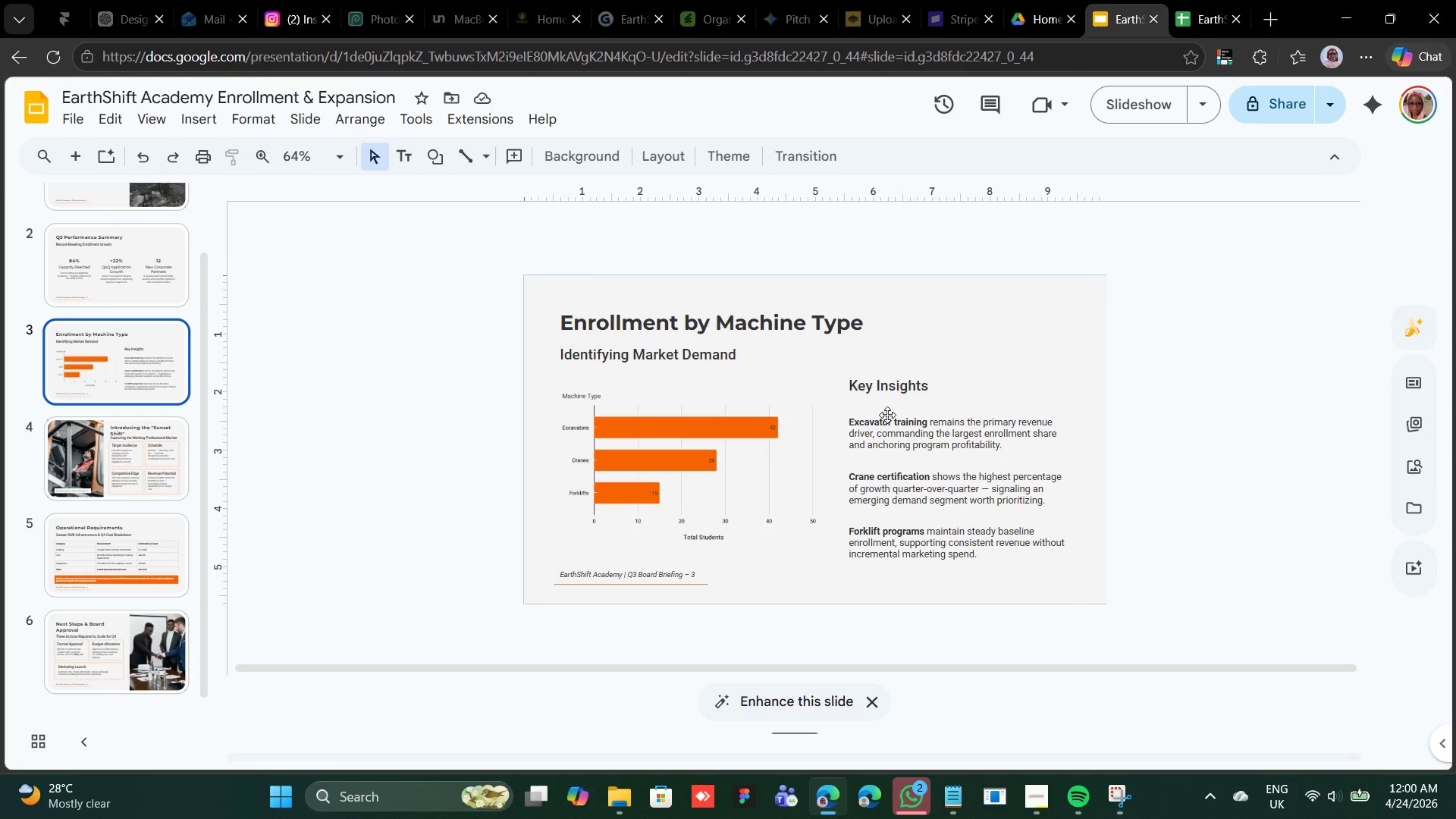 
scroll: coordinate [887, 415], scroll_direction: up, amount: 1.0
 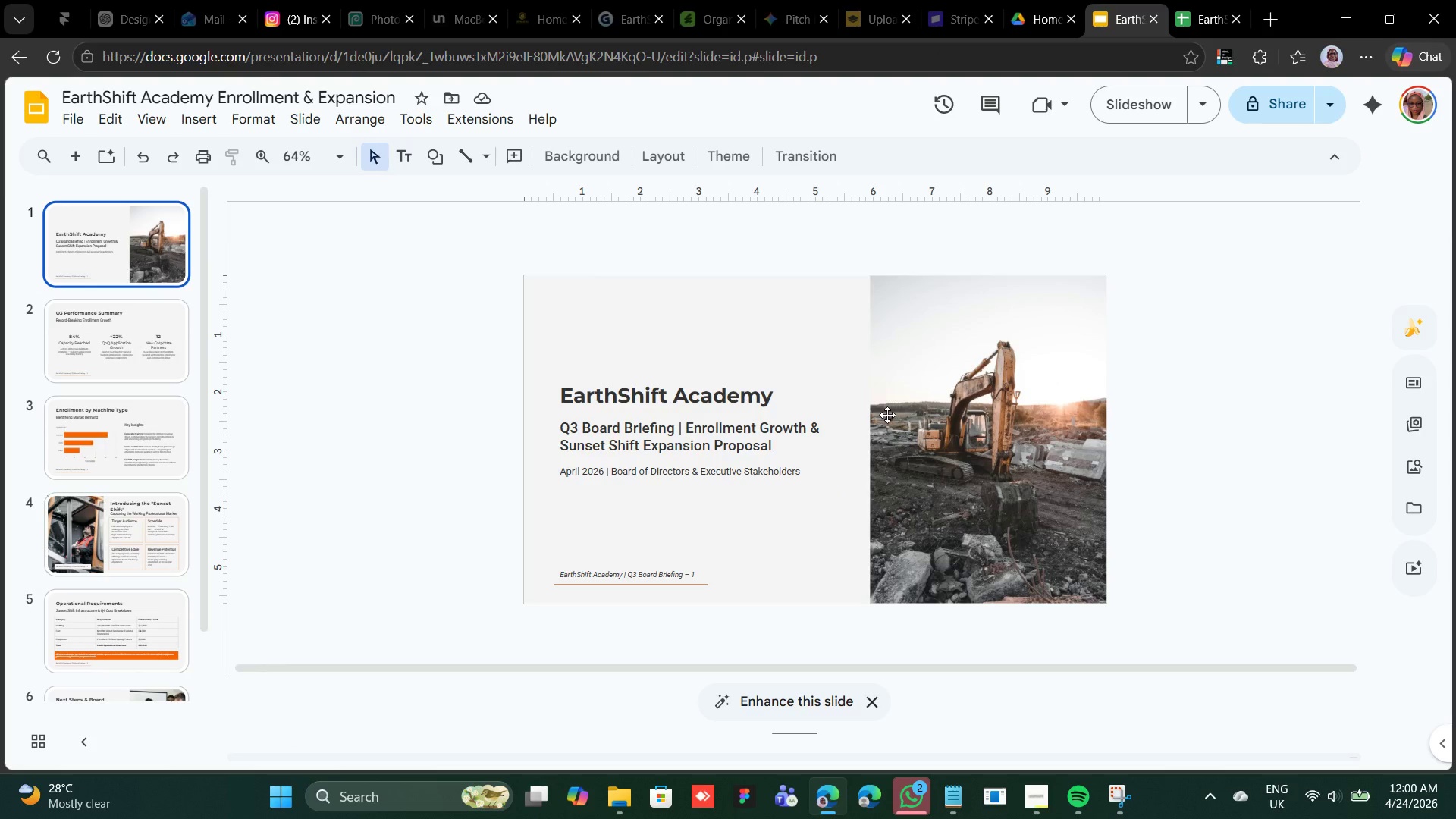 
scroll: coordinate [887, 415], scroll_direction: down, amount: 3.0
 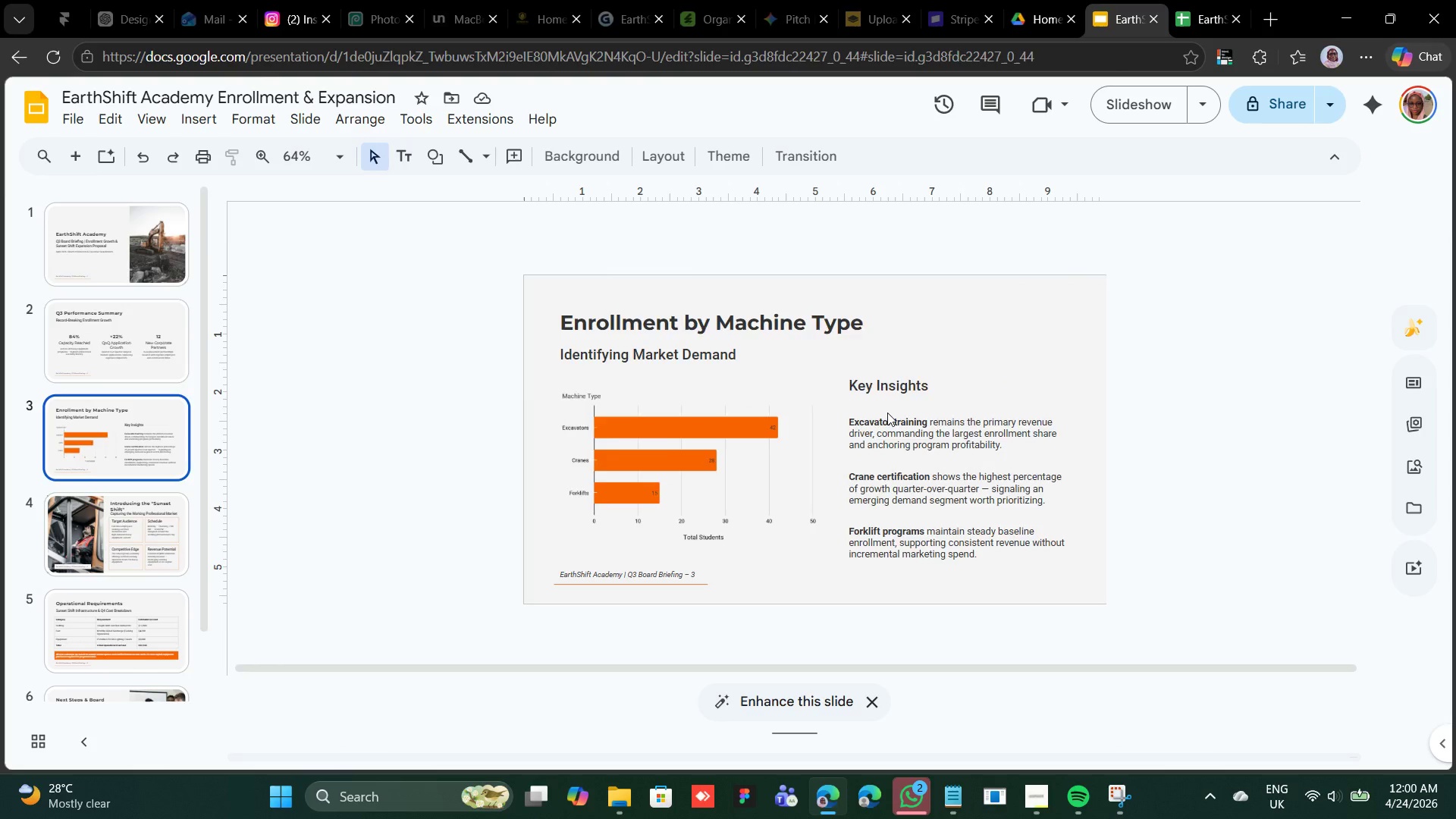 
scroll: coordinate [887, 413], scroll_direction: none, amount: 0.0
 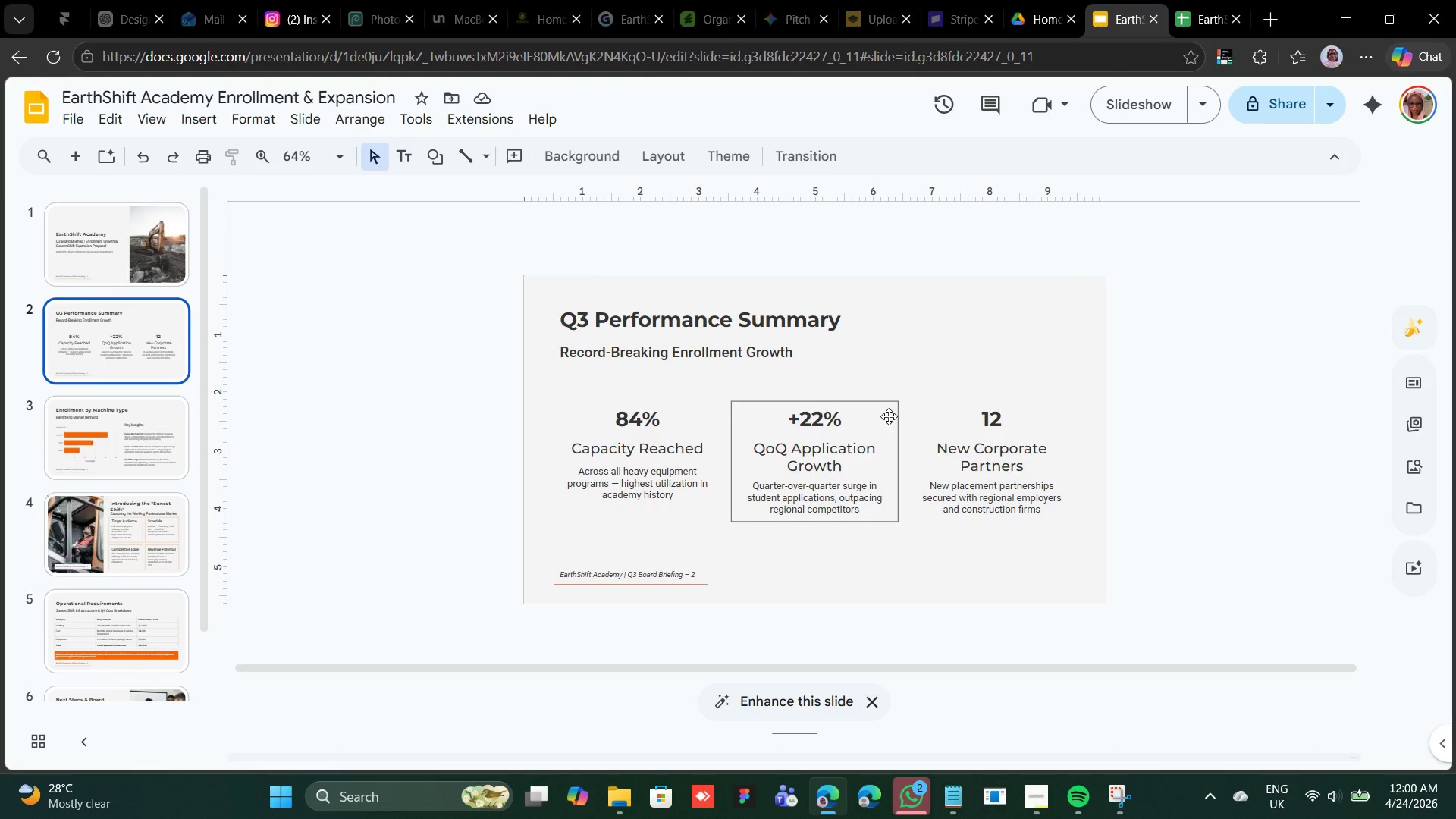 
scroll: coordinate [892, 407], scroll_direction: down, amount: 4.0
 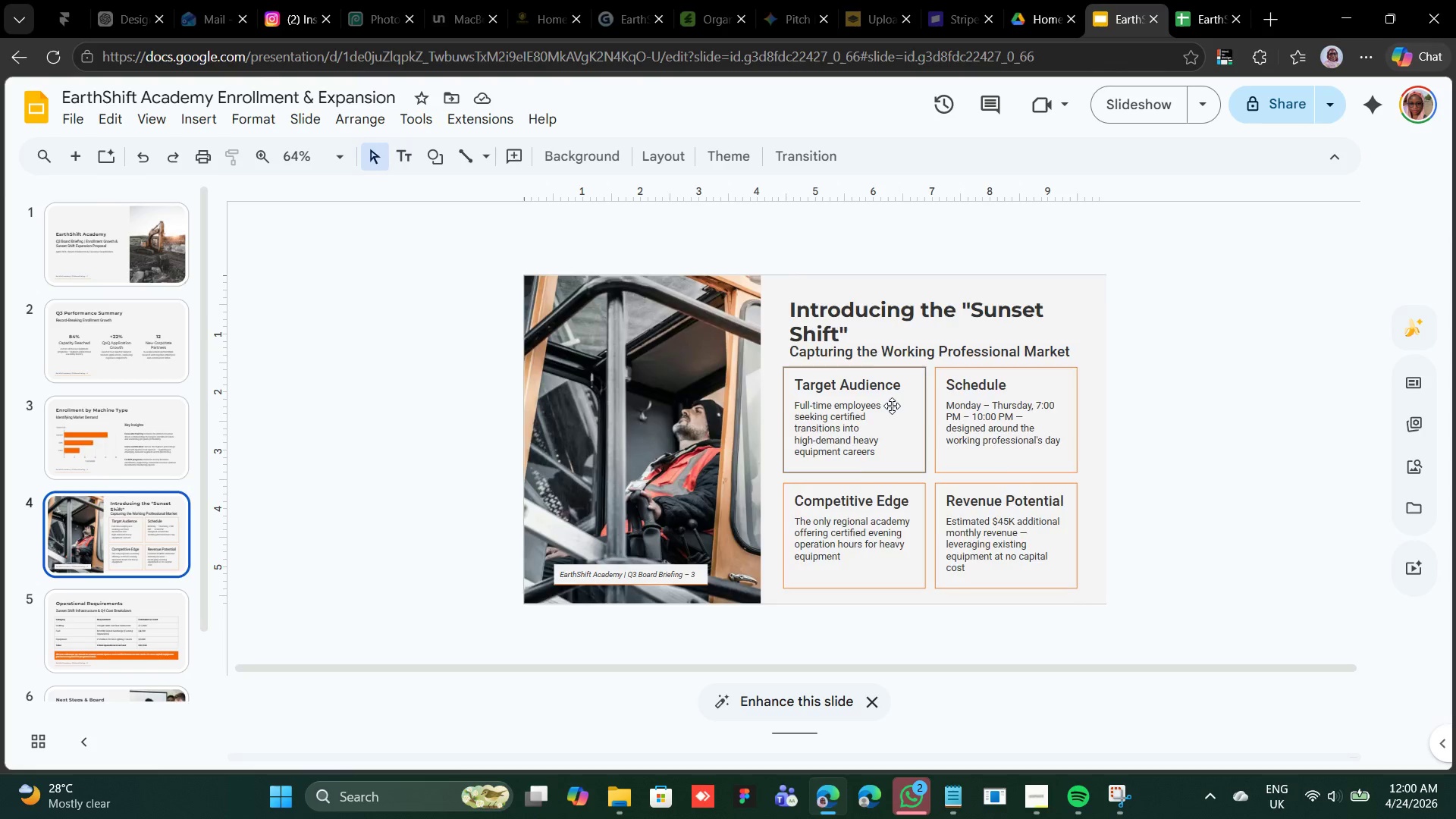 
scroll: coordinate [892, 406], scroll_direction: up, amount: 1.0
 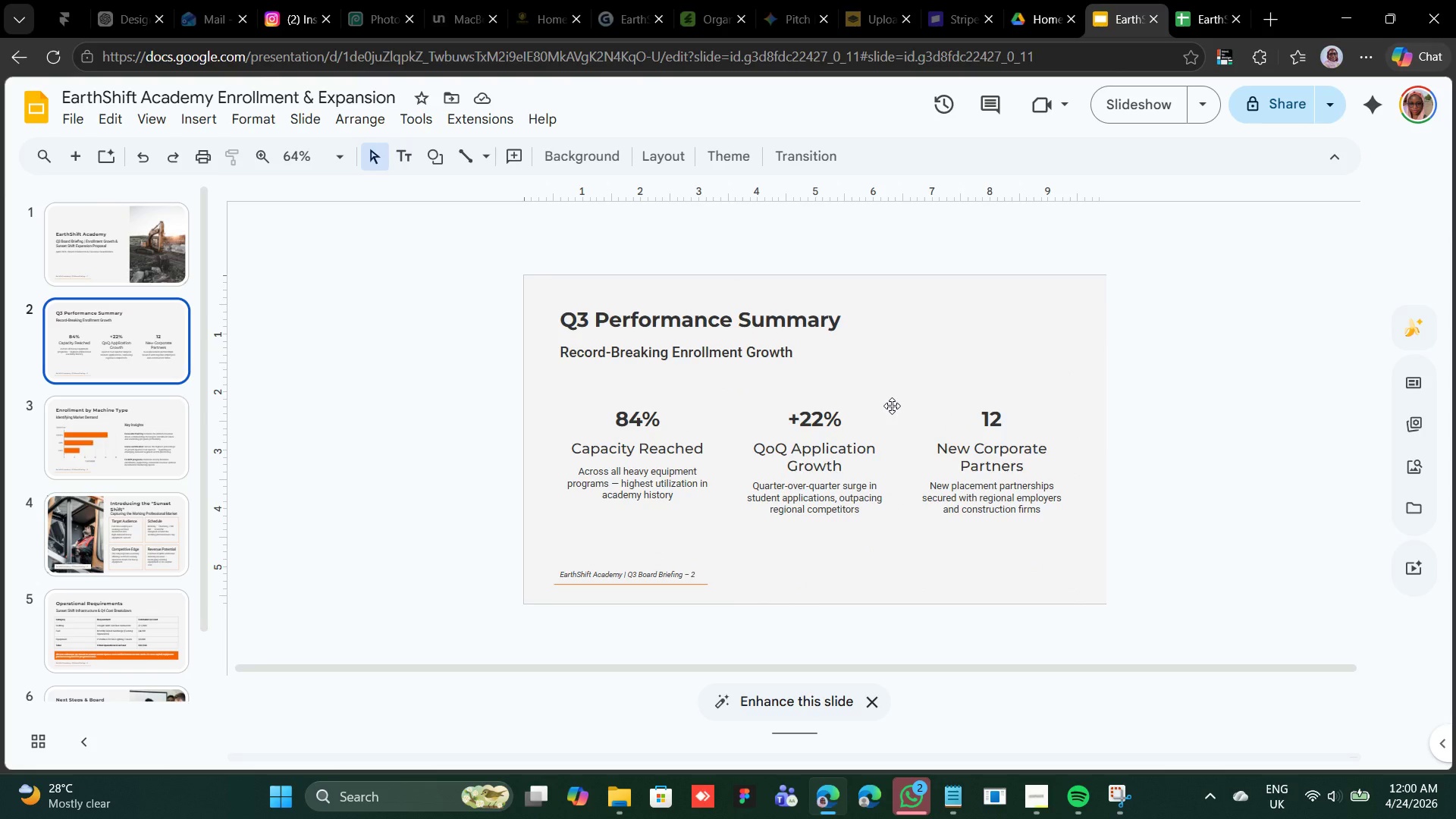 
scroll: coordinate [892, 406], scroll_direction: down, amount: 2.0
 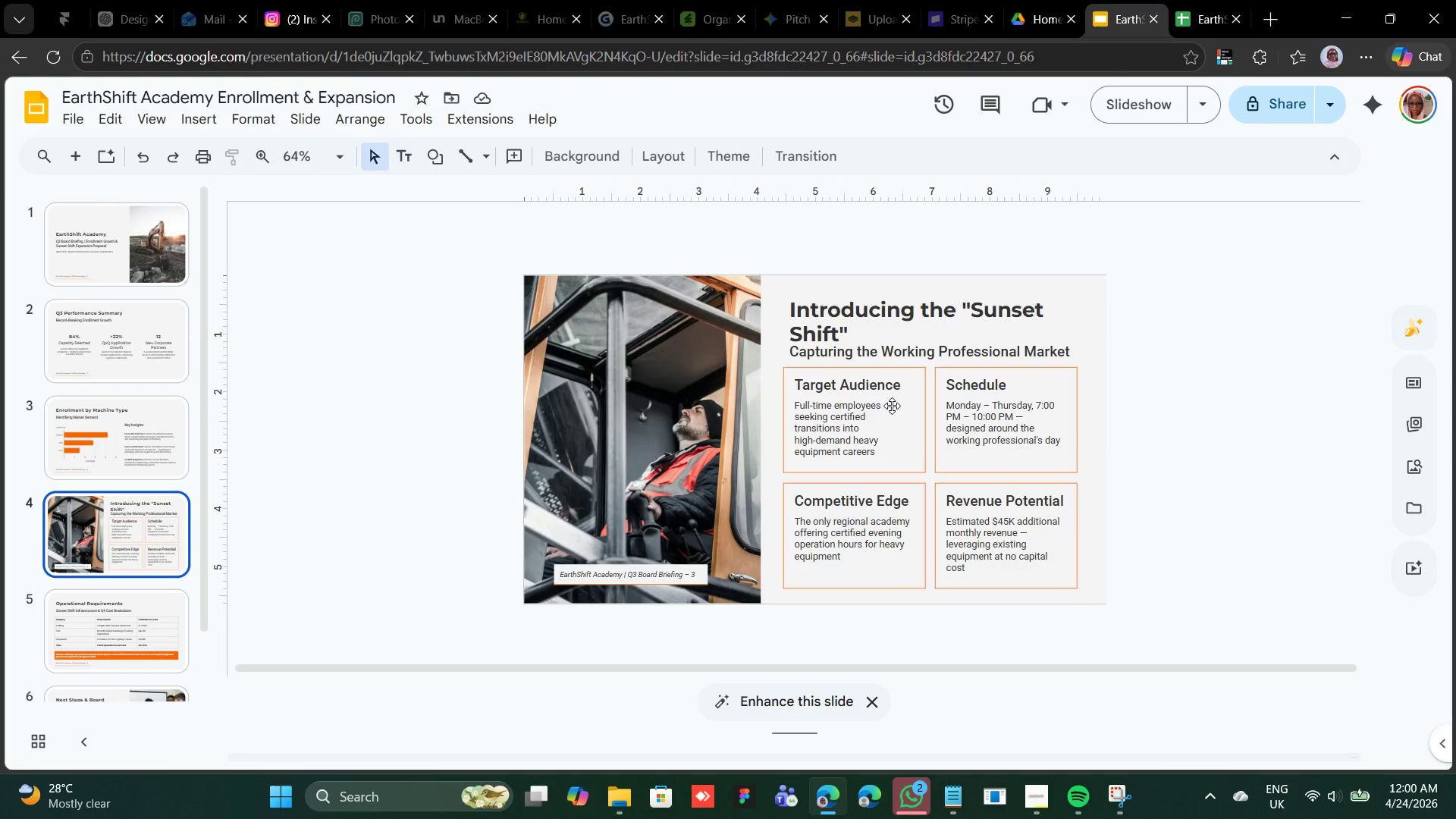 
scroll: coordinate [892, 406], scroll_direction: none, amount: 0.0
 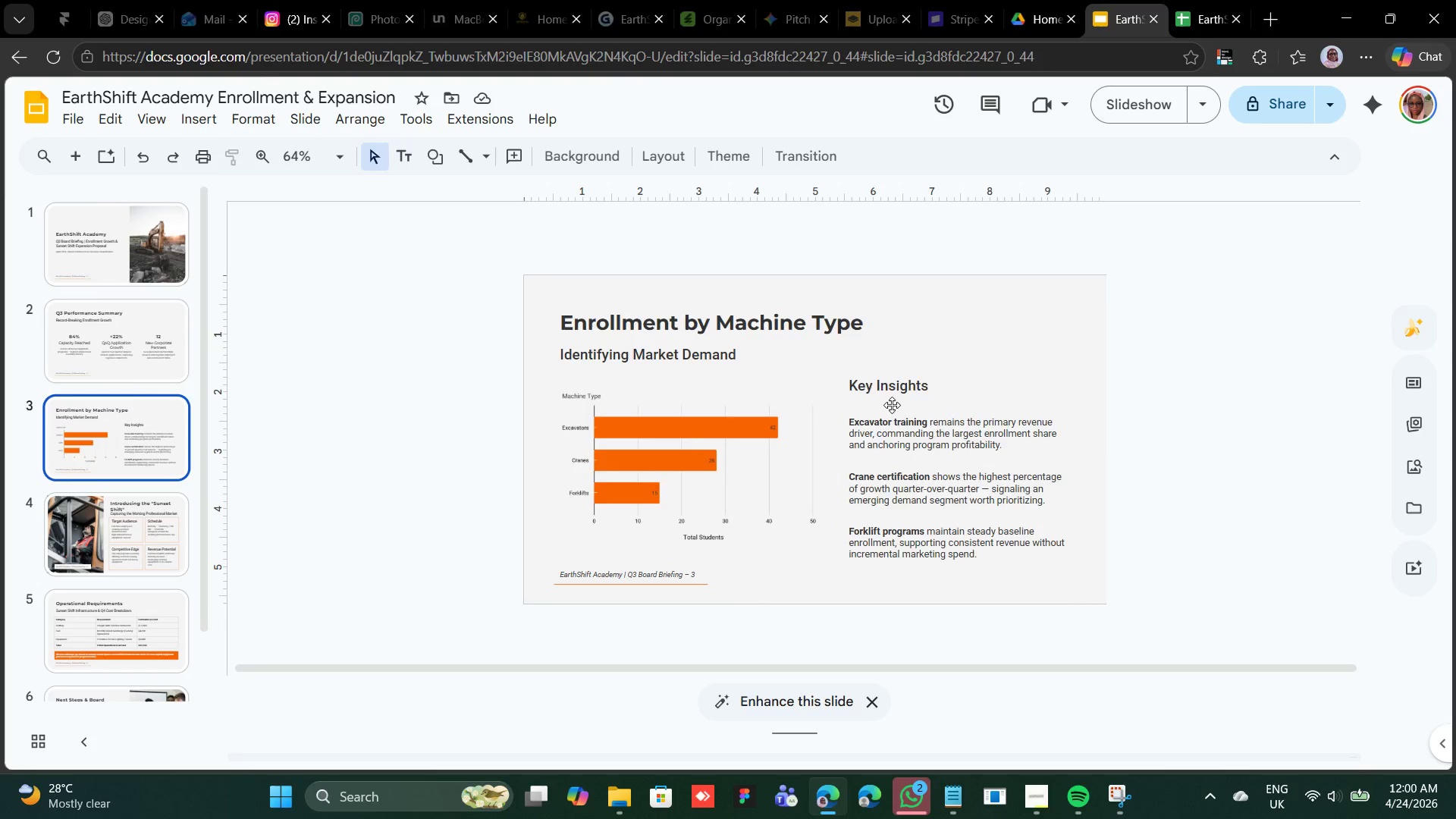 
scroll: coordinate [892, 405], scroll_direction: up, amount: 4.0
 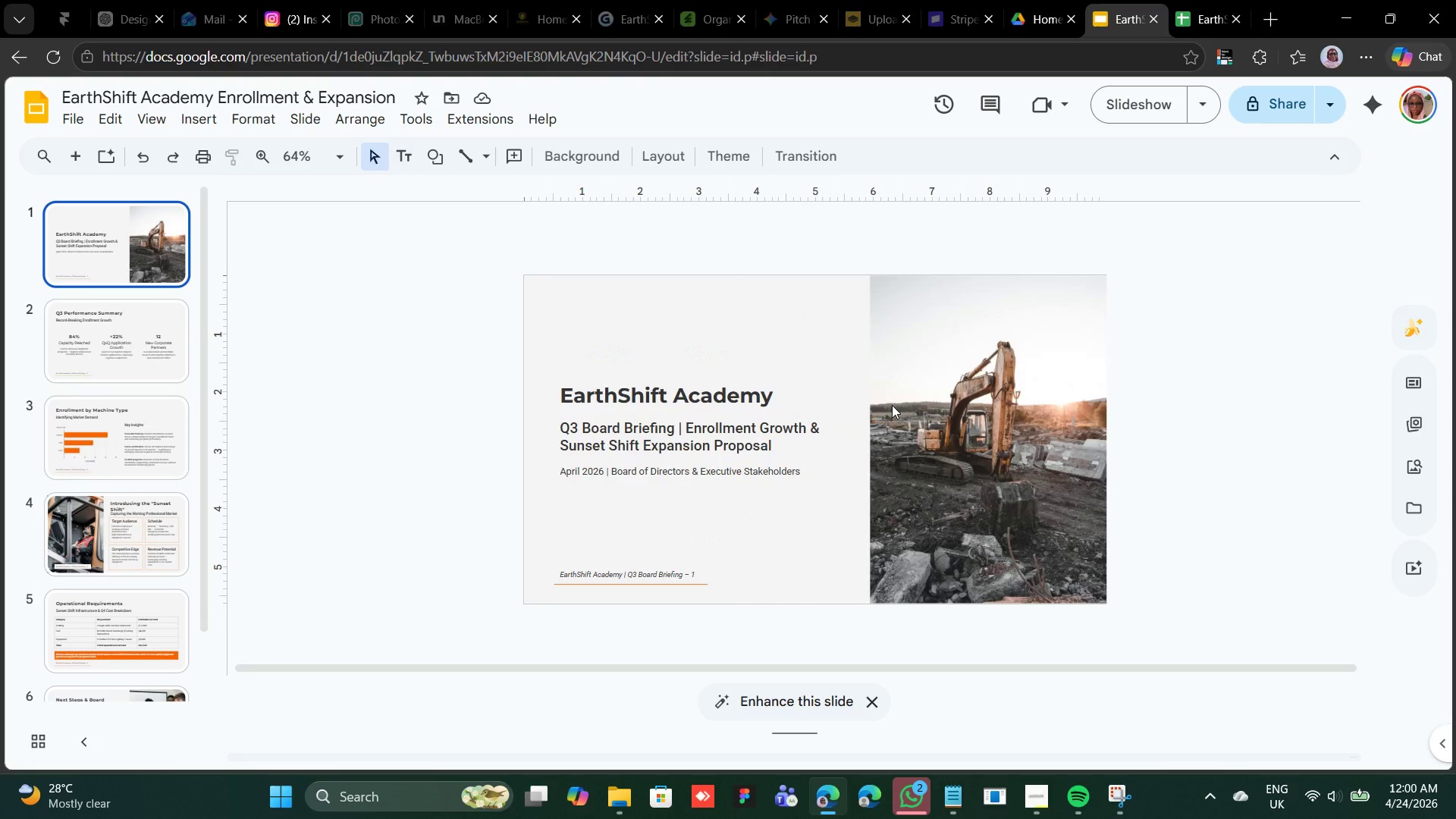 
scroll: coordinate [892, 405], scroll_direction: down, amount: 3.0
 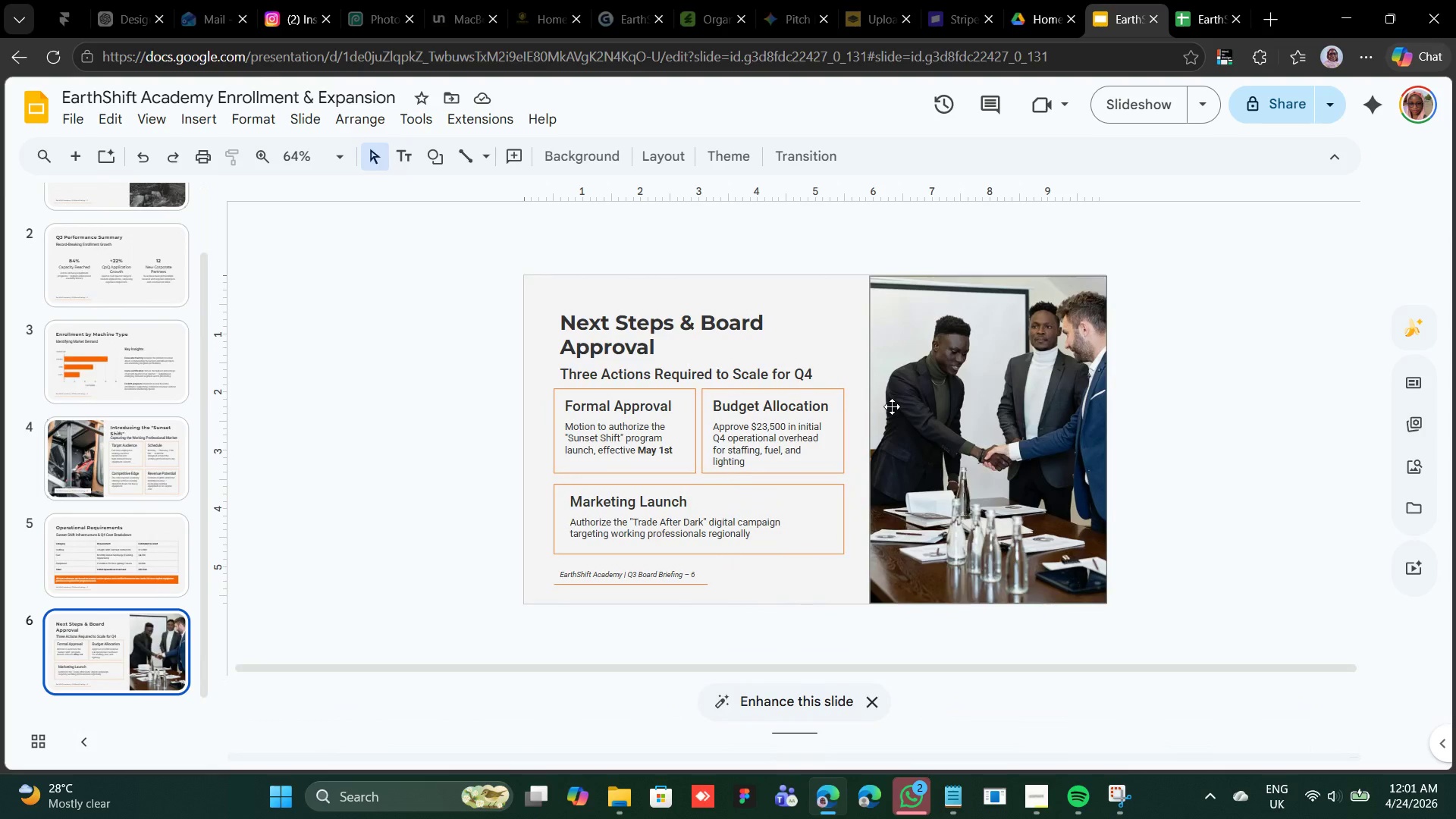 
scroll: coordinate [892, 406], scroll_direction: none, amount: 0.0
 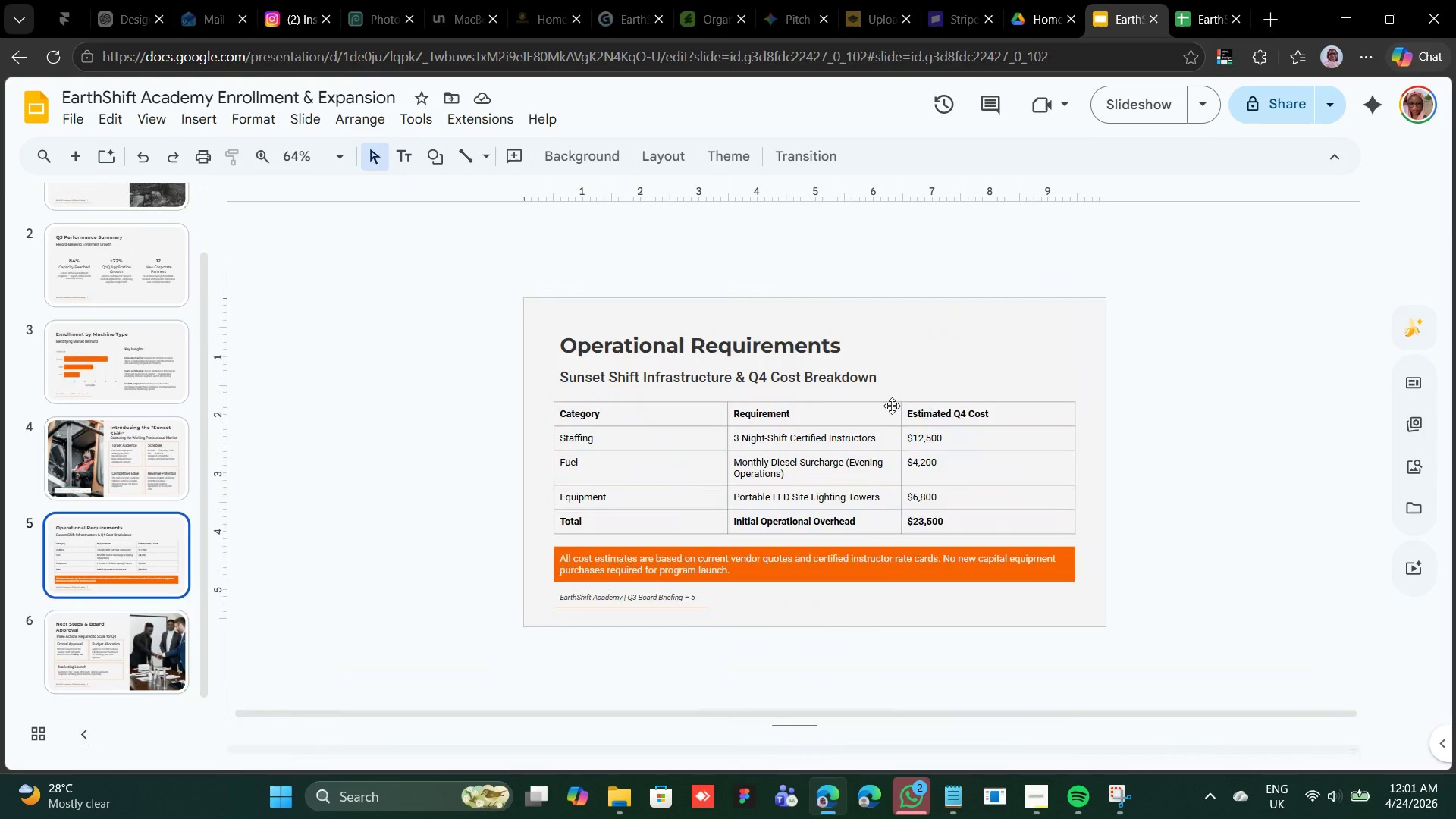 
scroll: coordinate [892, 406], scroll_direction: up, amount: 1.0
 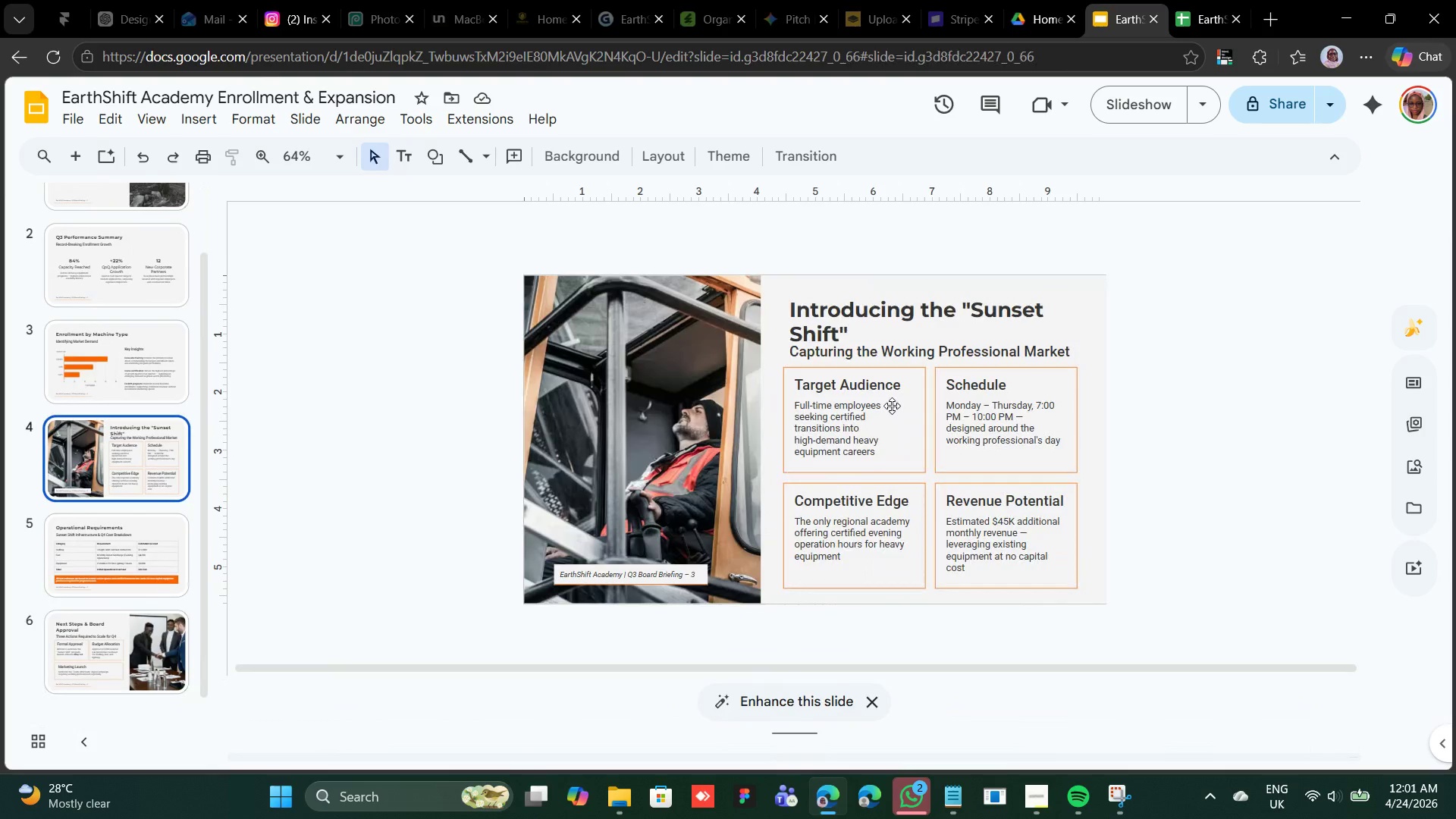 
scroll: coordinate [892, 406], scroll_direction: down, amount: 2.0
 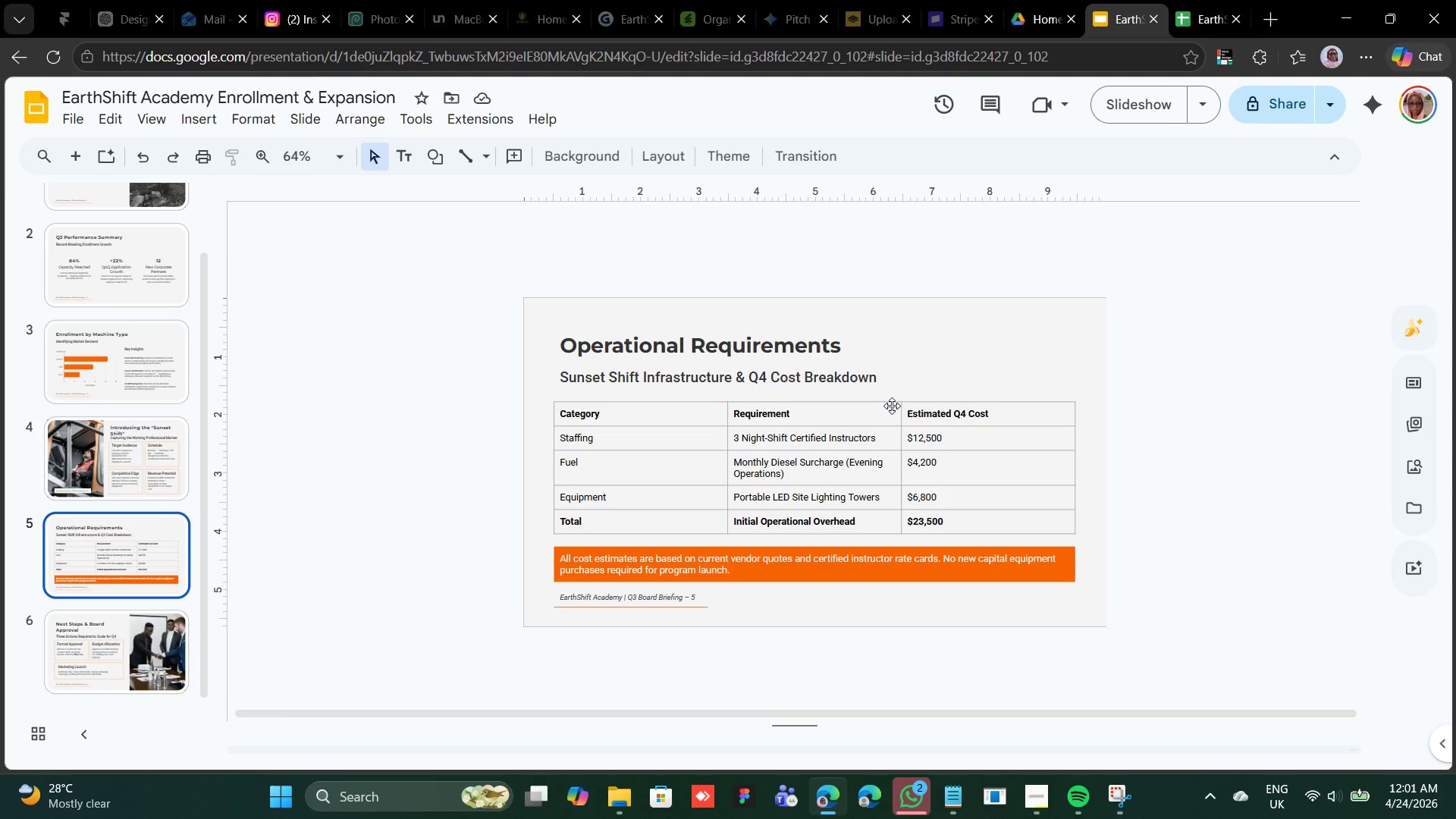 
scroll: coordinate [892, 406], scroll_direction: up, amount: 3.0
 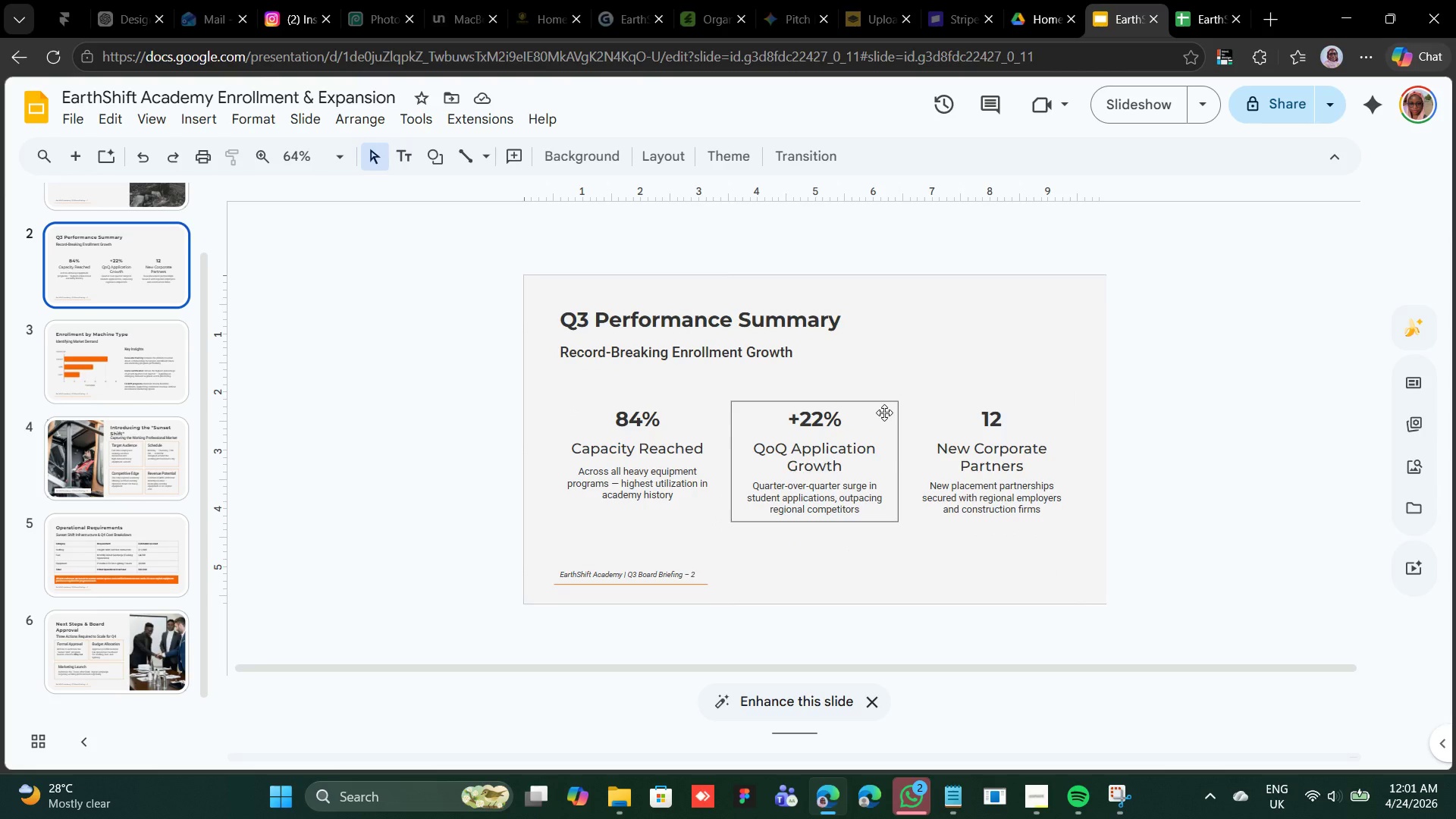 
scroll: coordinate [879, 412], scroll_direction: down, amount: 3.0
 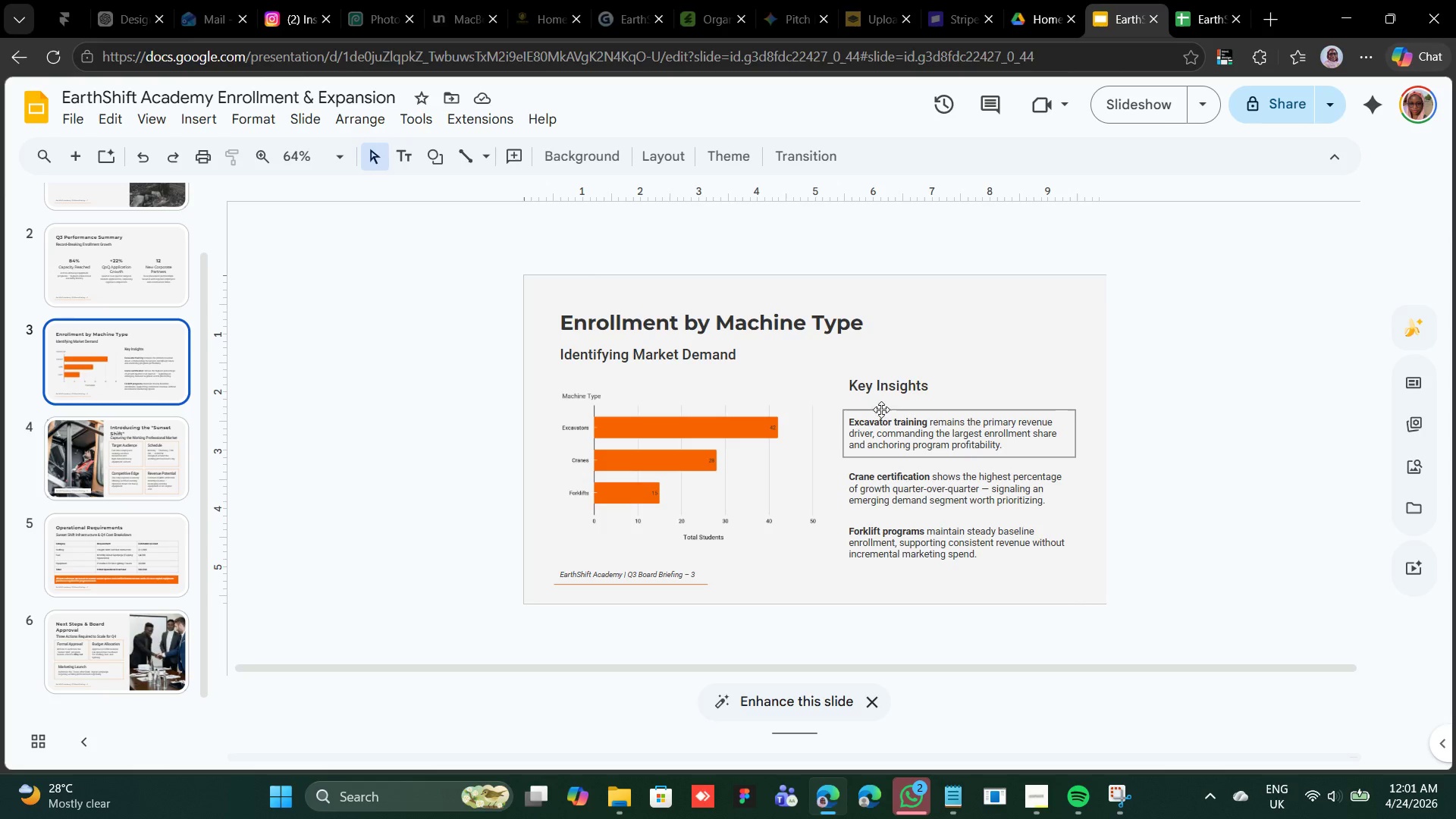 
scroll: coordinate [883, 405], scroll_direction: none, amount: 0.0
 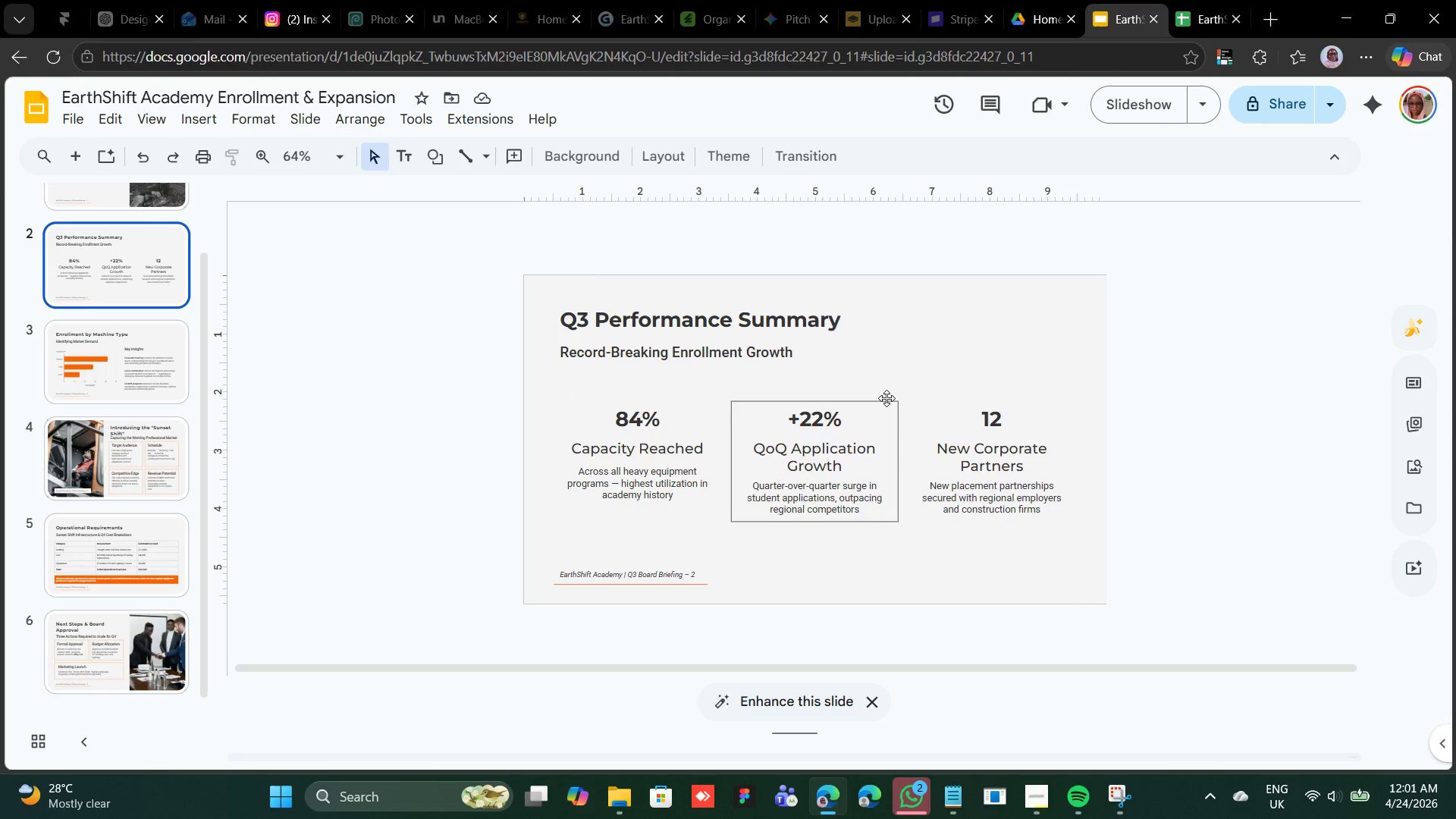 
scroll: coordinate [886, 398], scroll_direction: up, amount: 3.0
 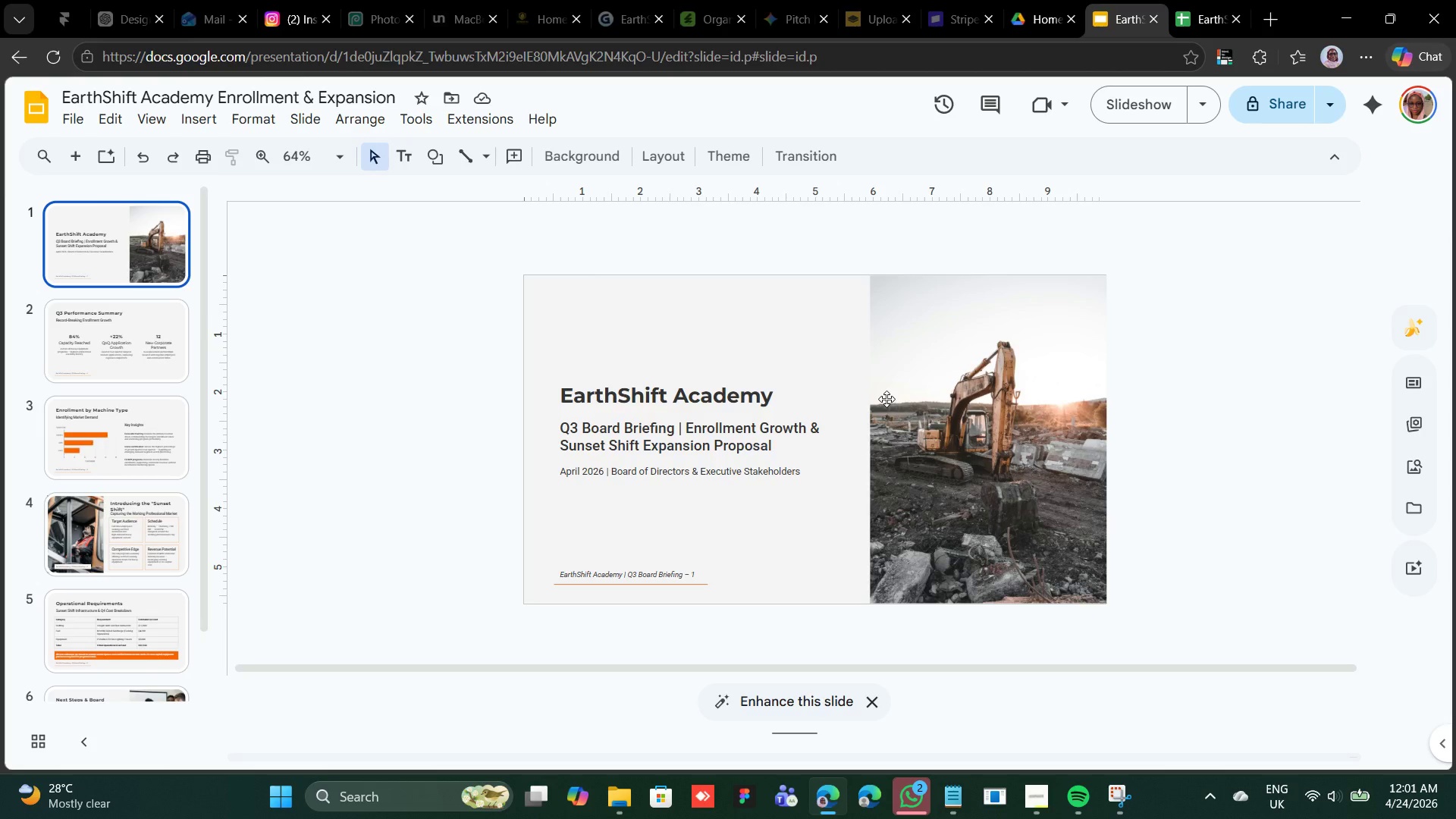 
scroll: coordinate [886, 399], scroll_direction: none, amount: 0.0
 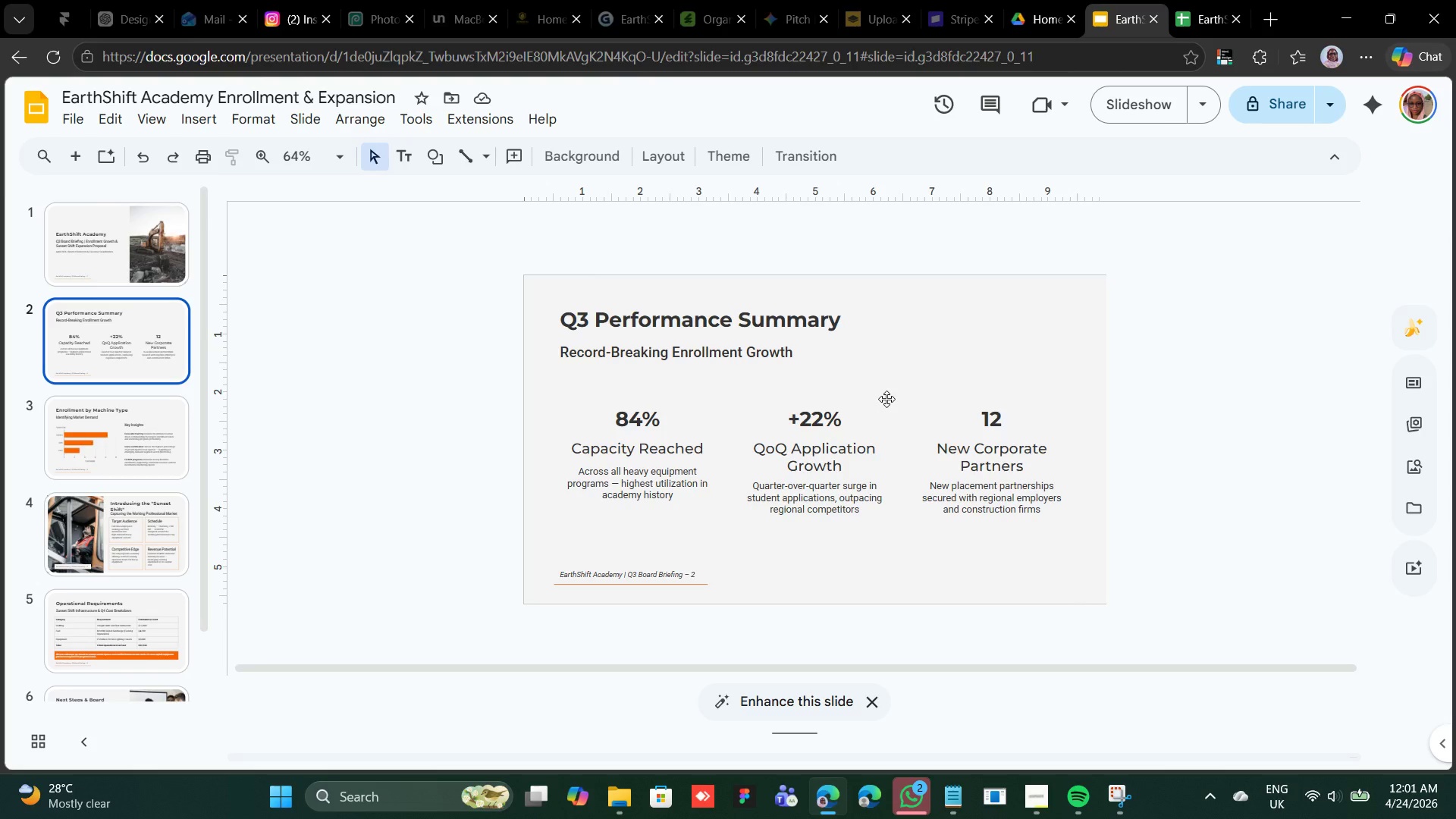 
scroll: coordinate [886, 399], scroll_direction: down, amount: 4.0
 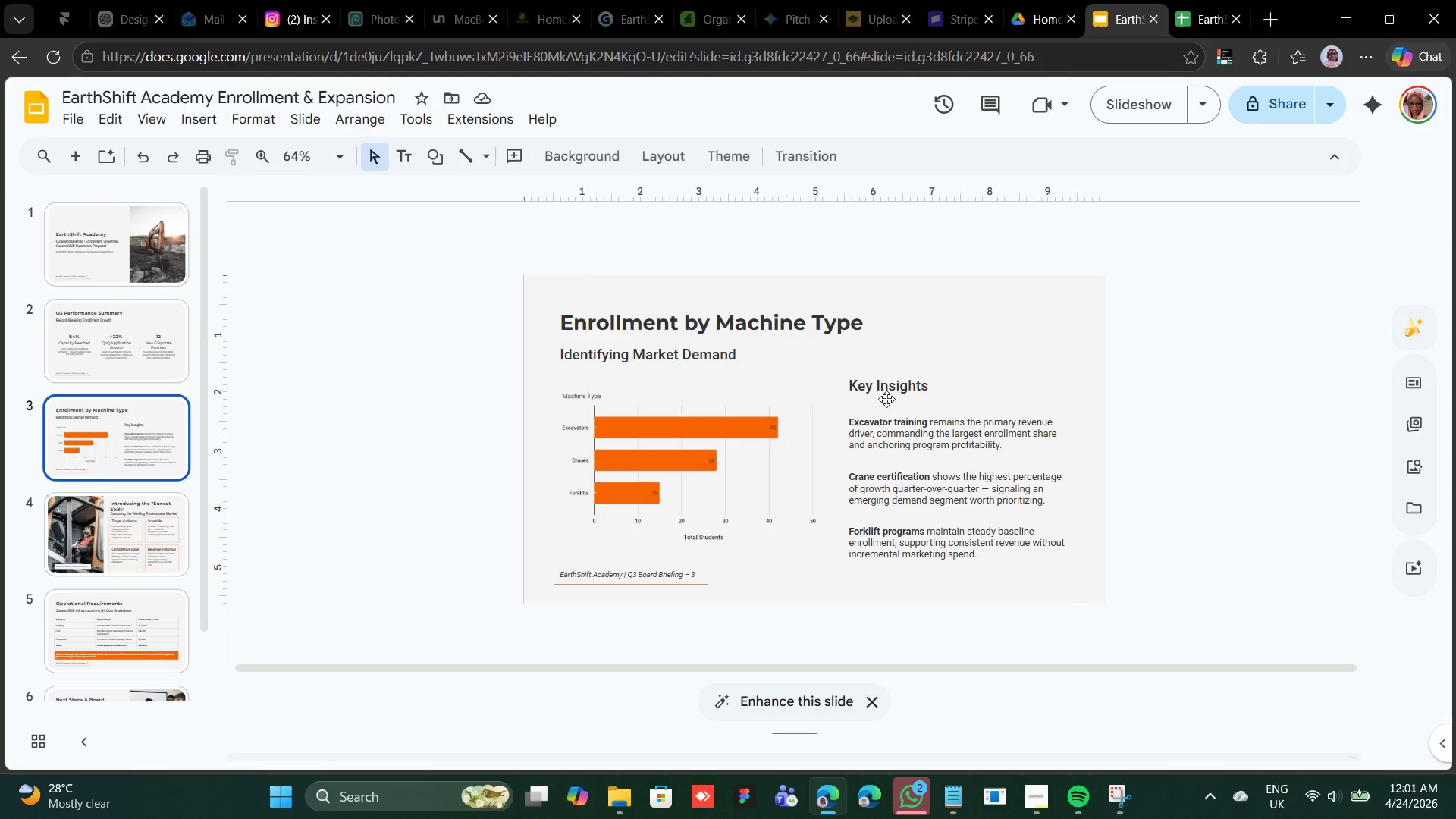 
scroll: coordinate [886, 399], scroll_direction: up, amount: 4.0
 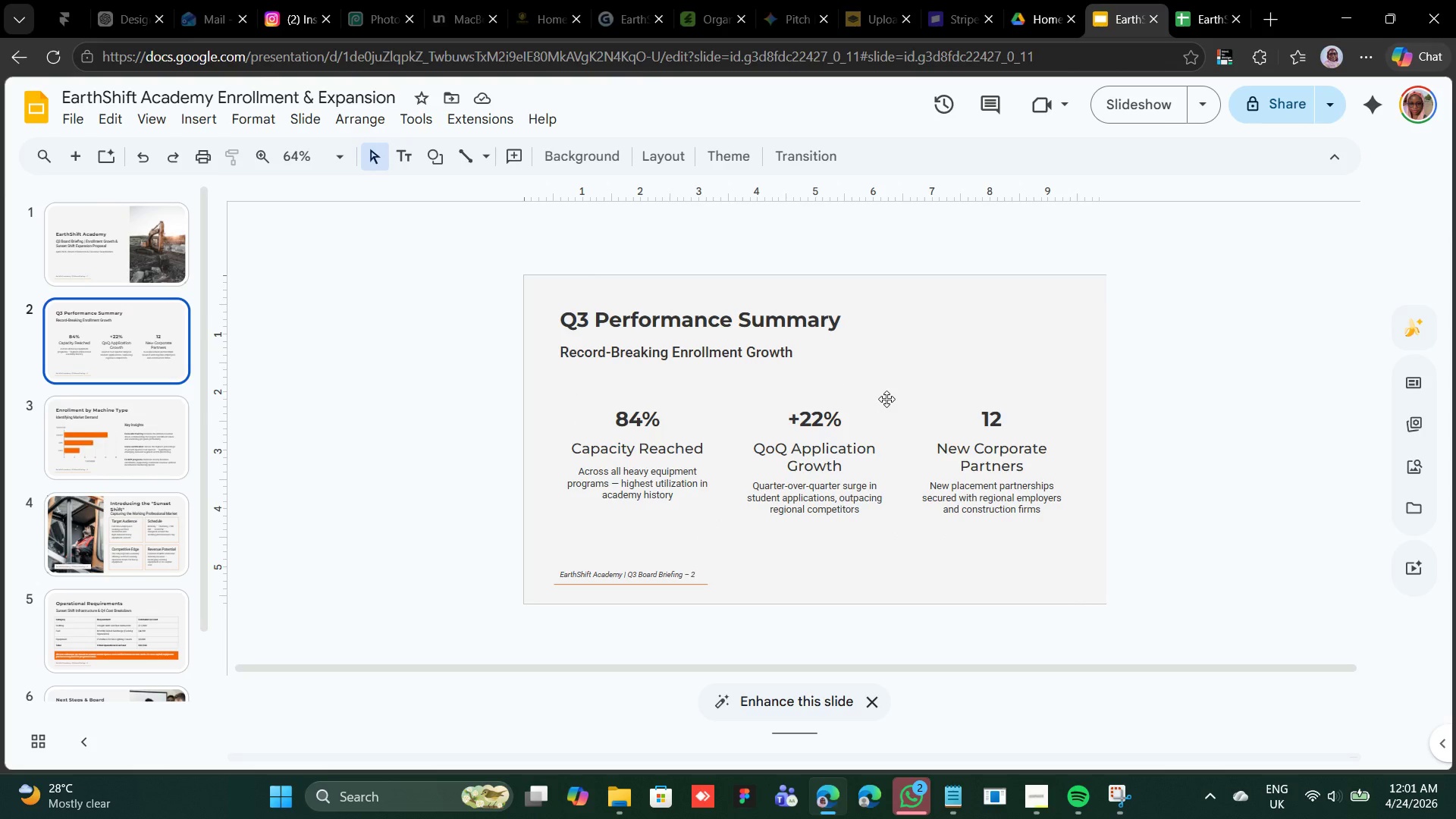 
scroll: coordinate [886, 399], scroll_direction: down, amount: 4.0
 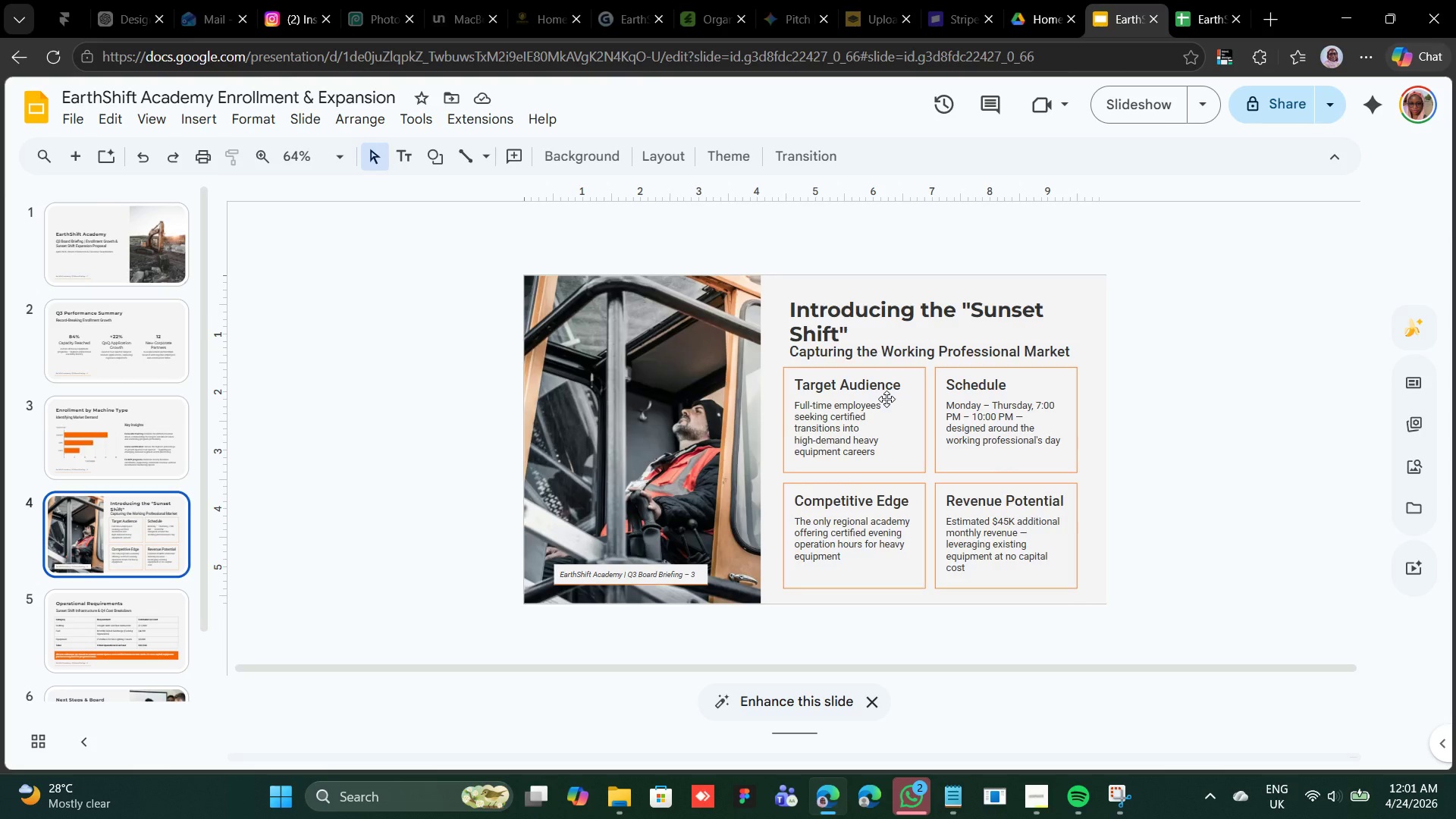 
scroll: coordinate [886, 399], scroll_direction: up, amount: 4.0
 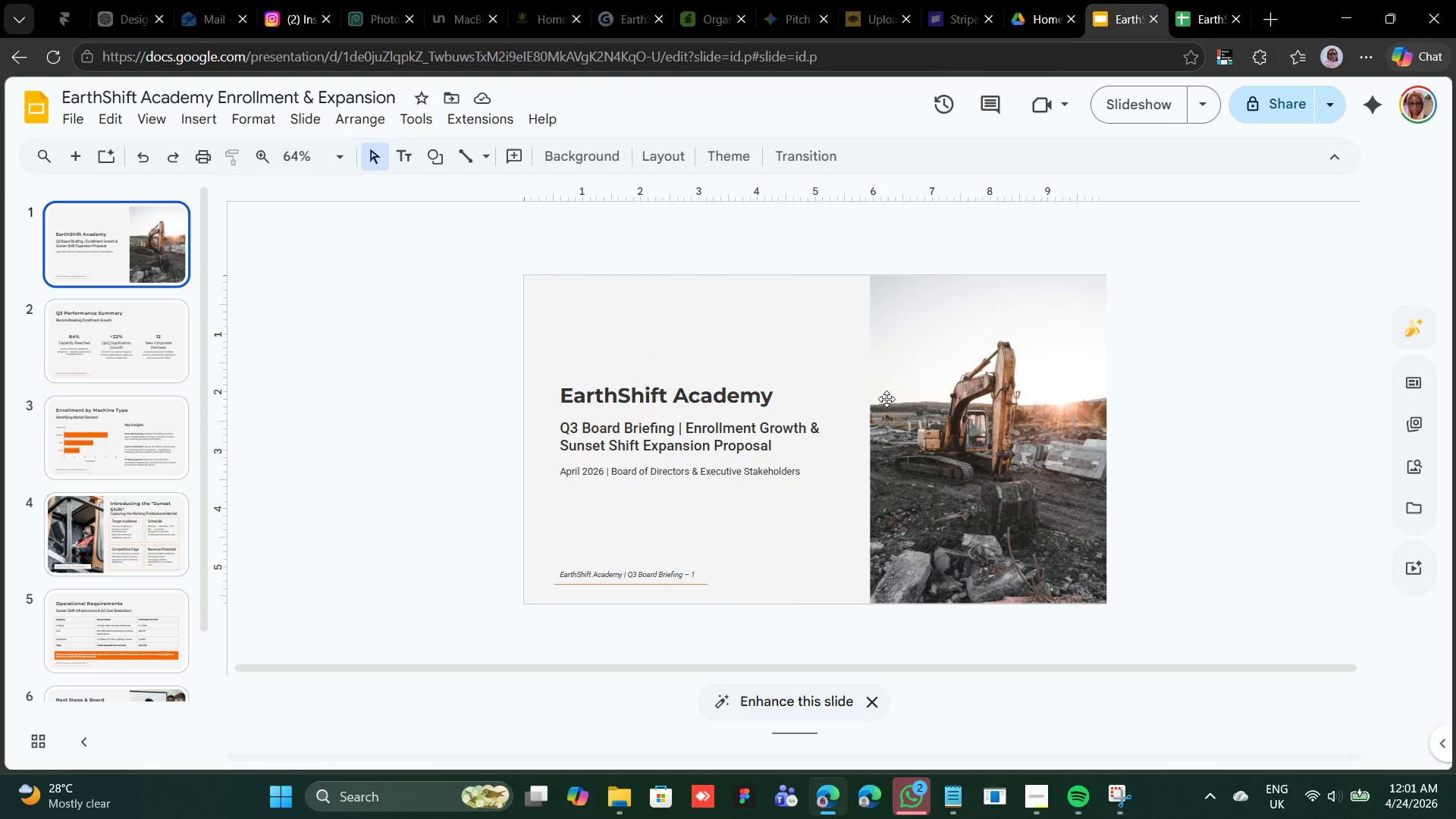 
scroll: coordinate [886, 399], scroll_direction: down, amount: 4.0
 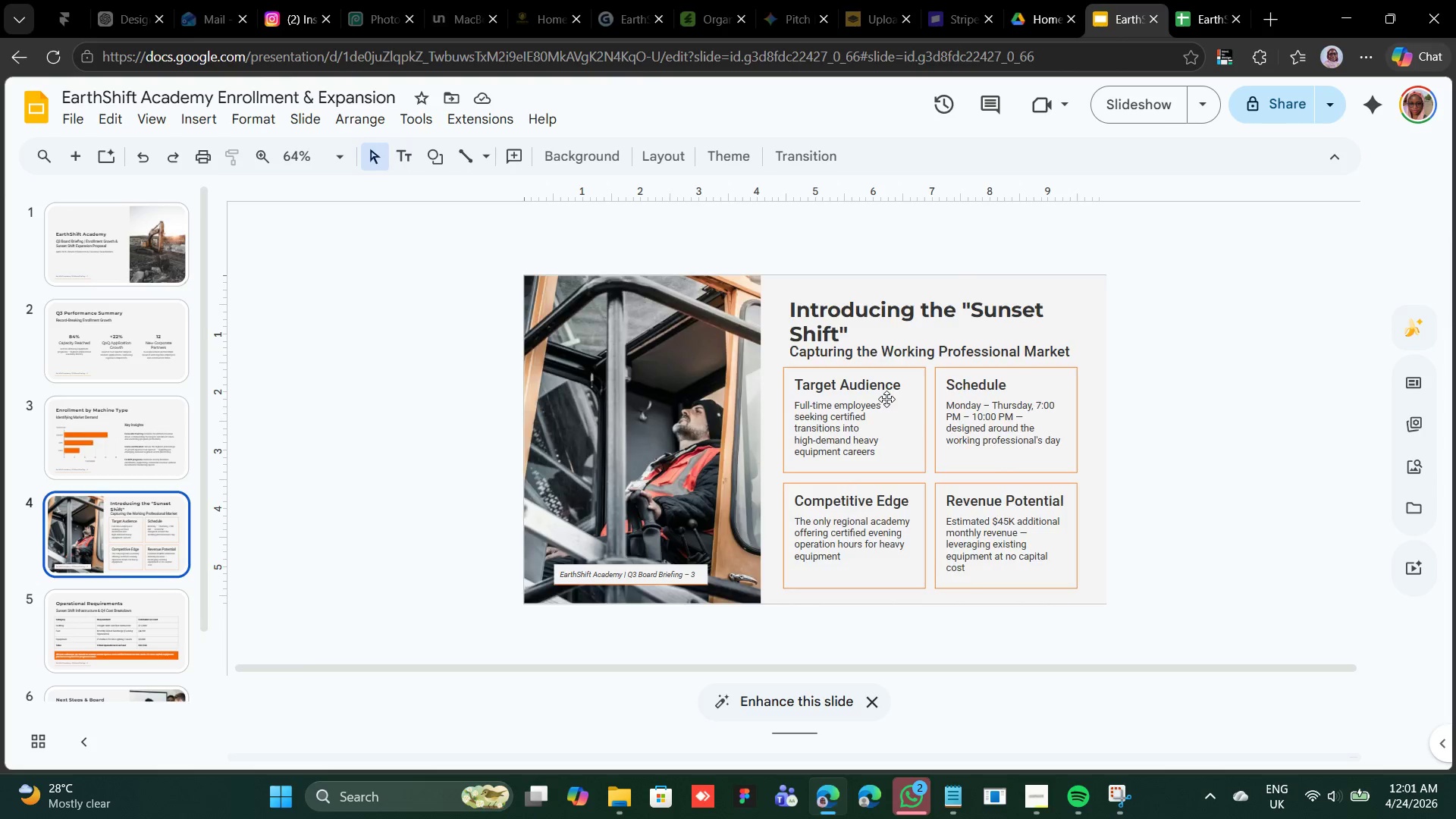 
scroll: coordinate [886, 399], scroll_direction: up, amount: 2.0
 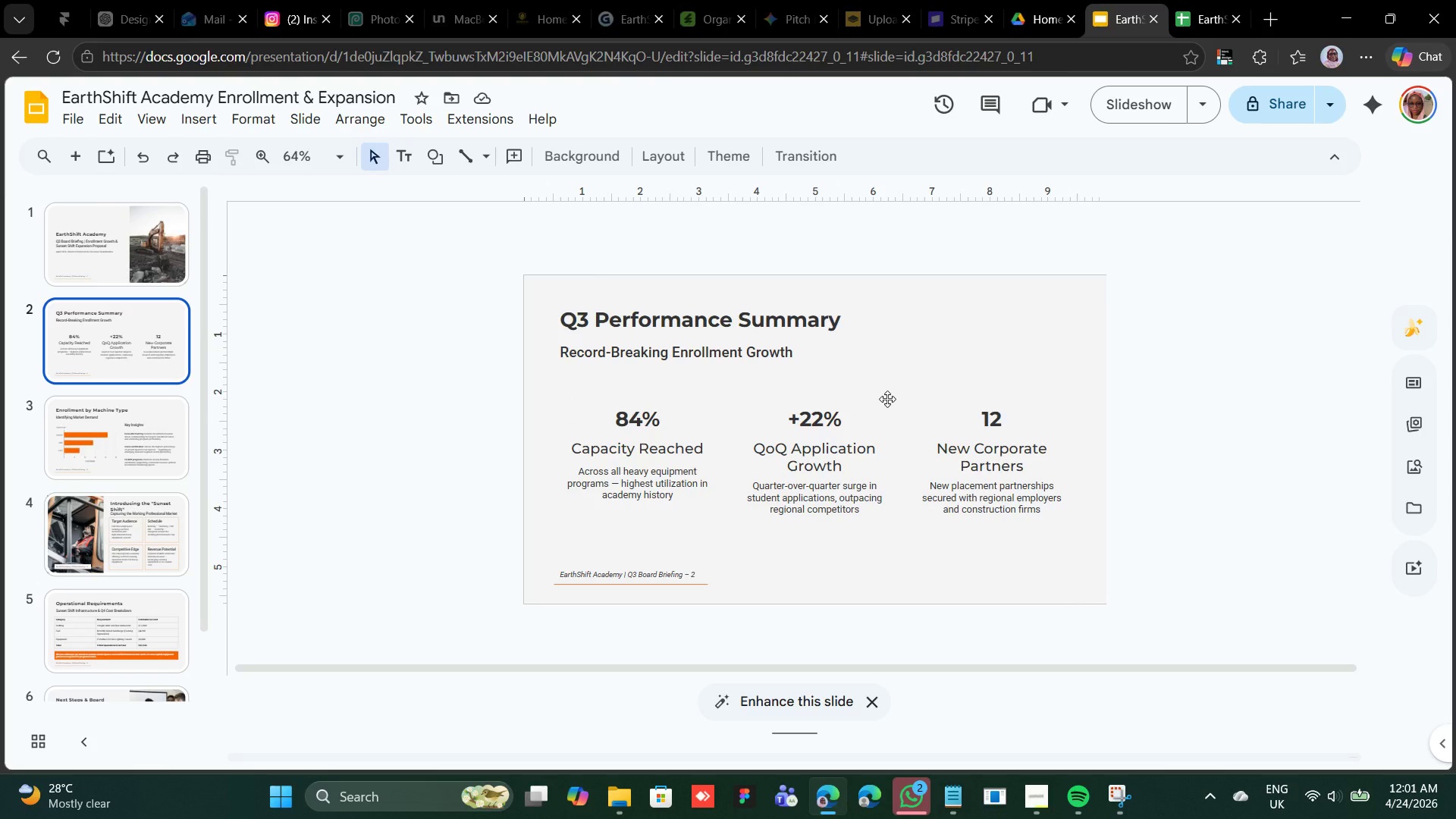 
scroll: coordinate [887, 399], scroll_direction: down, amount: 2.0
 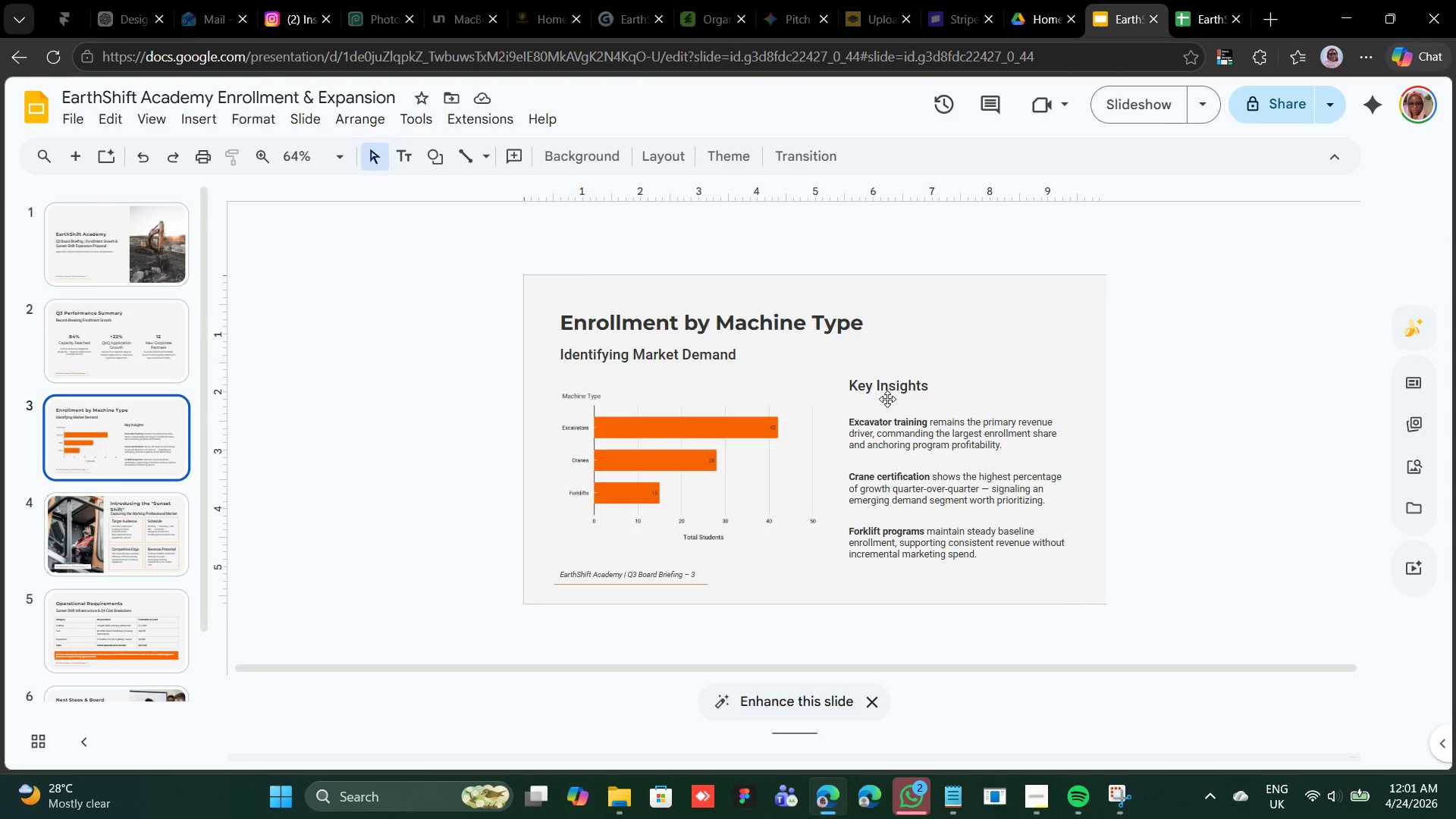 
scroll: coordinate [887, 399], scroll_direction: up, amount: 3.0
 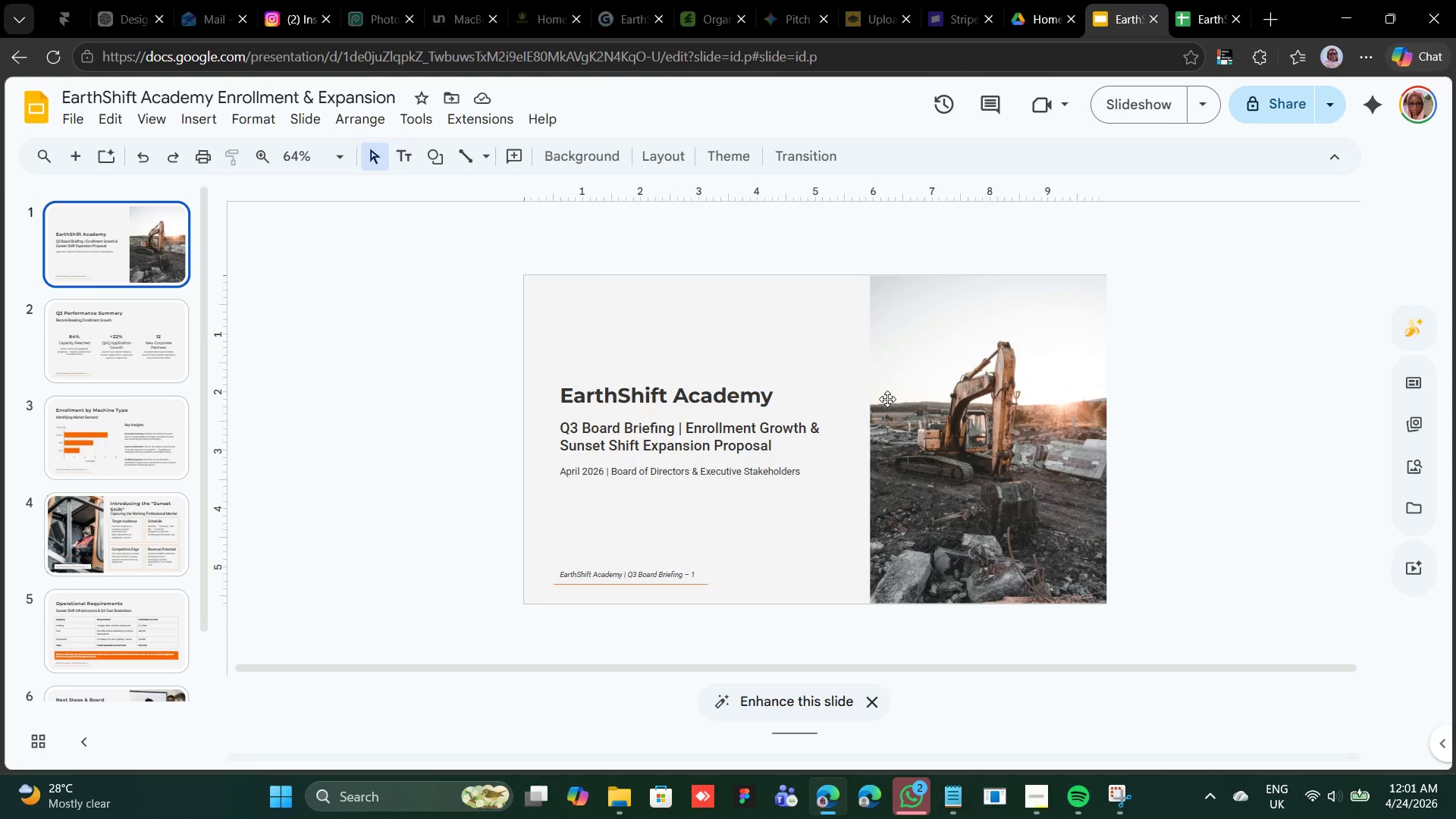 
scroll: coordinate [887, 400], scroll_direction: down, amount: 8.0
 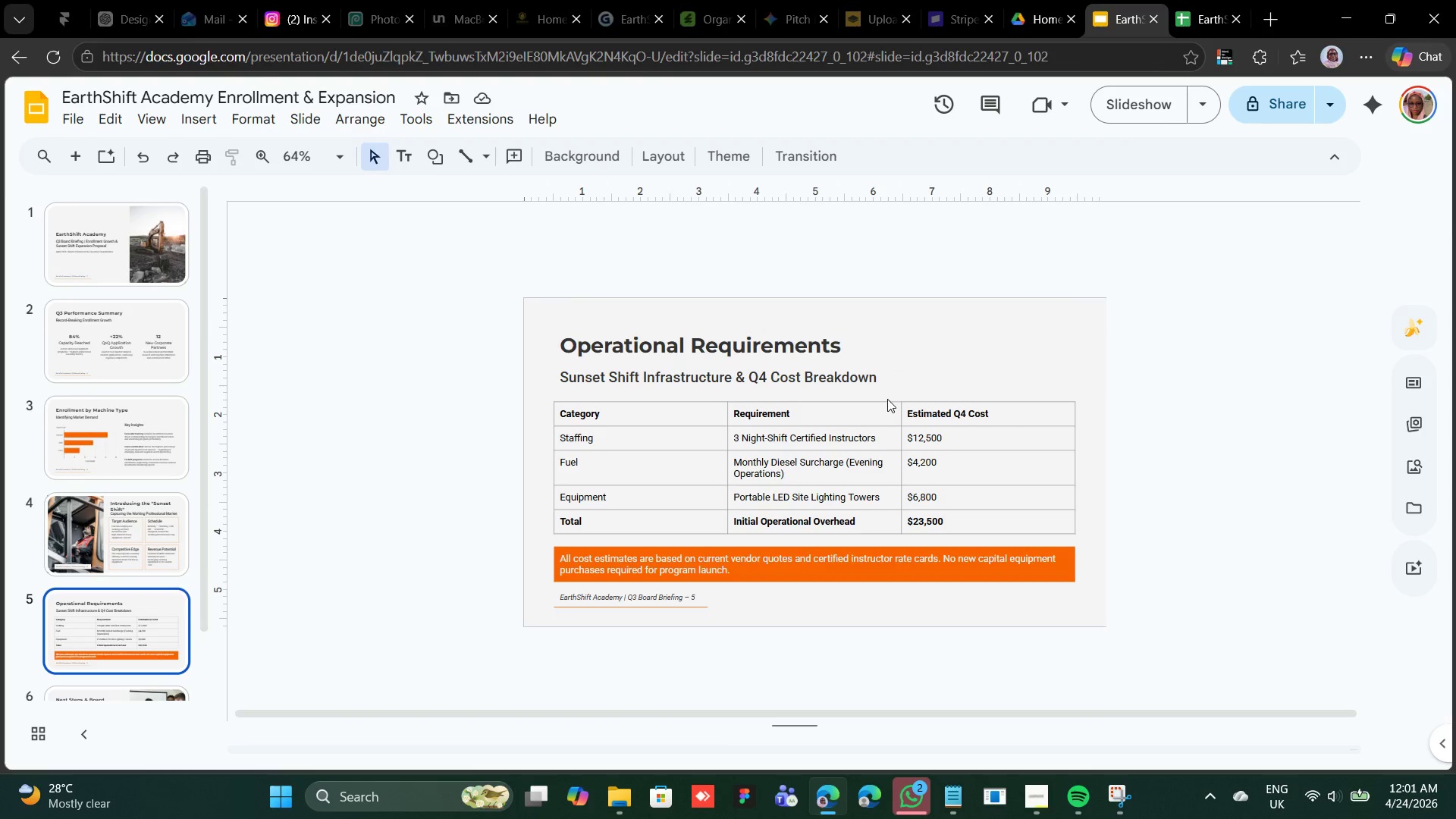 
scroll: coordinate [887, 399], scroll_direction: none, amount: 0.0
 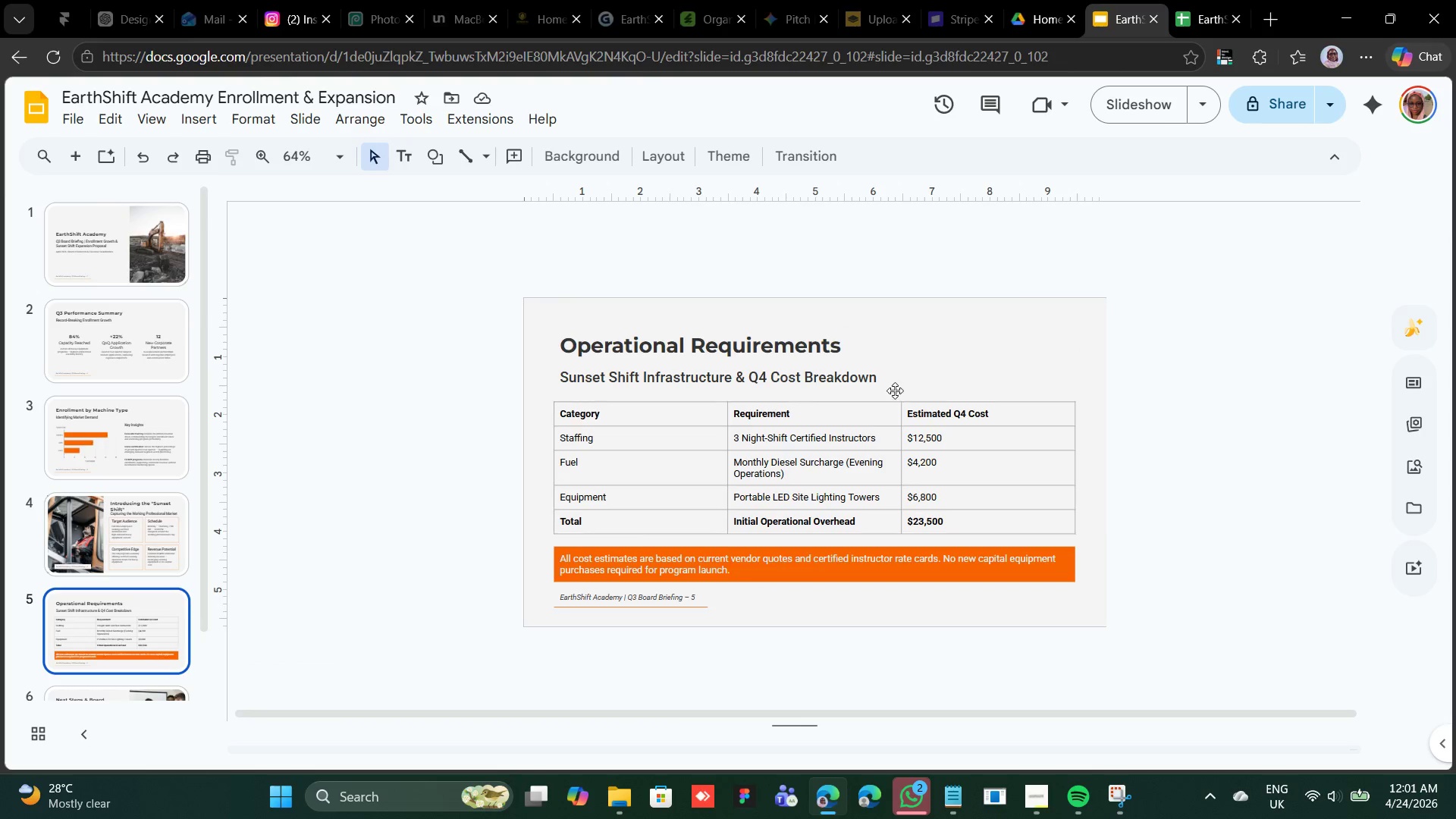 
scroll: coordinate [890, 409], scroll_direction: up, amount: 5.0
 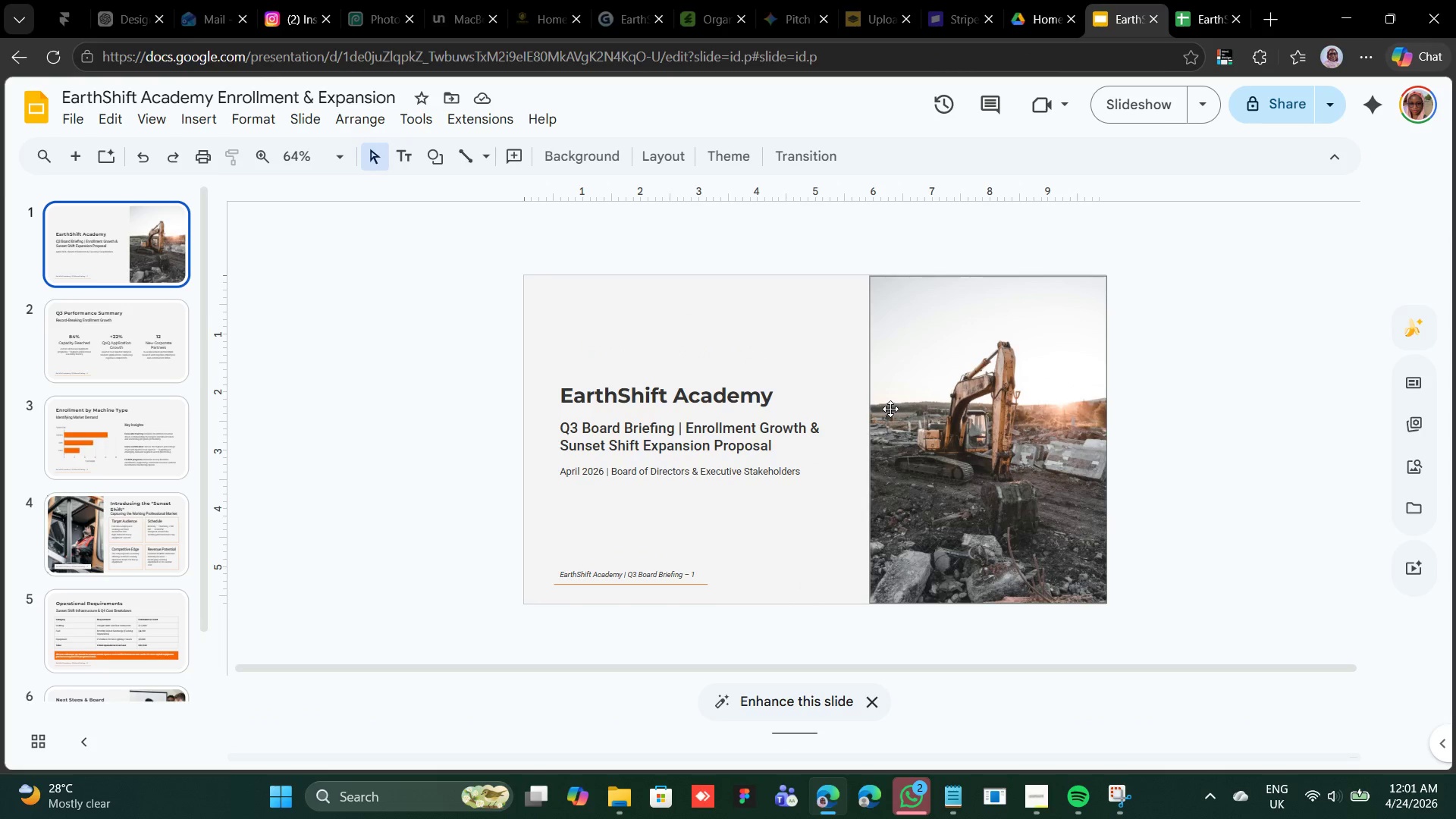 
scroll: coordinate [890, 409], scroll_direction: down, amount: 1.0
 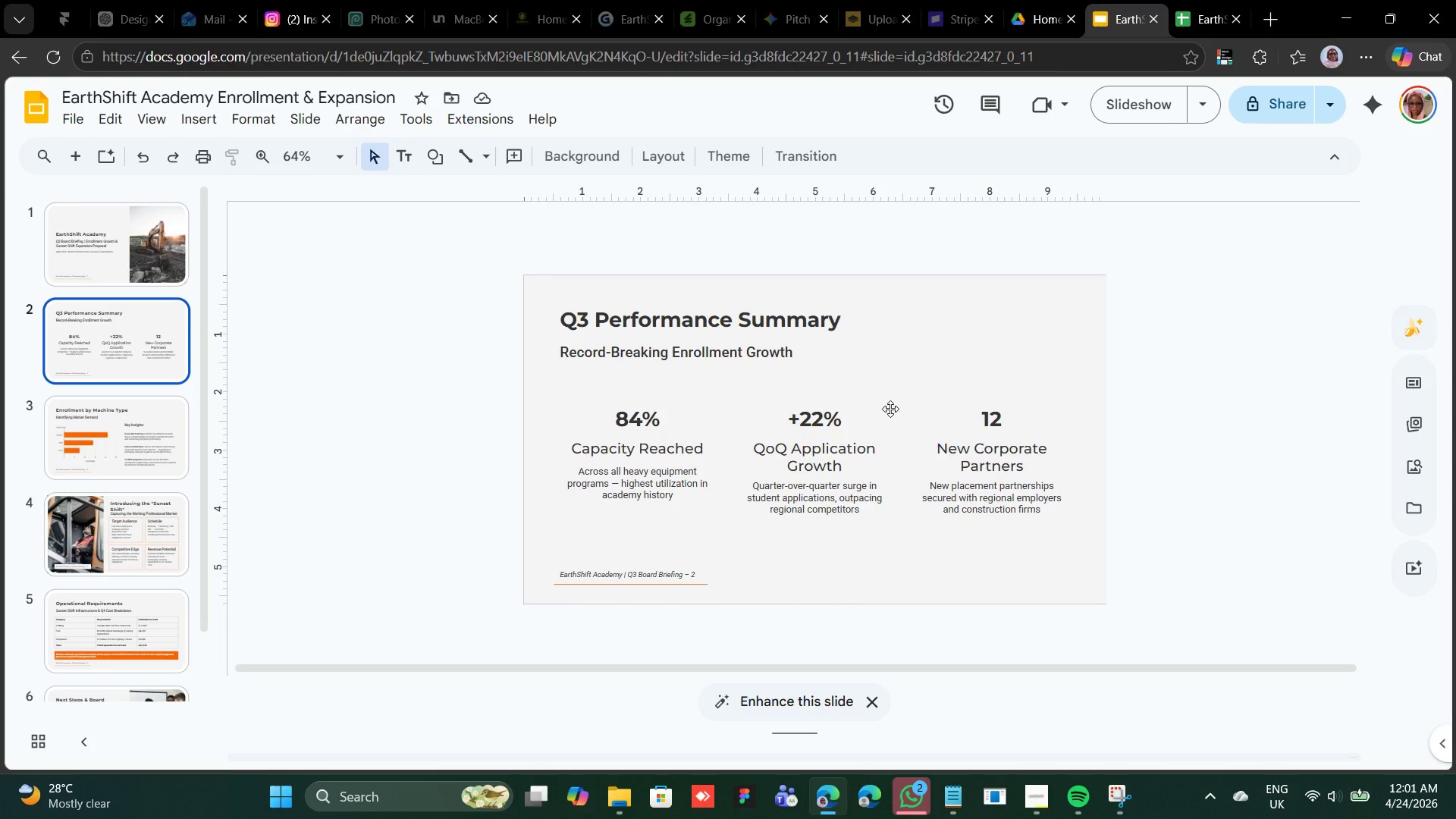 
scroll: coordinate [890, 409], scroll_direction: up, amount: 3.0
 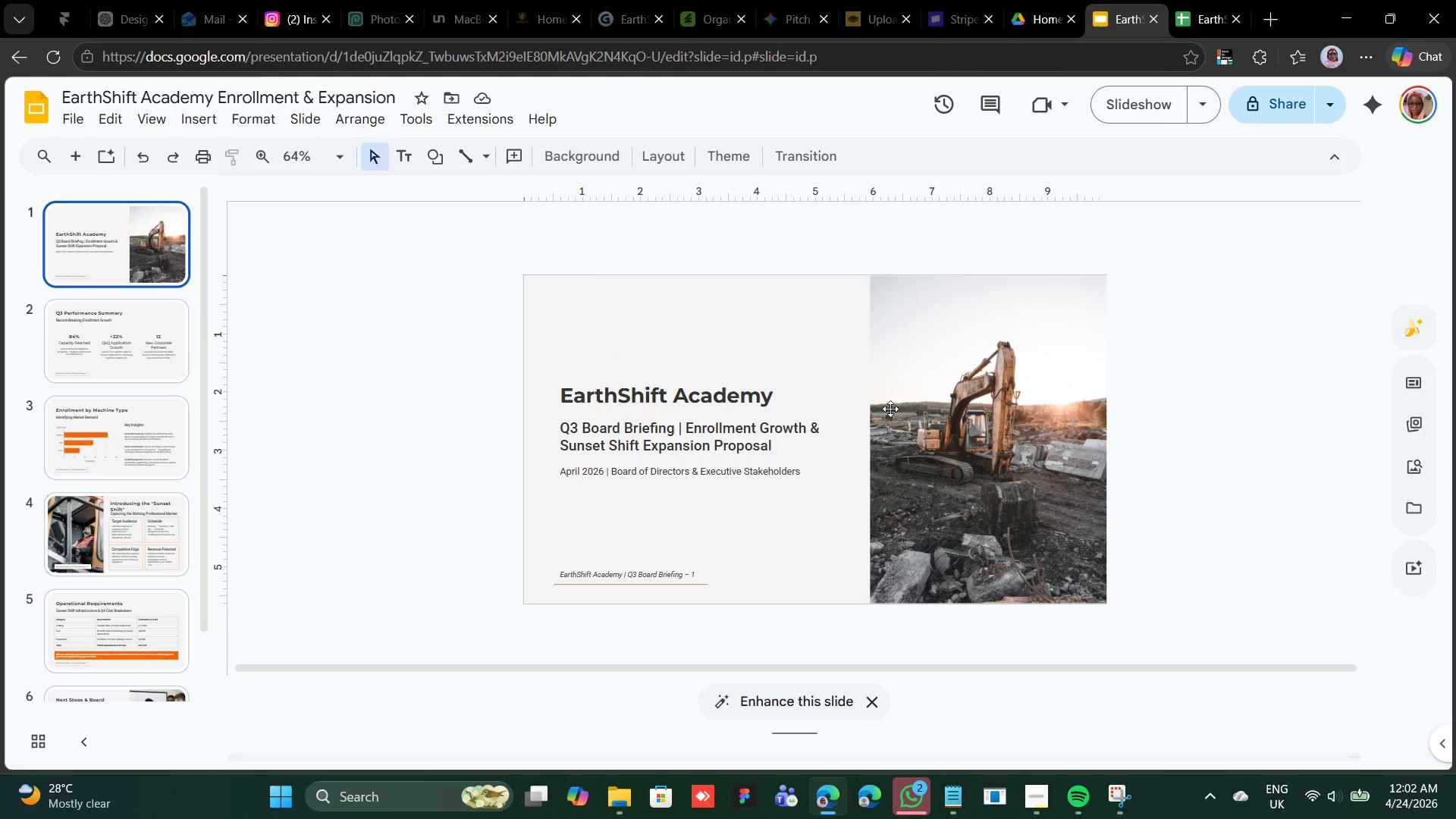 
scroll: coordinate [890, 409], scroll_direction: down, amount: 3.0
 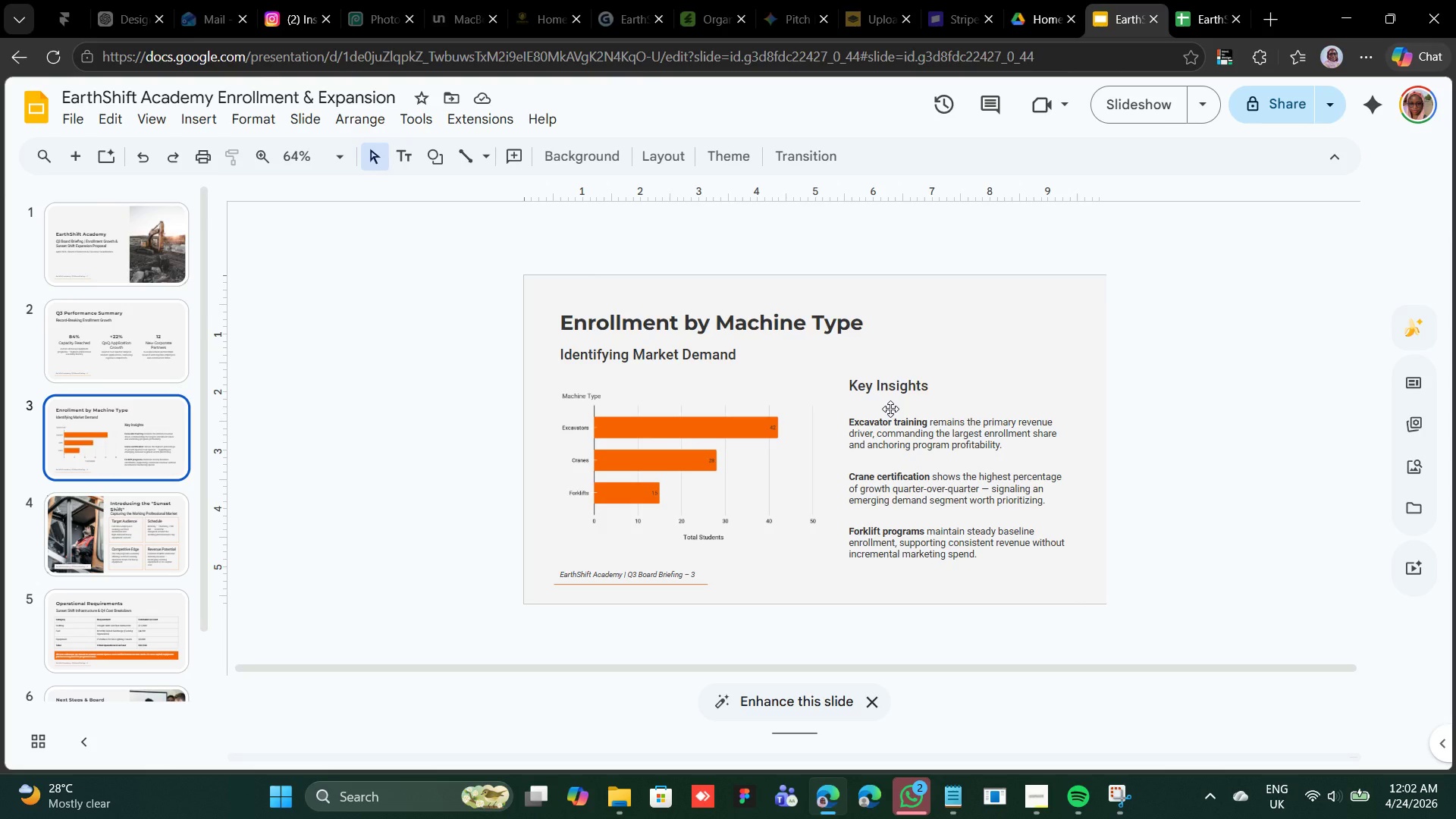 
scroll: coordinate [890, 409], scroll_direction: up, amount: 3.0
 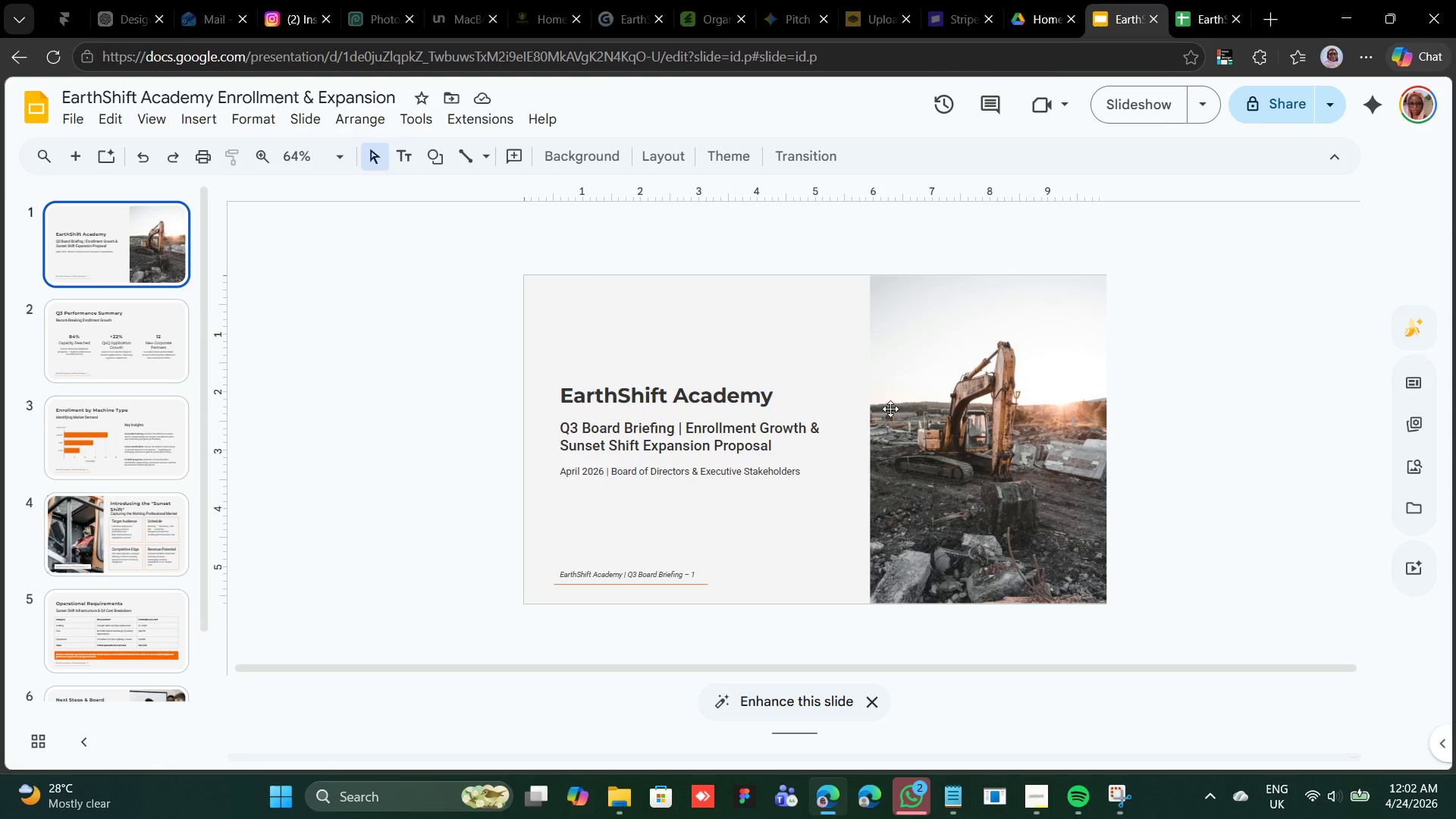 
scroll: coordinate [890, 409], scroll_direction: down, amount: 3.0
 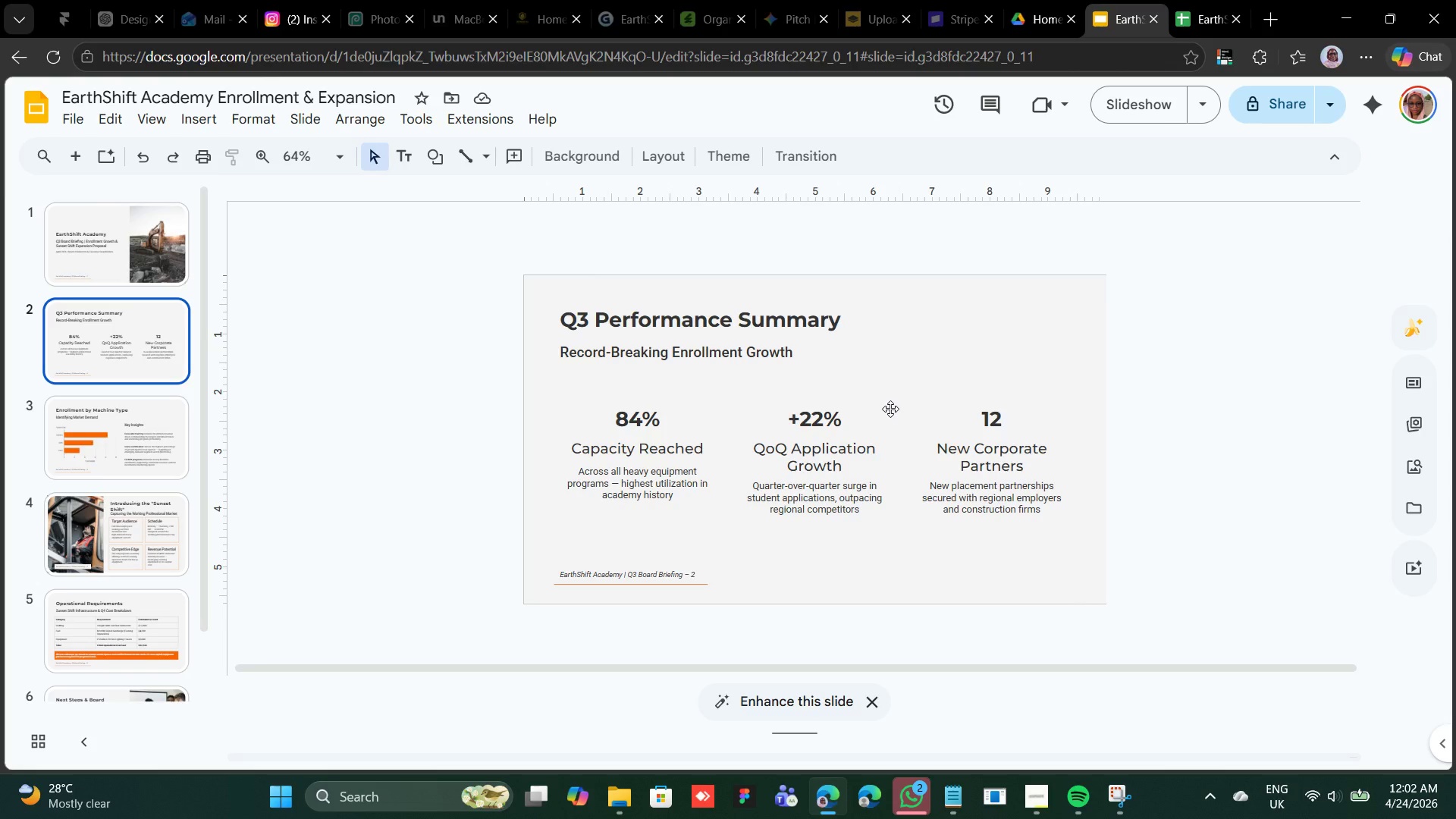 
scroll: coordinate [890, 409], scroll_direction: none, amount: 0.0
 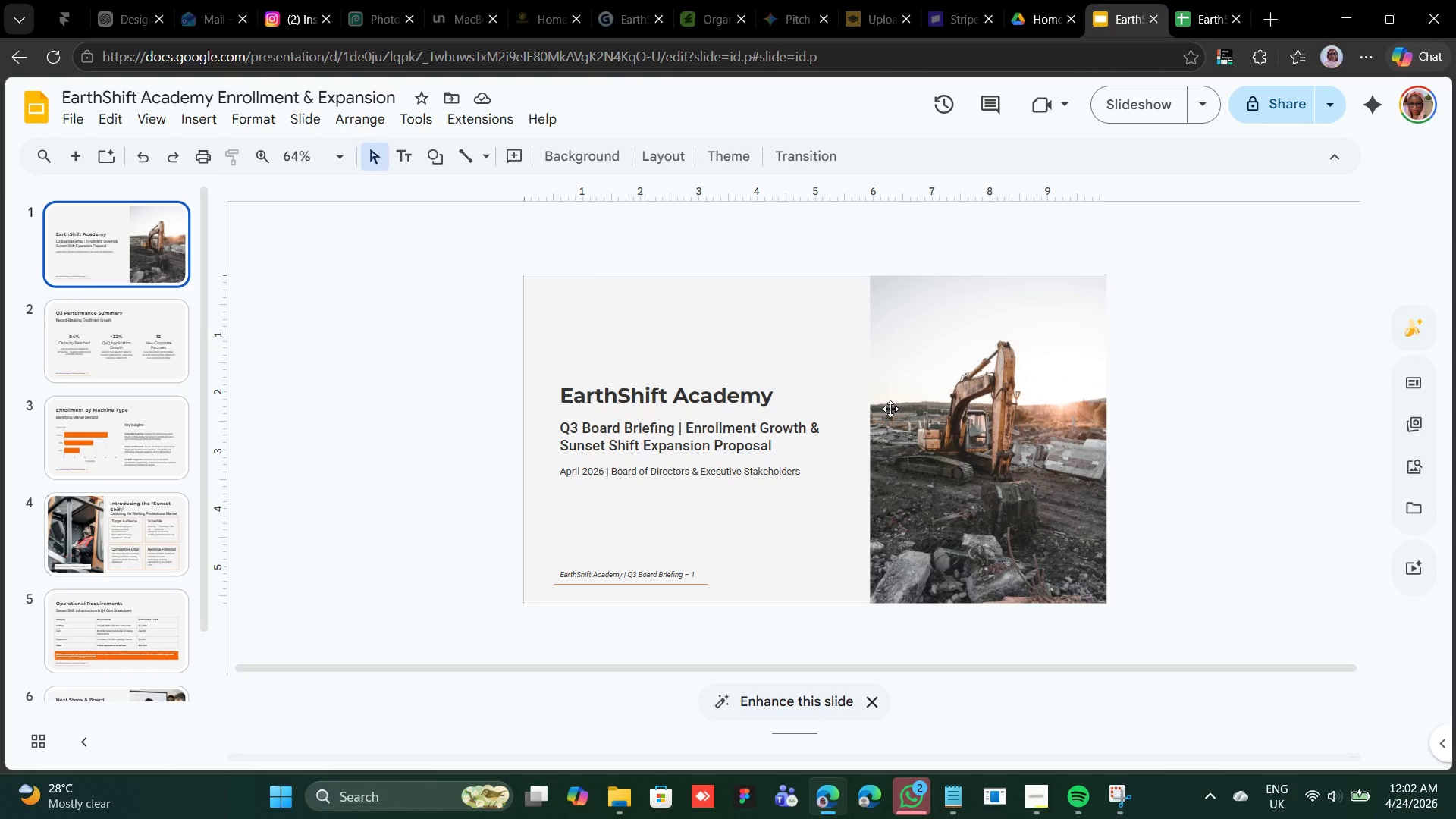 
scroll: coordinate [890, 409], scroll_direction: up, amount: 2.0
 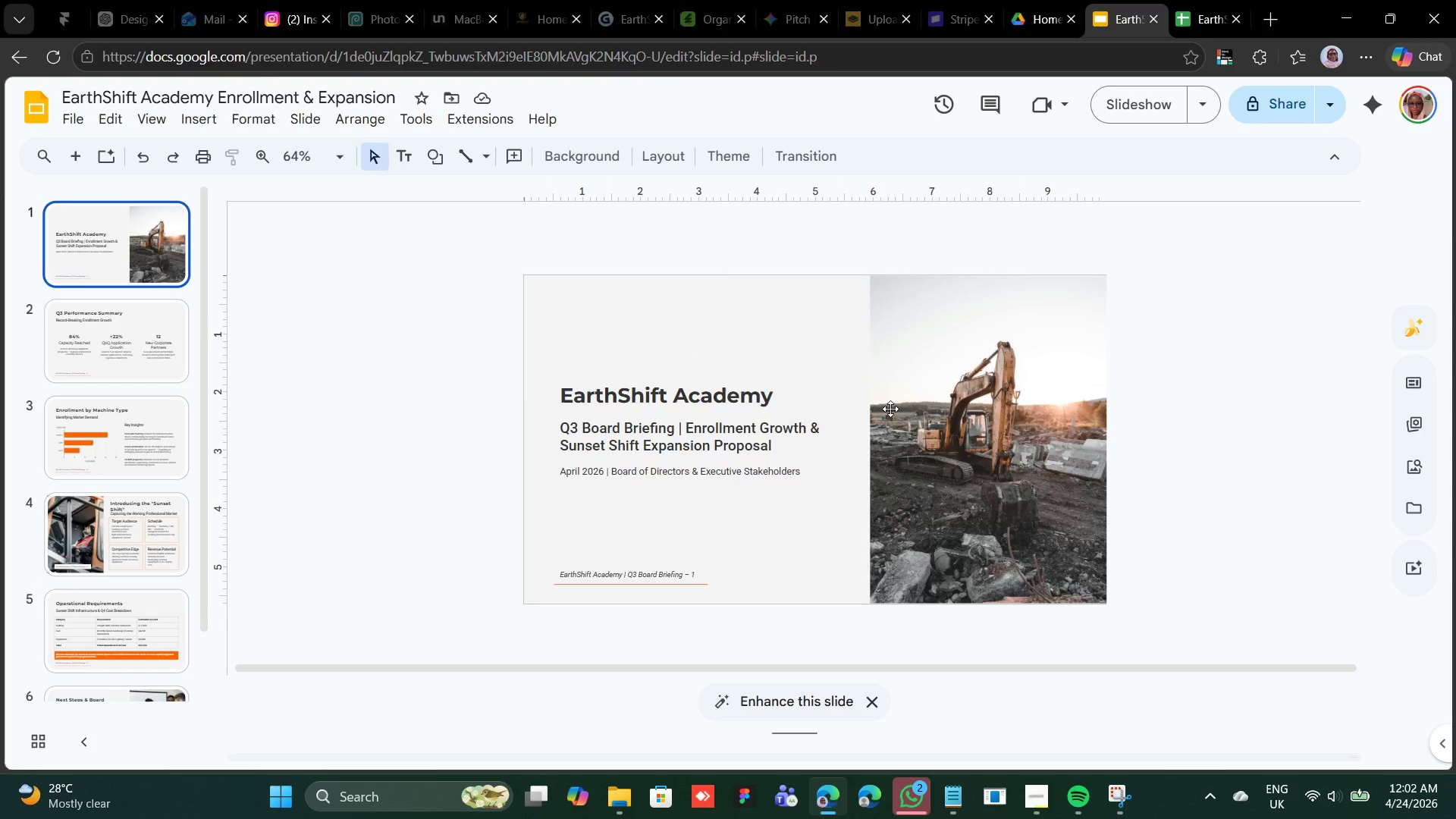 
scroll: coordinate [890, 409], scroll_direction: down, amount: 2.0
 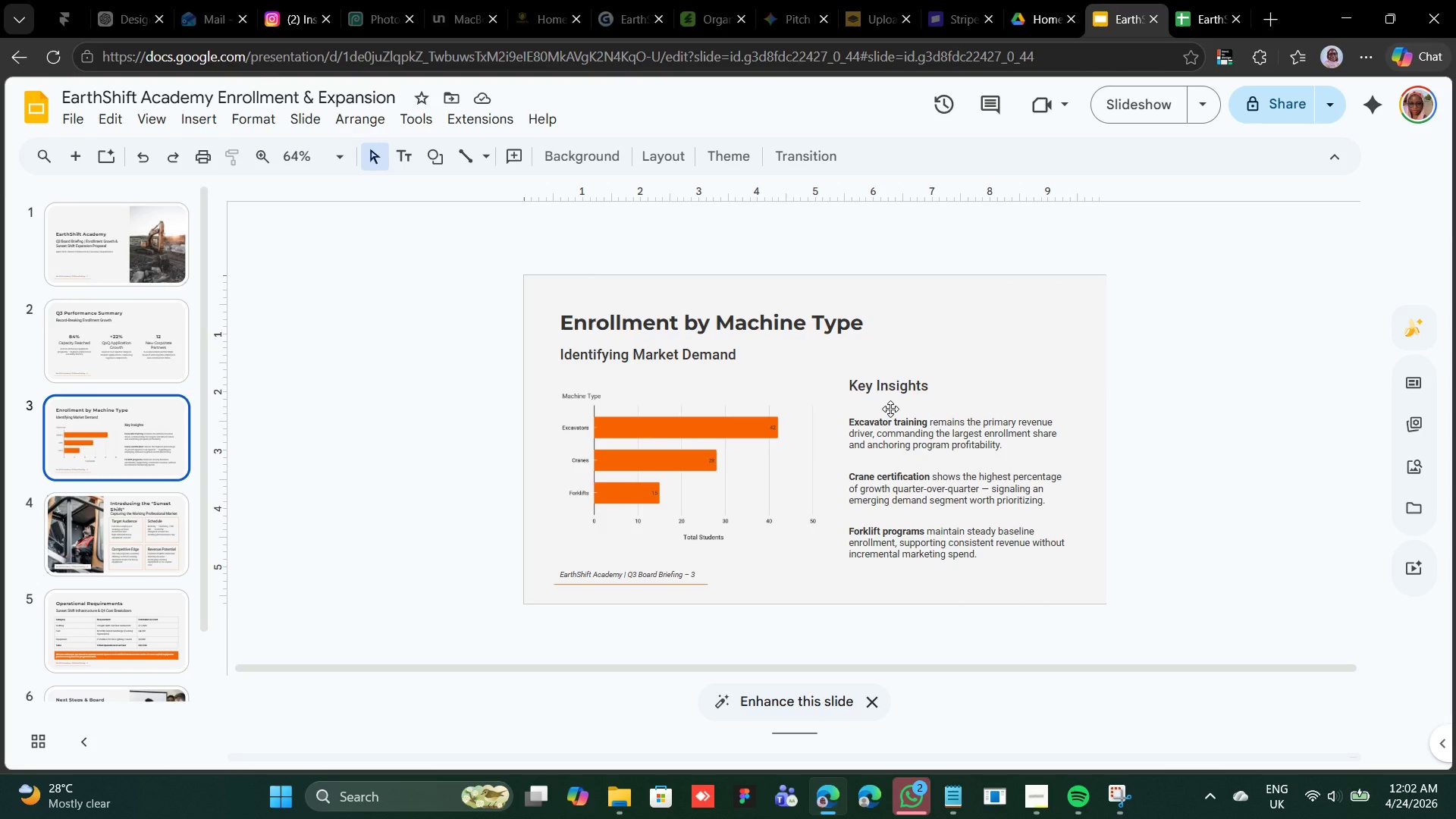 
scroll: coordinate [890, 409], scroll_direction: up, amount: 1.0
 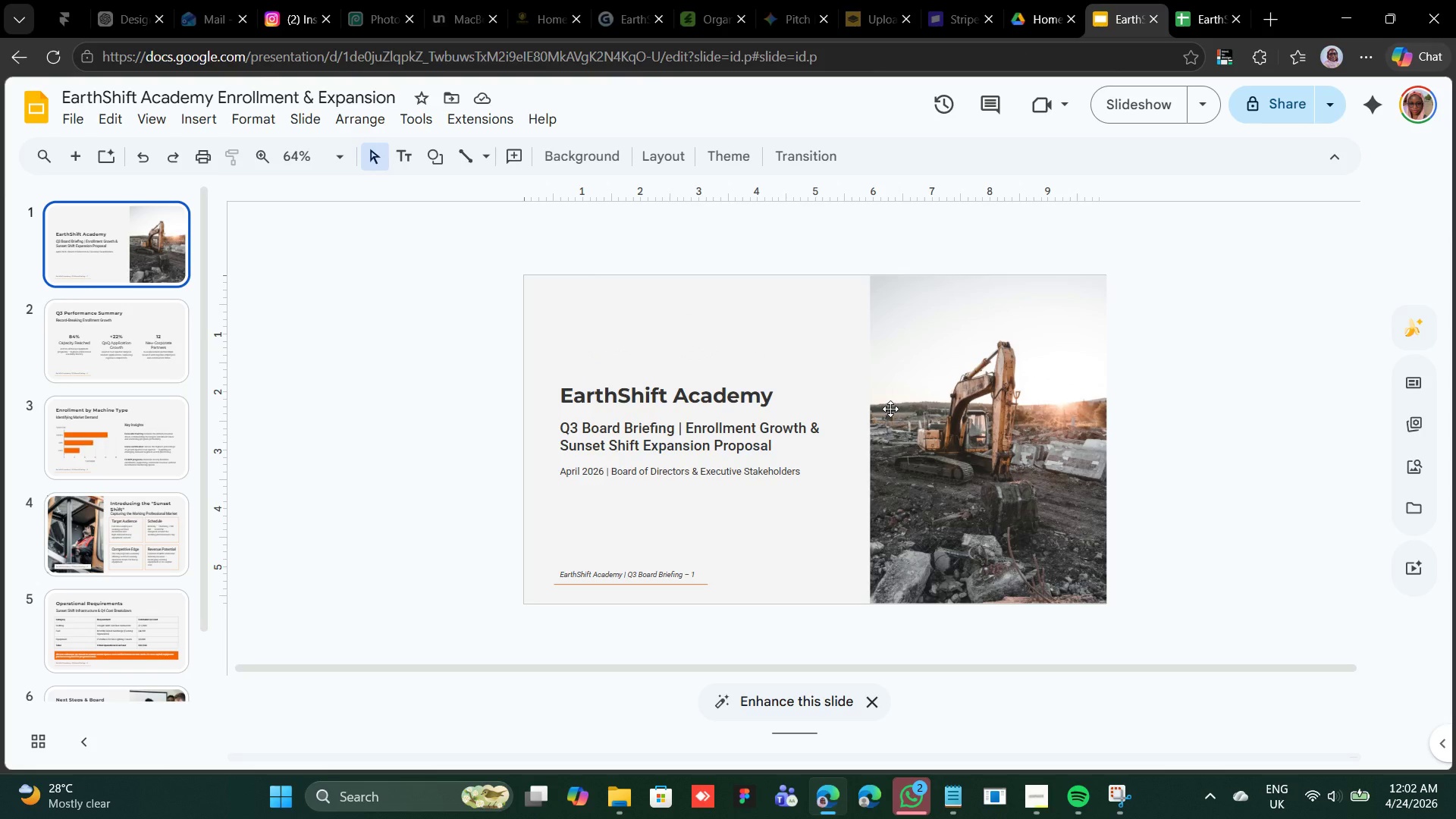 
scroll: coordinate [890, 409], scroll_direction: down, amount: 2.0
 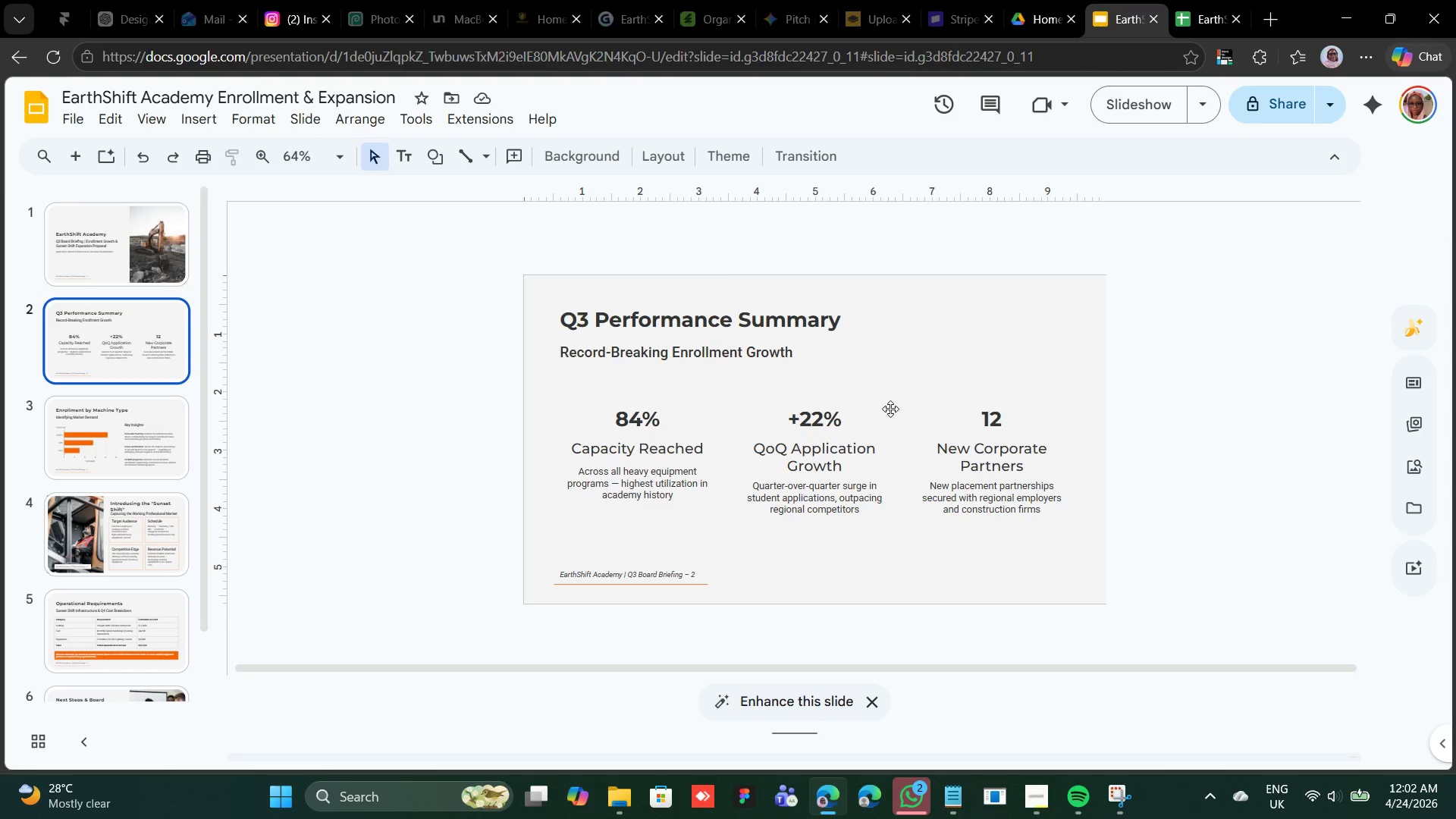 
scroll: coordinate [890, 409], scroll_direction: none, amount: 0.0
 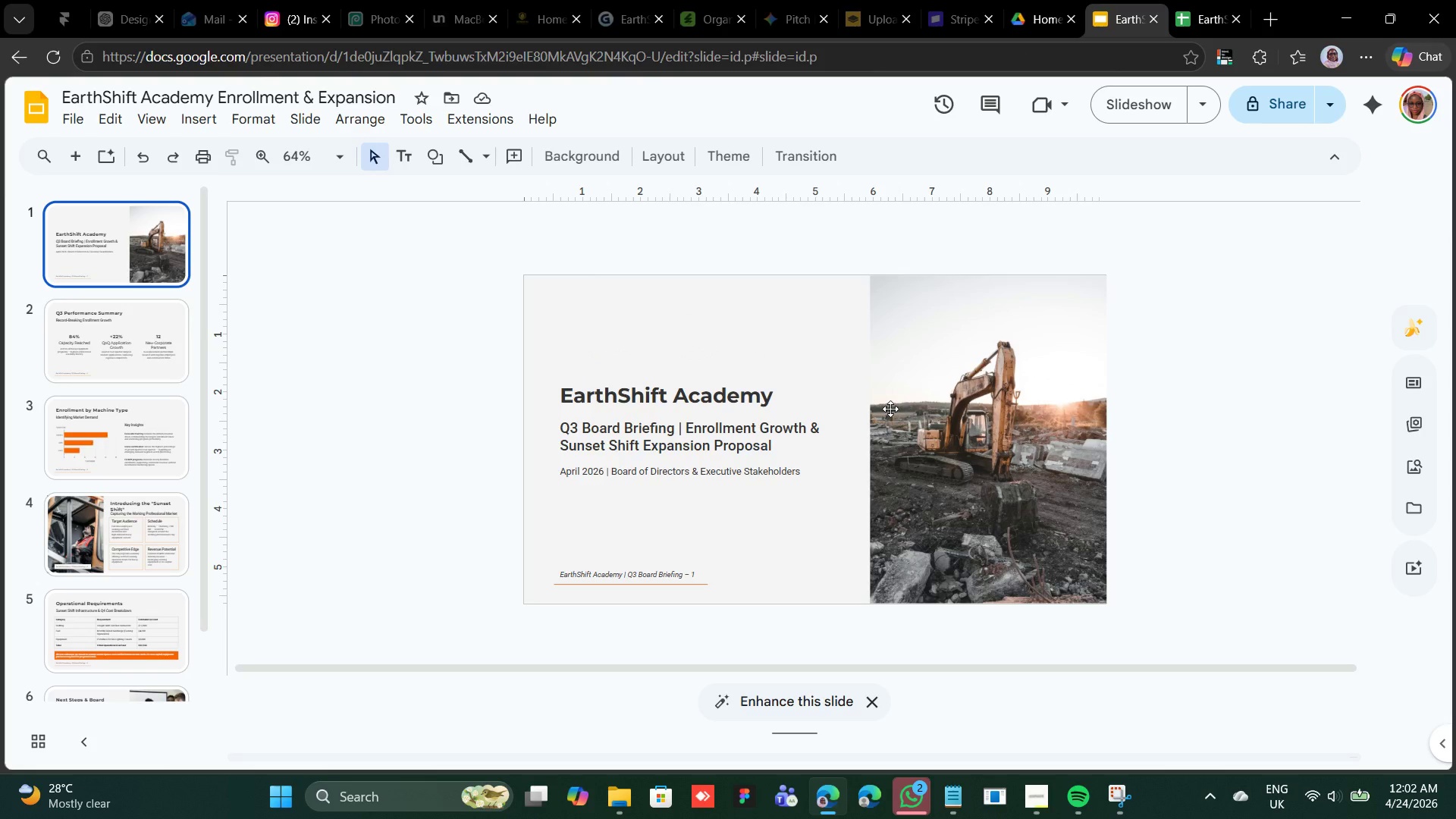 
scroll: coordinate [890, 409], scroll_direction: up, amount: 3.0
 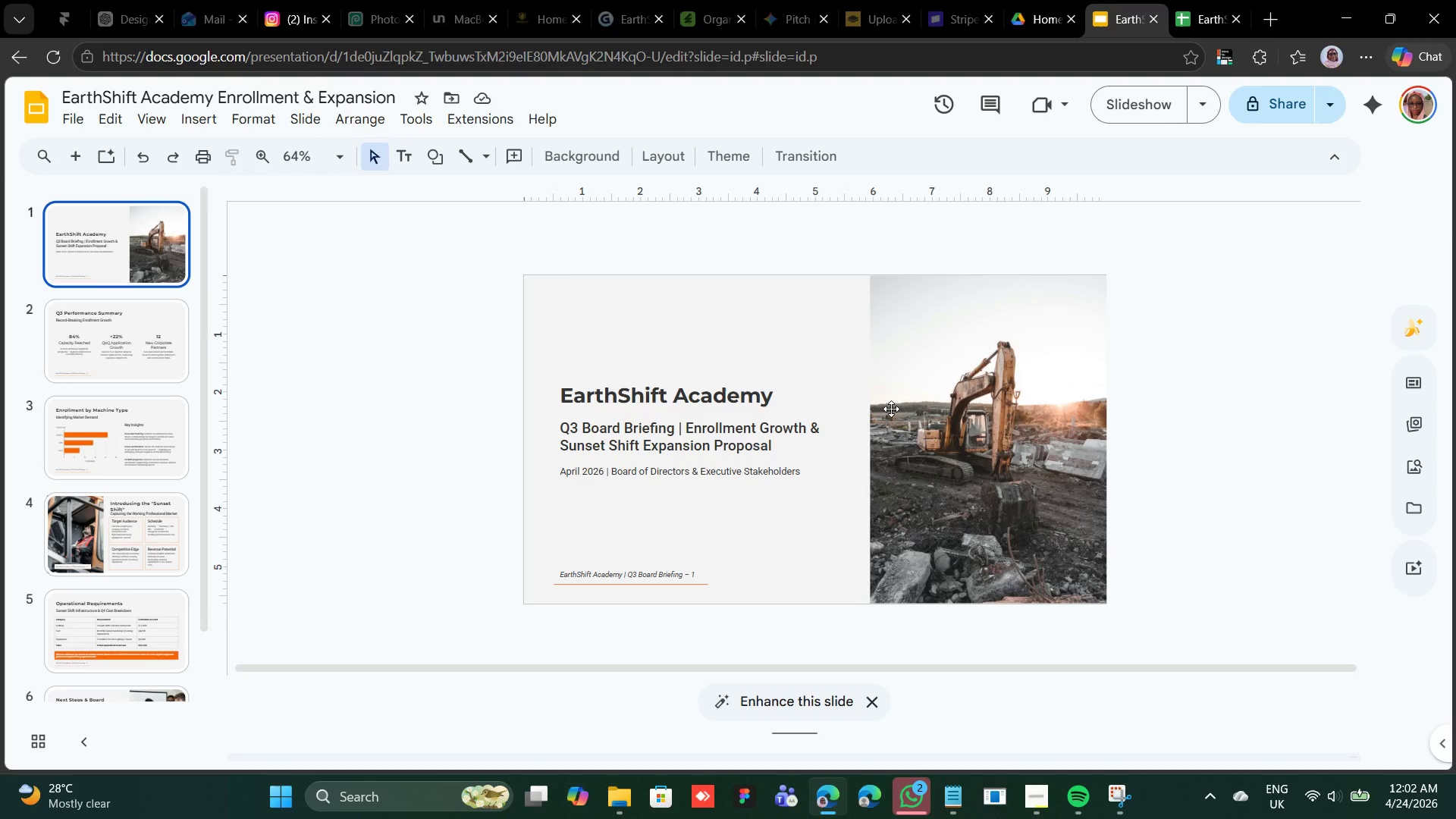 
scroll: coordinate [891, 409], scroll_direction: down, amount: 3.0
 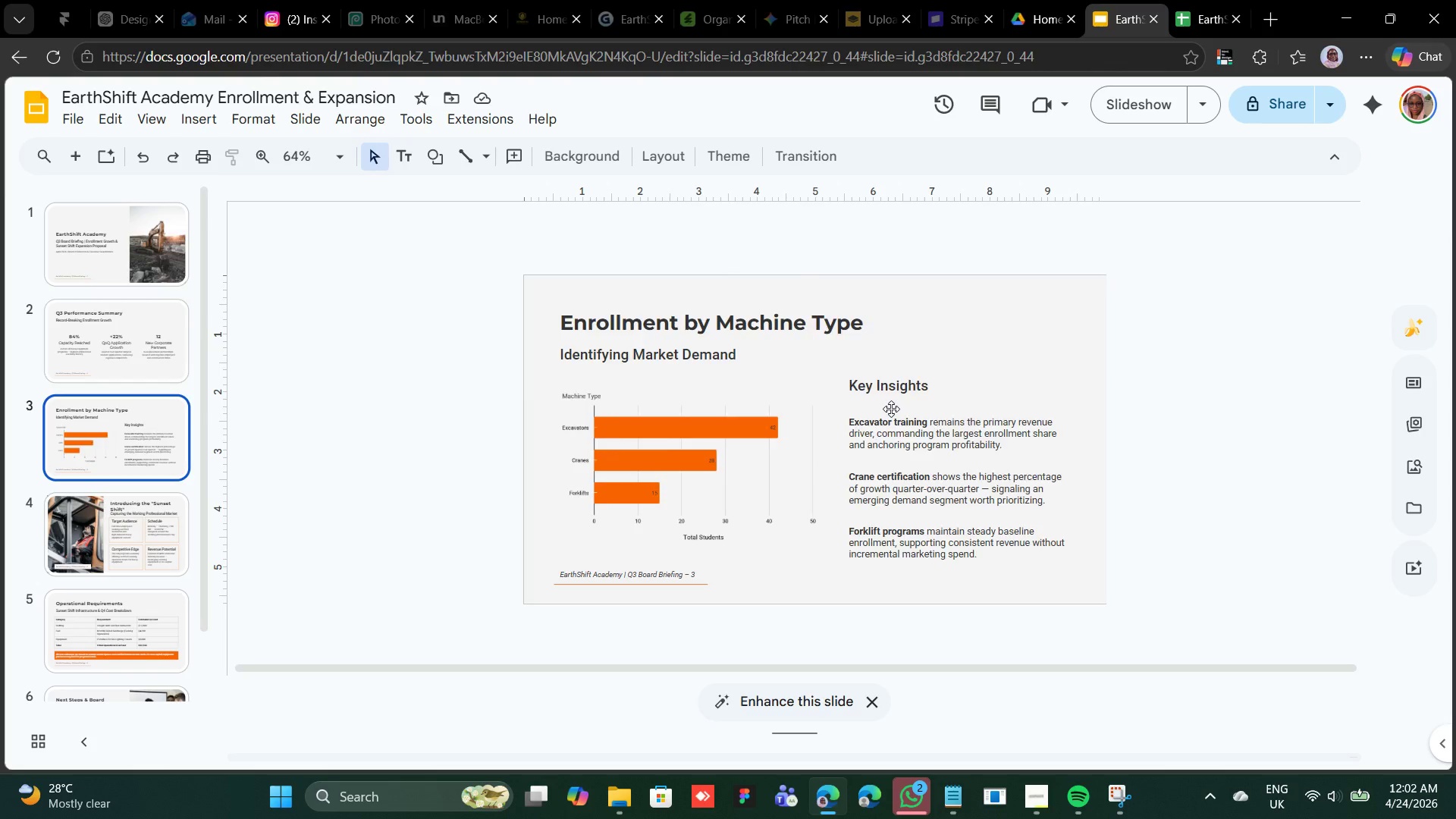 
scroll: coordinate [891, 409], scroll_direction: up, amount: 2.0
 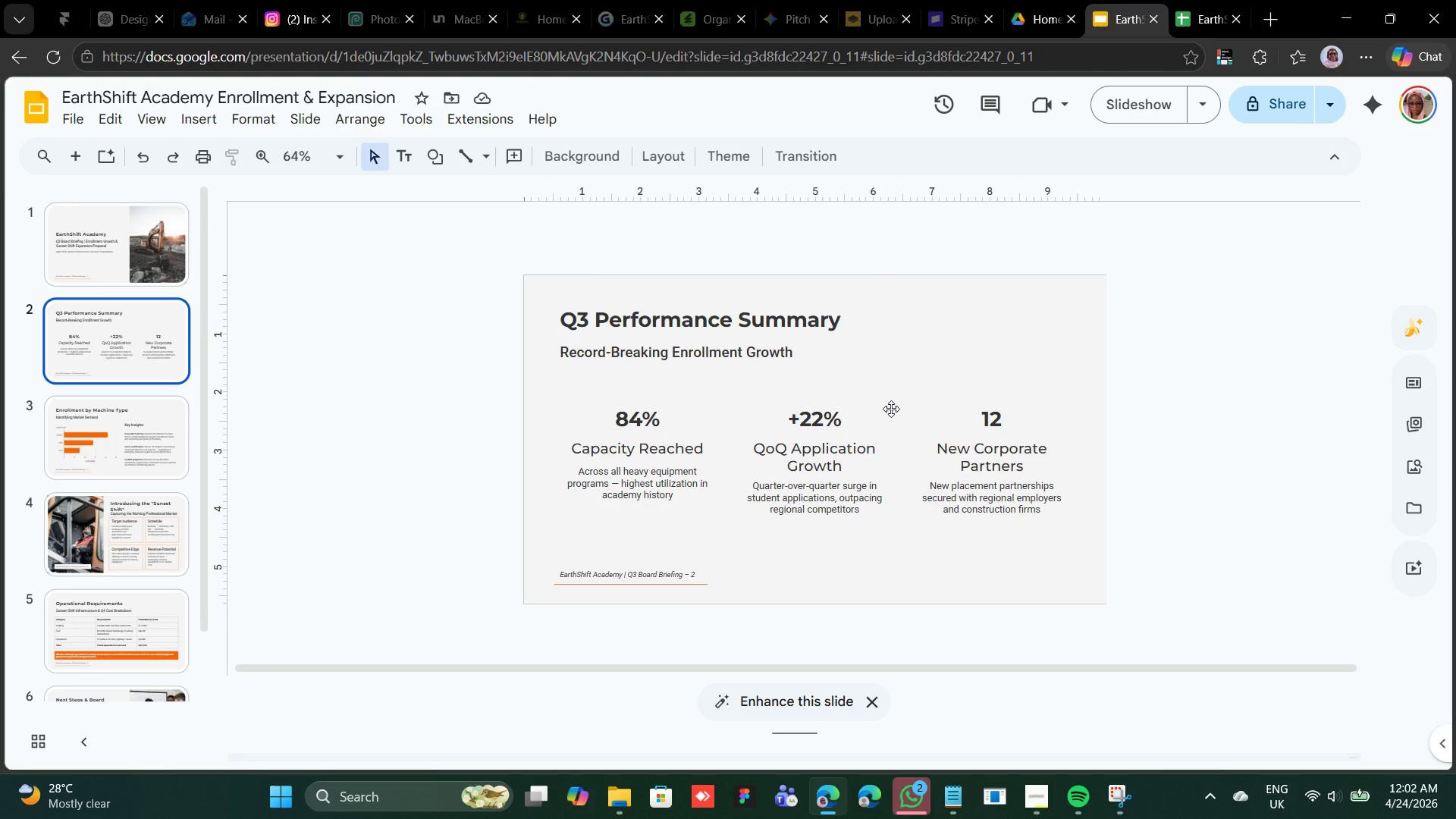 
scroll: coordinate [891, 409], scroll_direction: down, amount: 2.0
 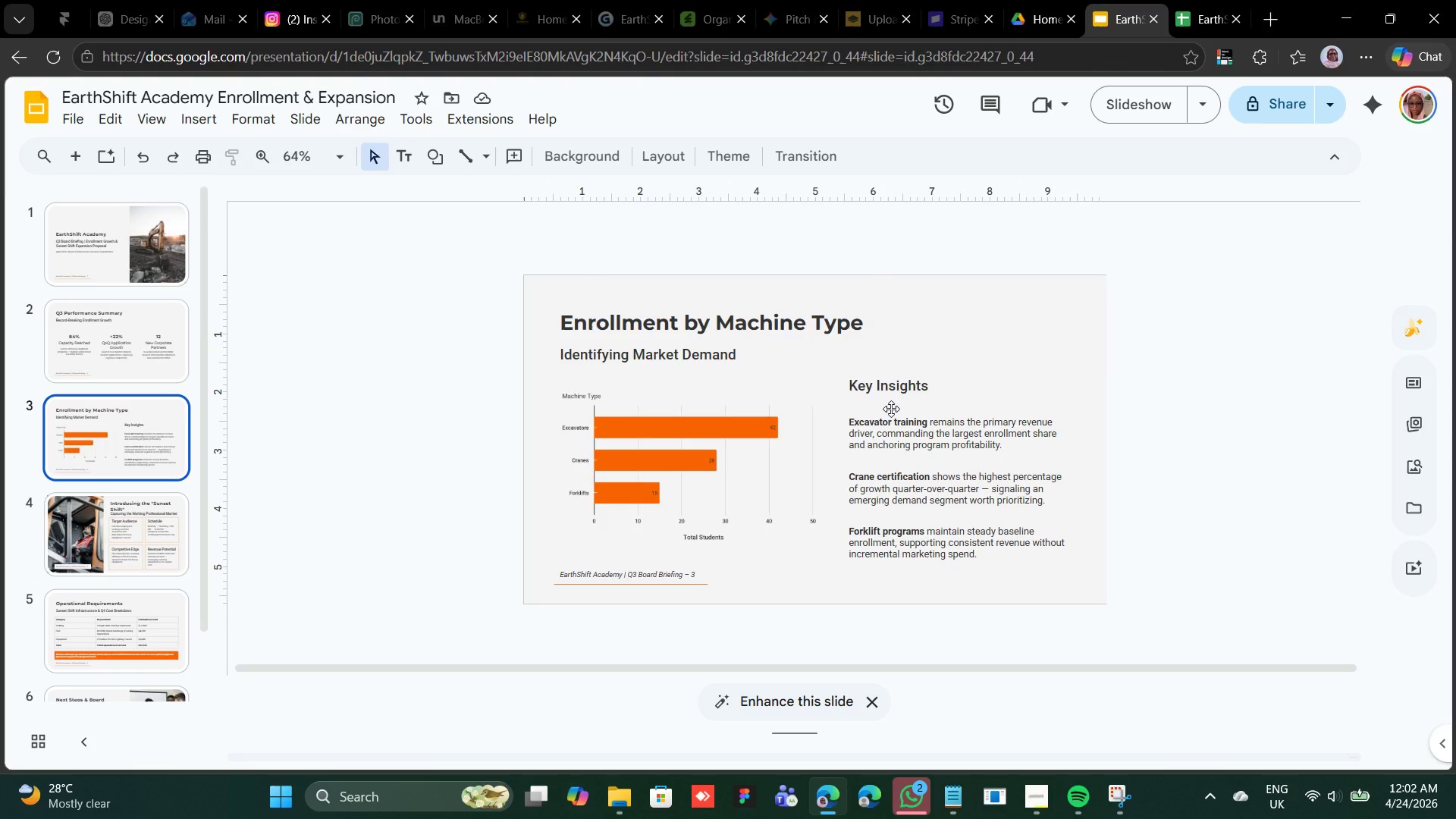 
scroll: coordinate [891, 409], scroll_direction: up, amount: 4.0
 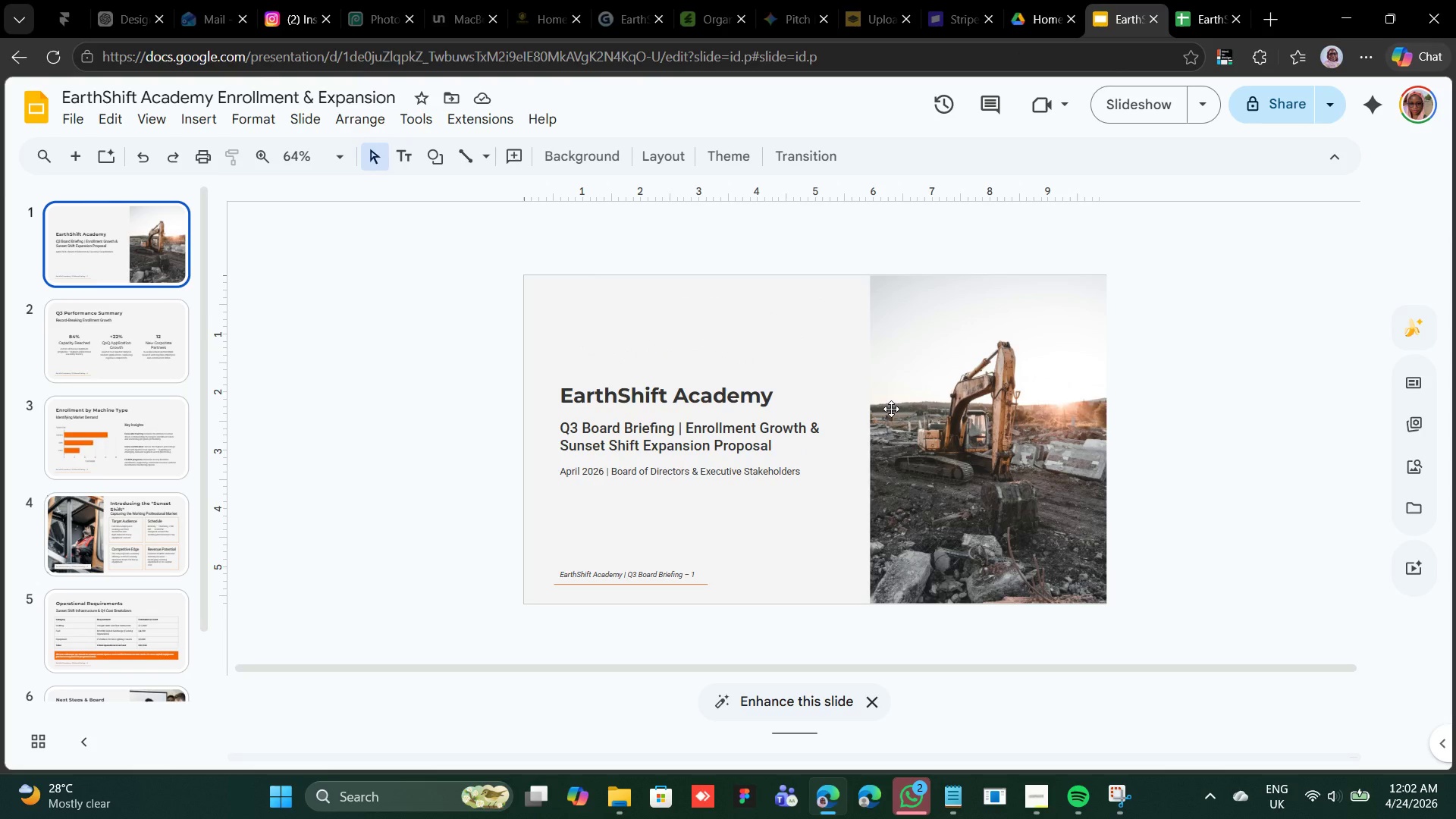 
scroll: coordinate [891, 409], scroll_direction: down, amount: 1.0
 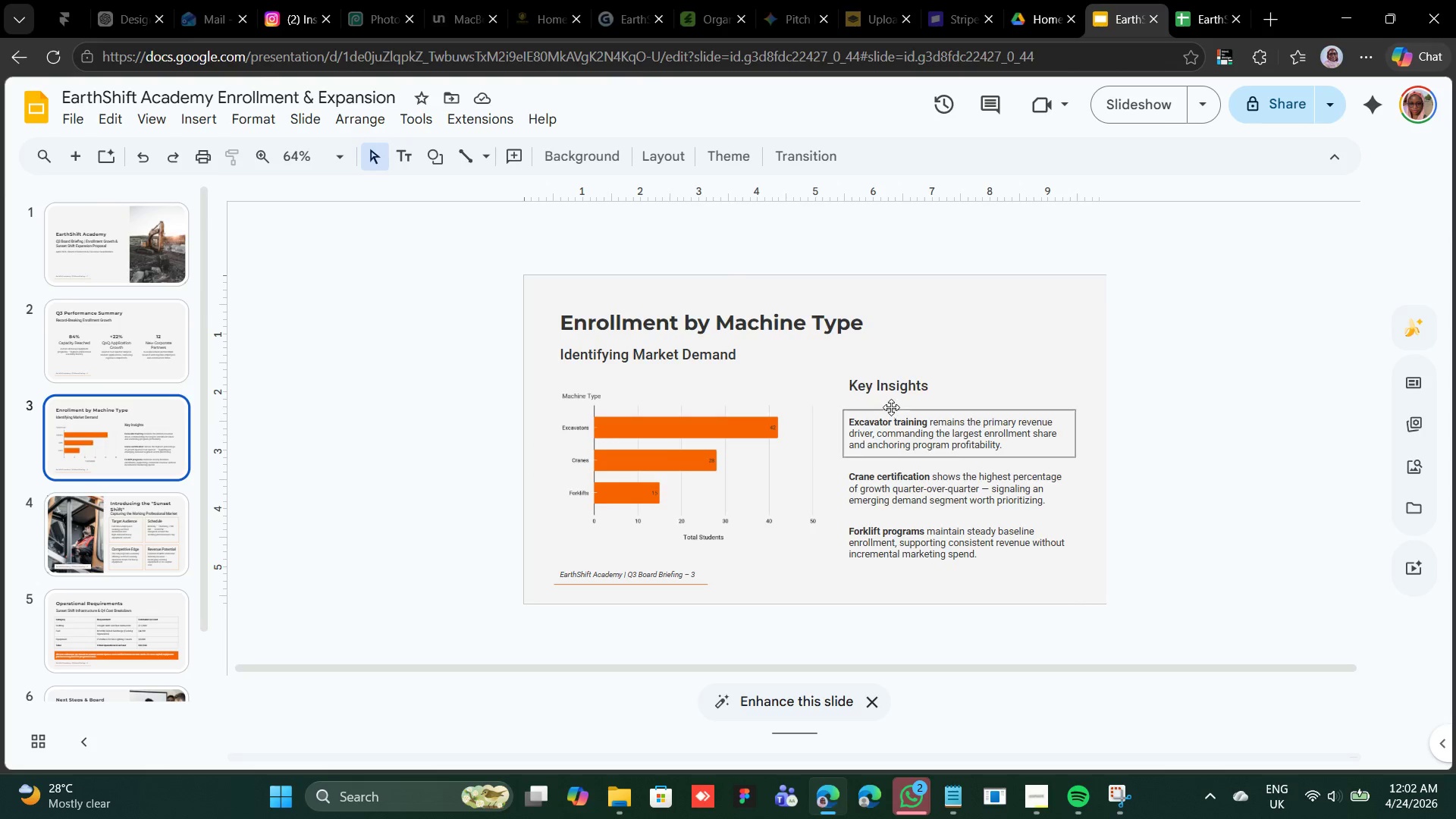 
scroll: coordinate [891, 407], scroll_direction: up, amount: 2.0
 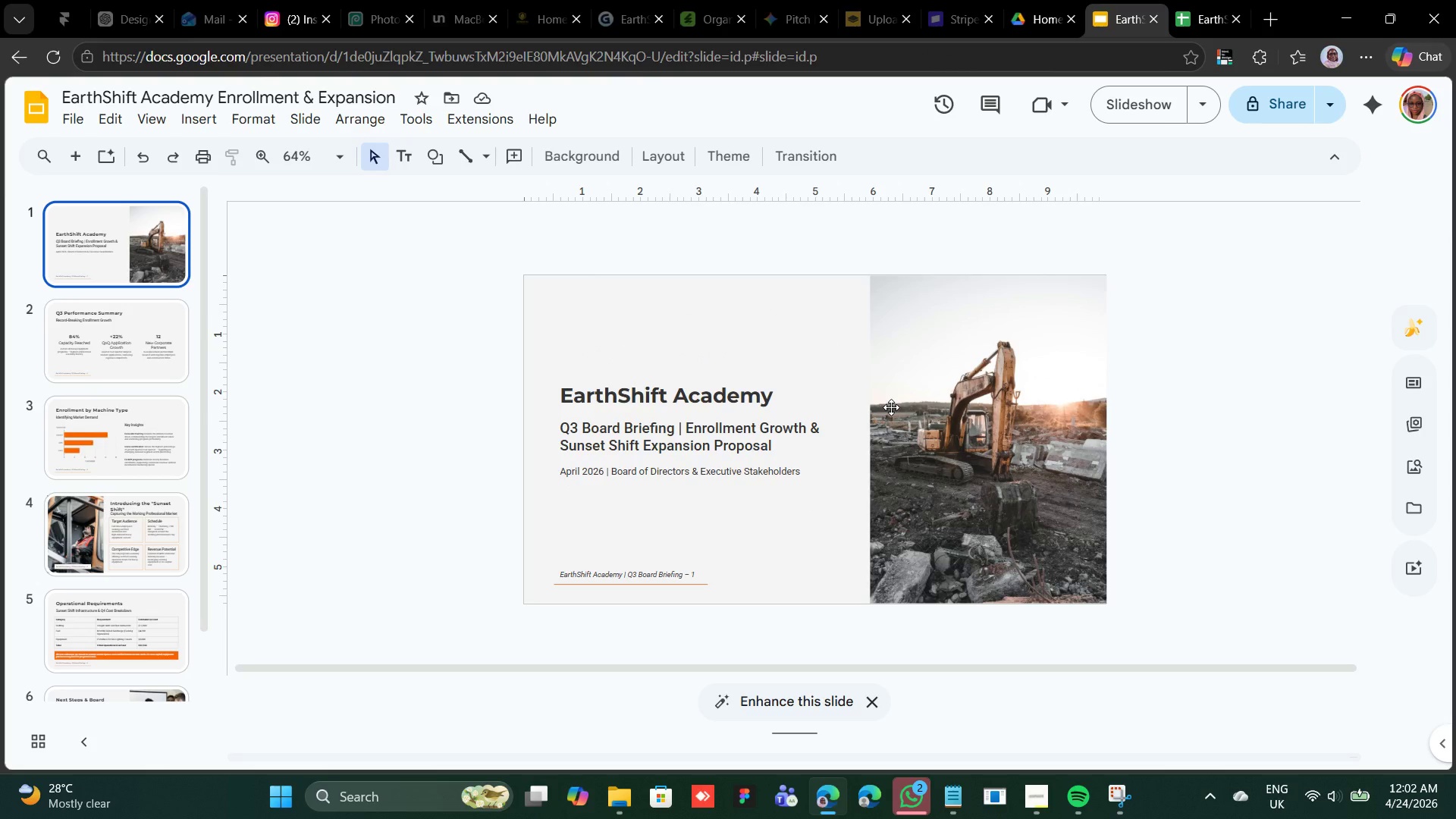 
scroll: coordinate [891, 407], scroll_direction: down, amount: 3.0
 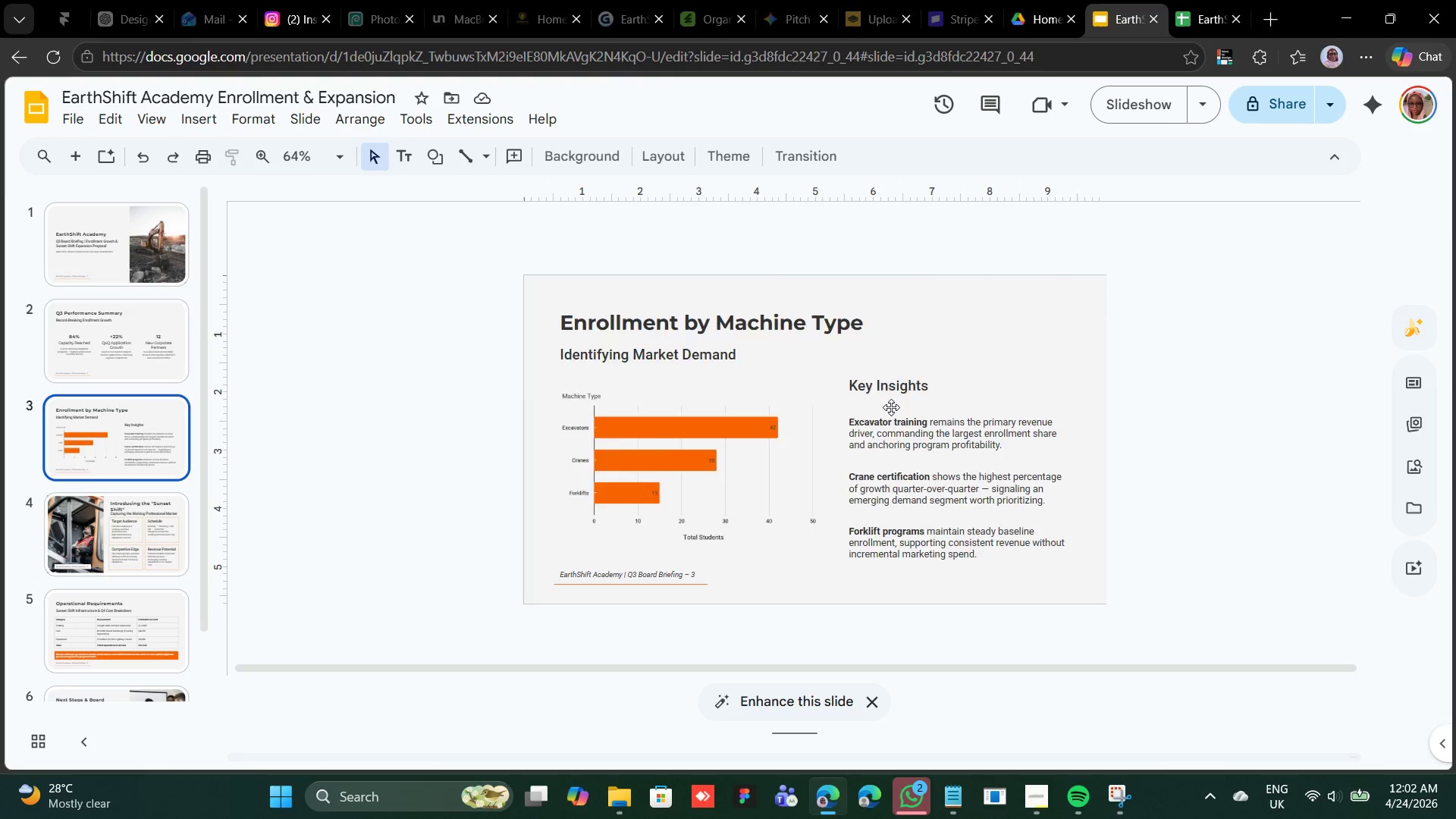 
scroll: coordinate [891, 407], scroll_direction: up, amount: 2.0
 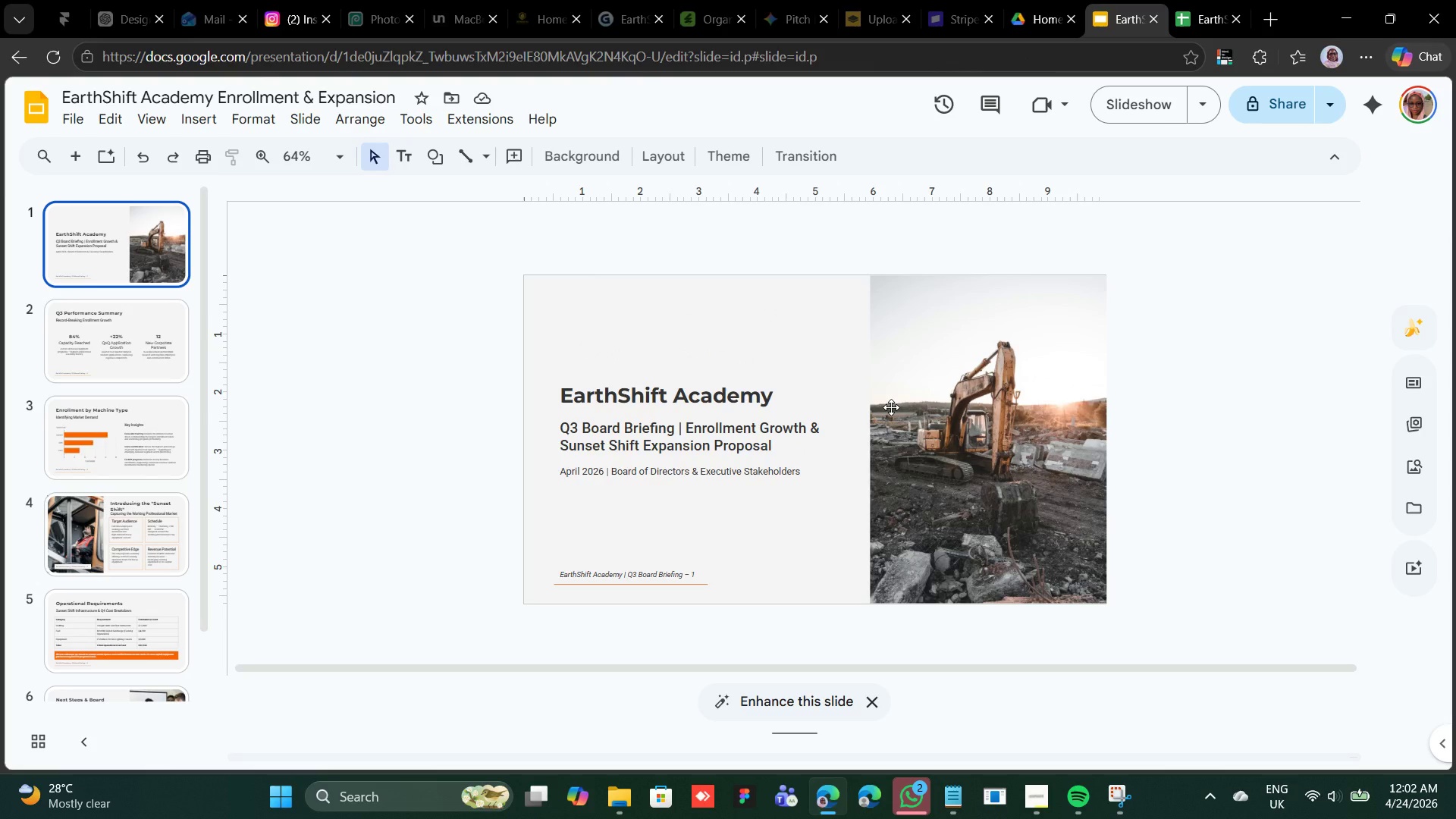 
scroll: coordinate [891, 407], scroll_direction: down, amount: 3.0
 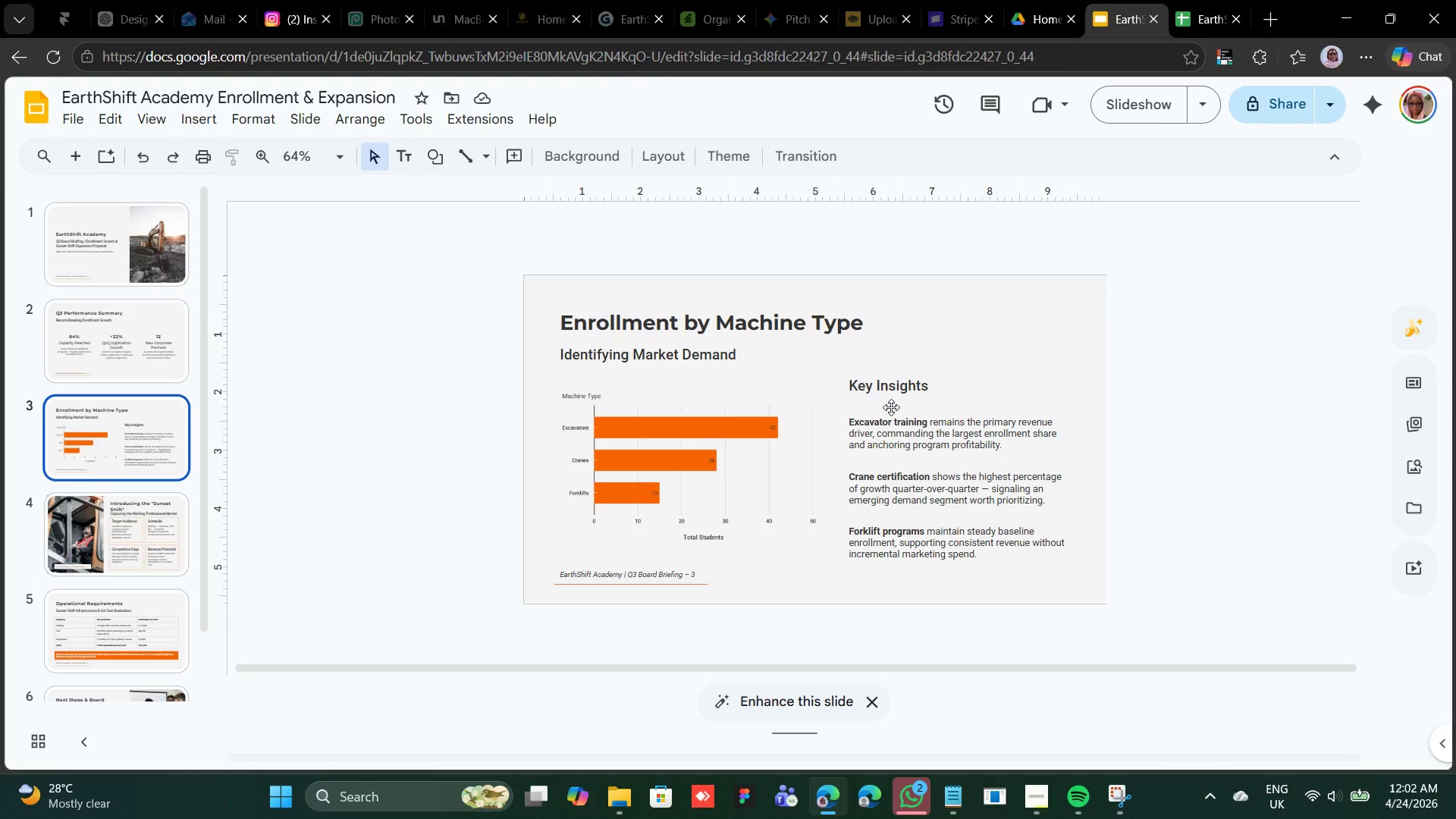 
scroll: coordinate [892, 407], scroll_direction: up, amount: 2.0
 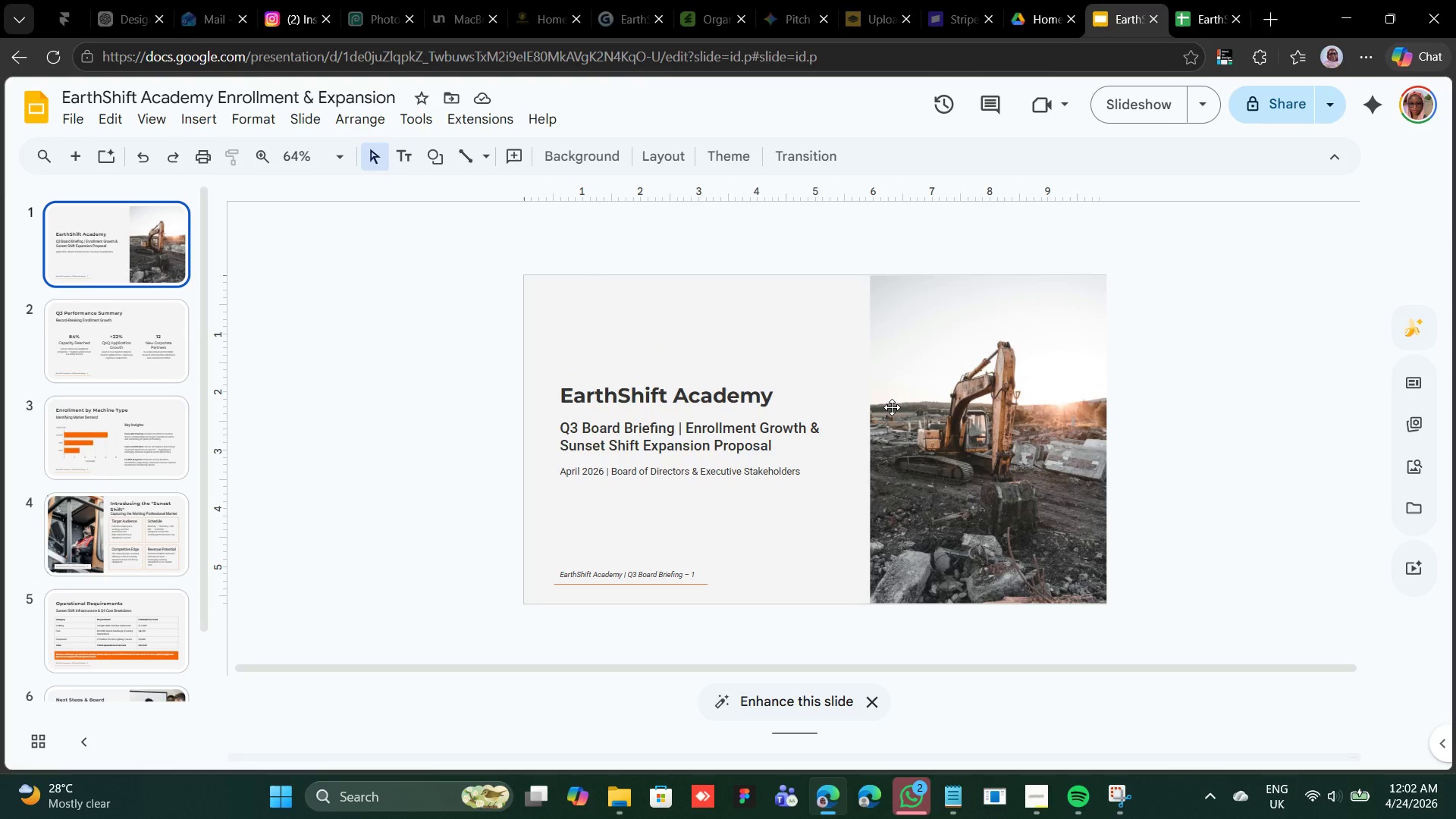 
scroll: coordinate [892, 407], scroll_direction: down, amount: 3.0
 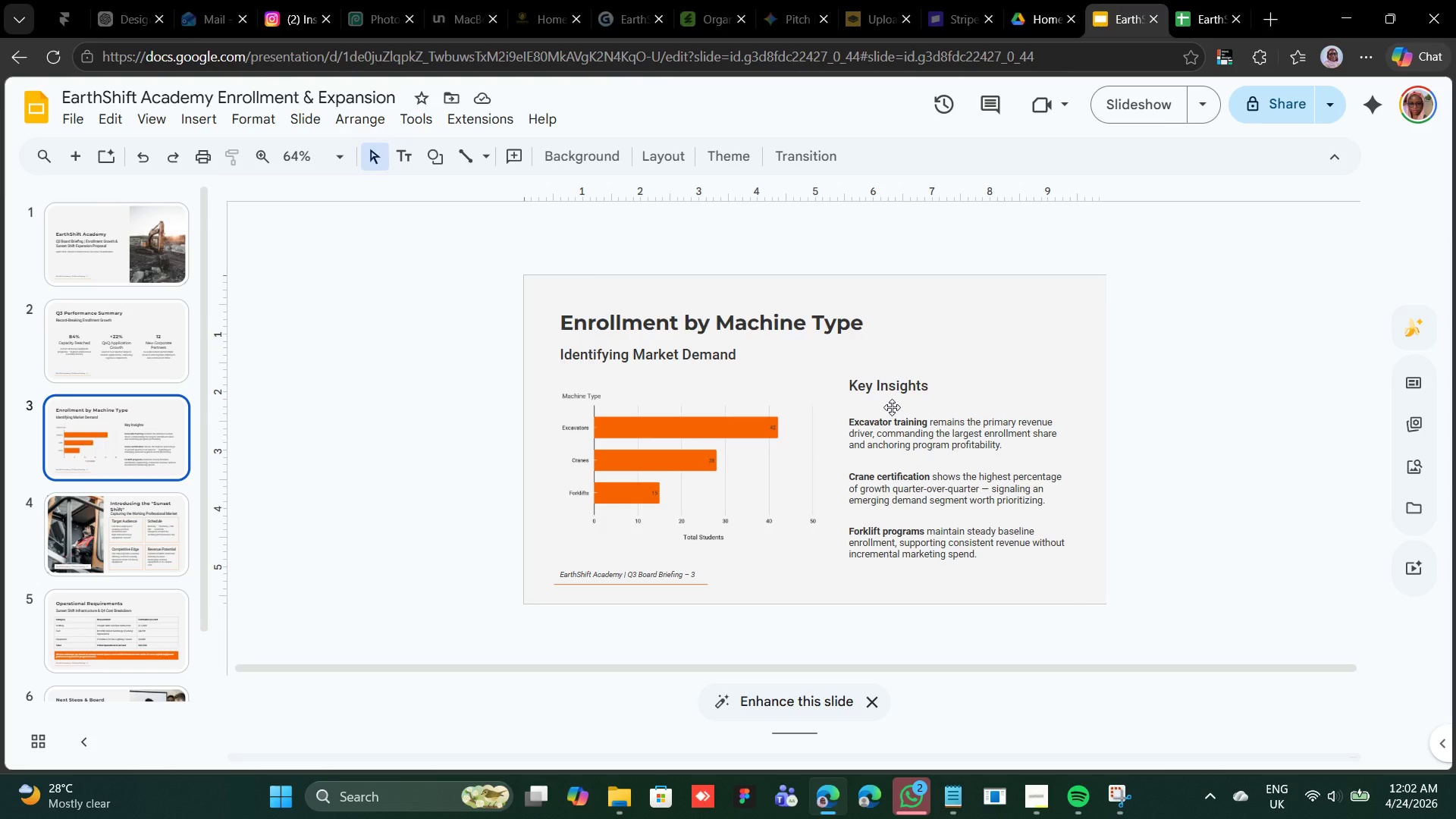 
scroll: coordinate [892, 407], scroll_direction: up, amount: 3.0
 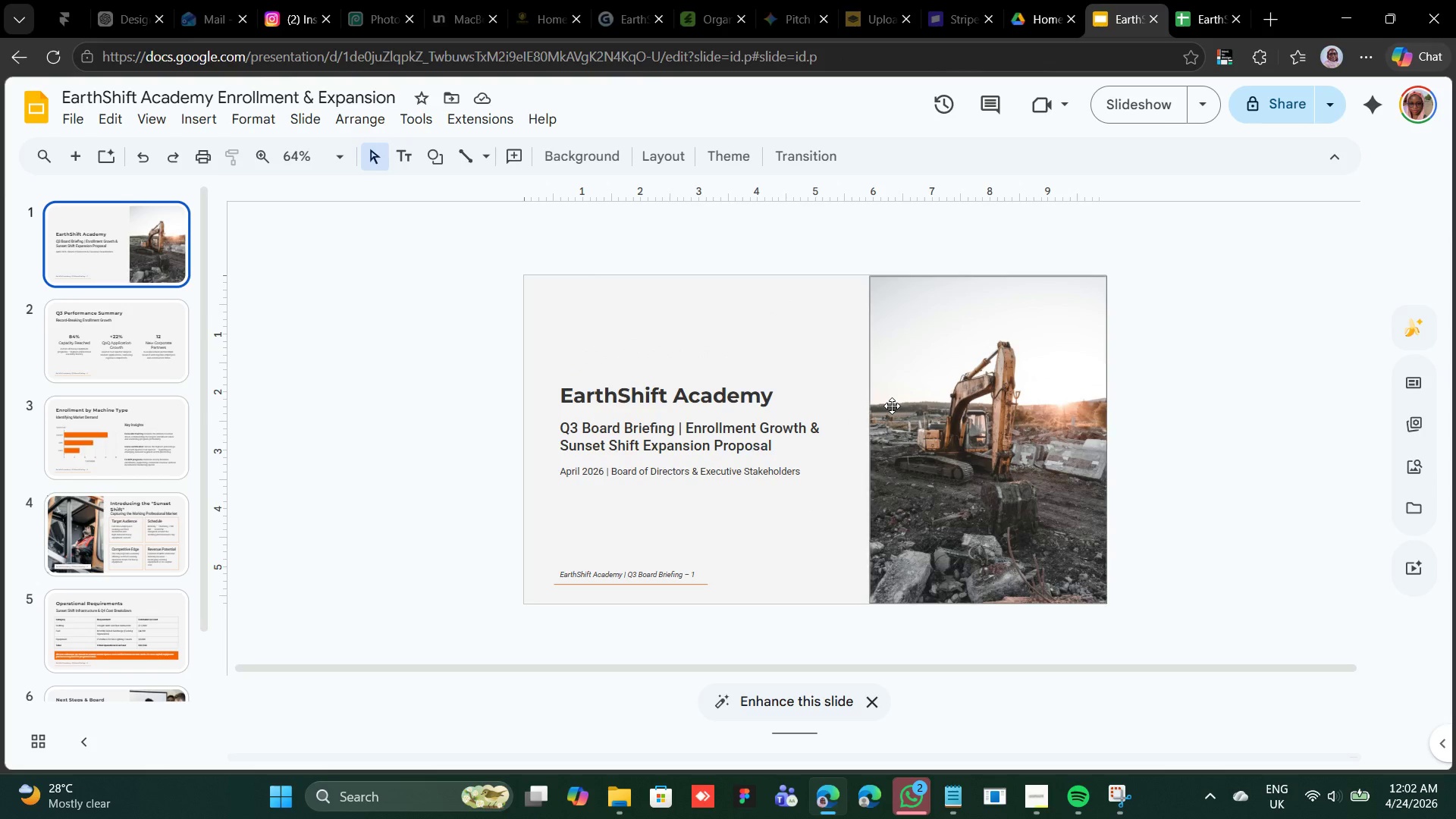 
scroll: coordinate [892, 406], scroll_direction: down, amount: 2.0
 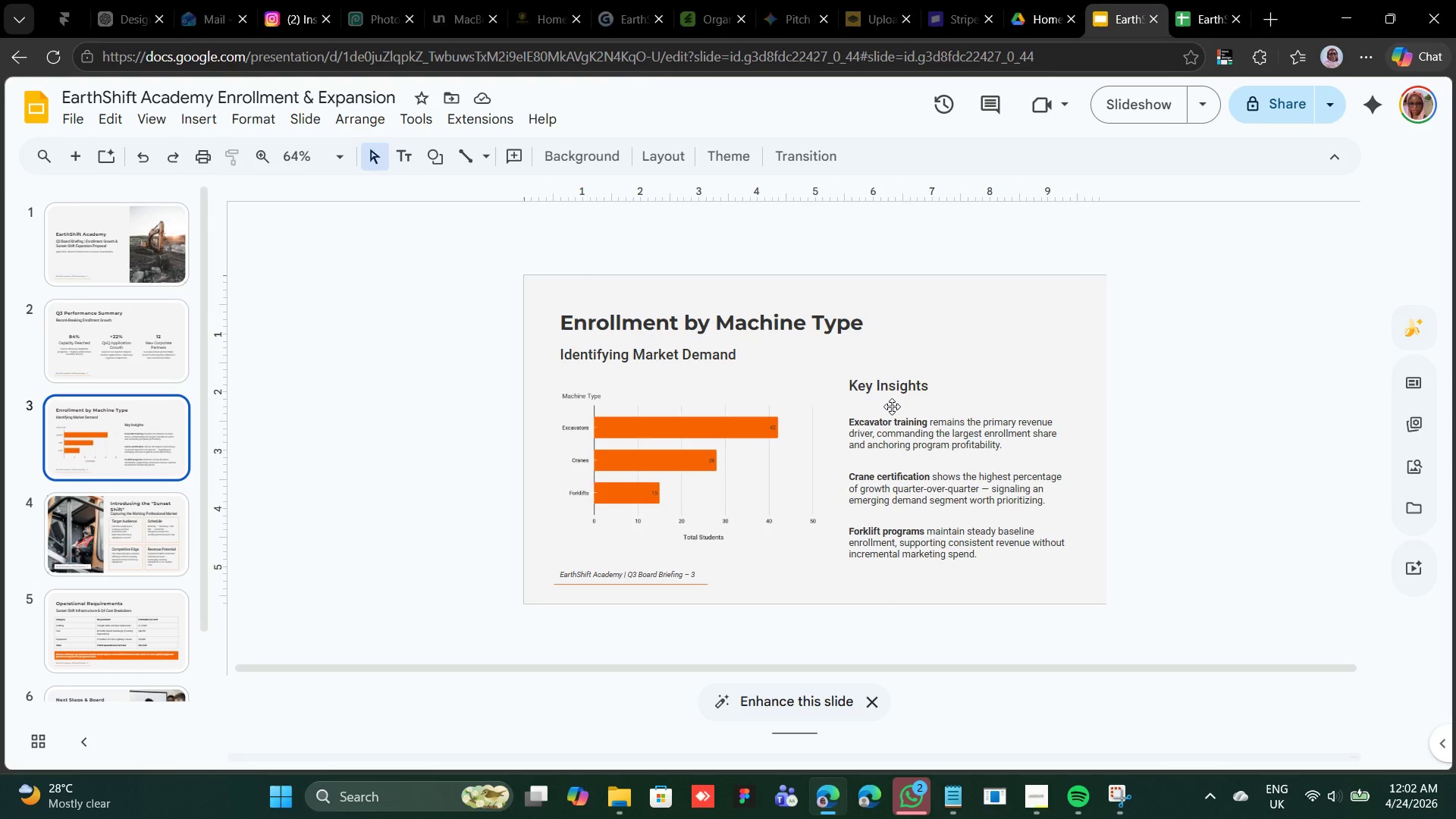 
scroll: coordinate [892, 406], scroll_direction: up, amount: 2.0
 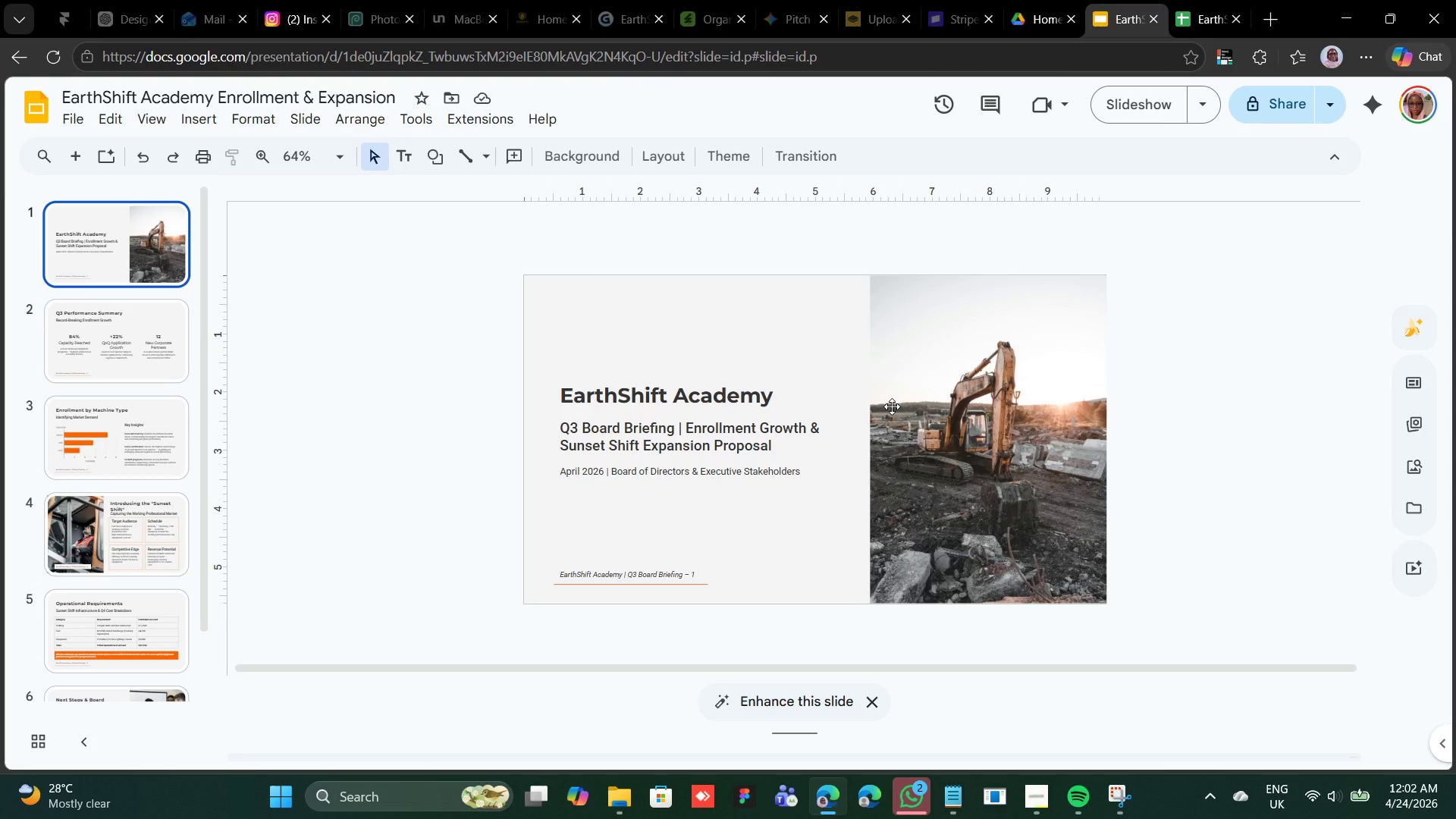 
scroll: coordinate [892, 405], scroll_direction: down, amount: 7.0
 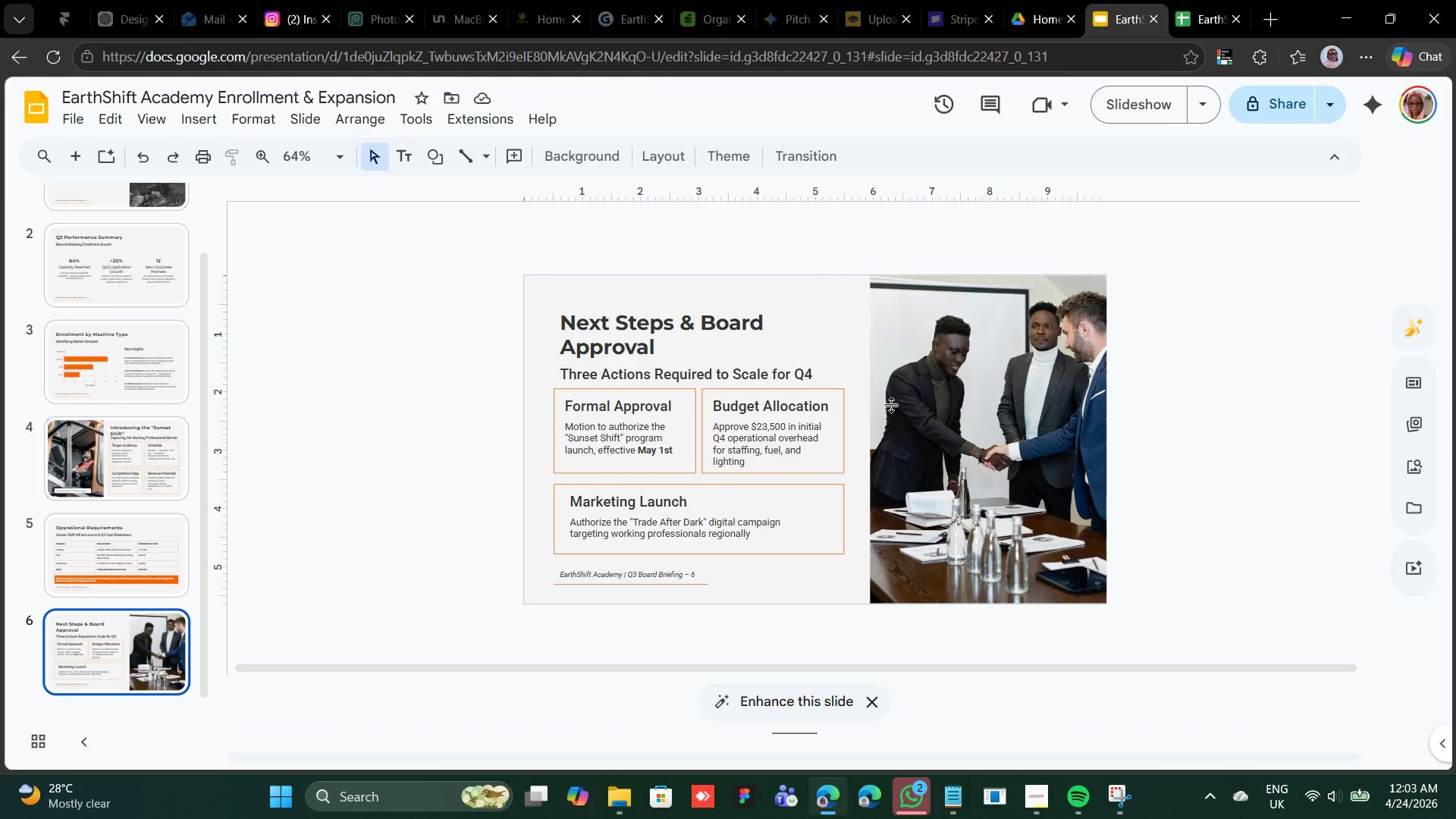 
scroll: coordinate [892, 405], scroll_direction: up, amount: 1.0
 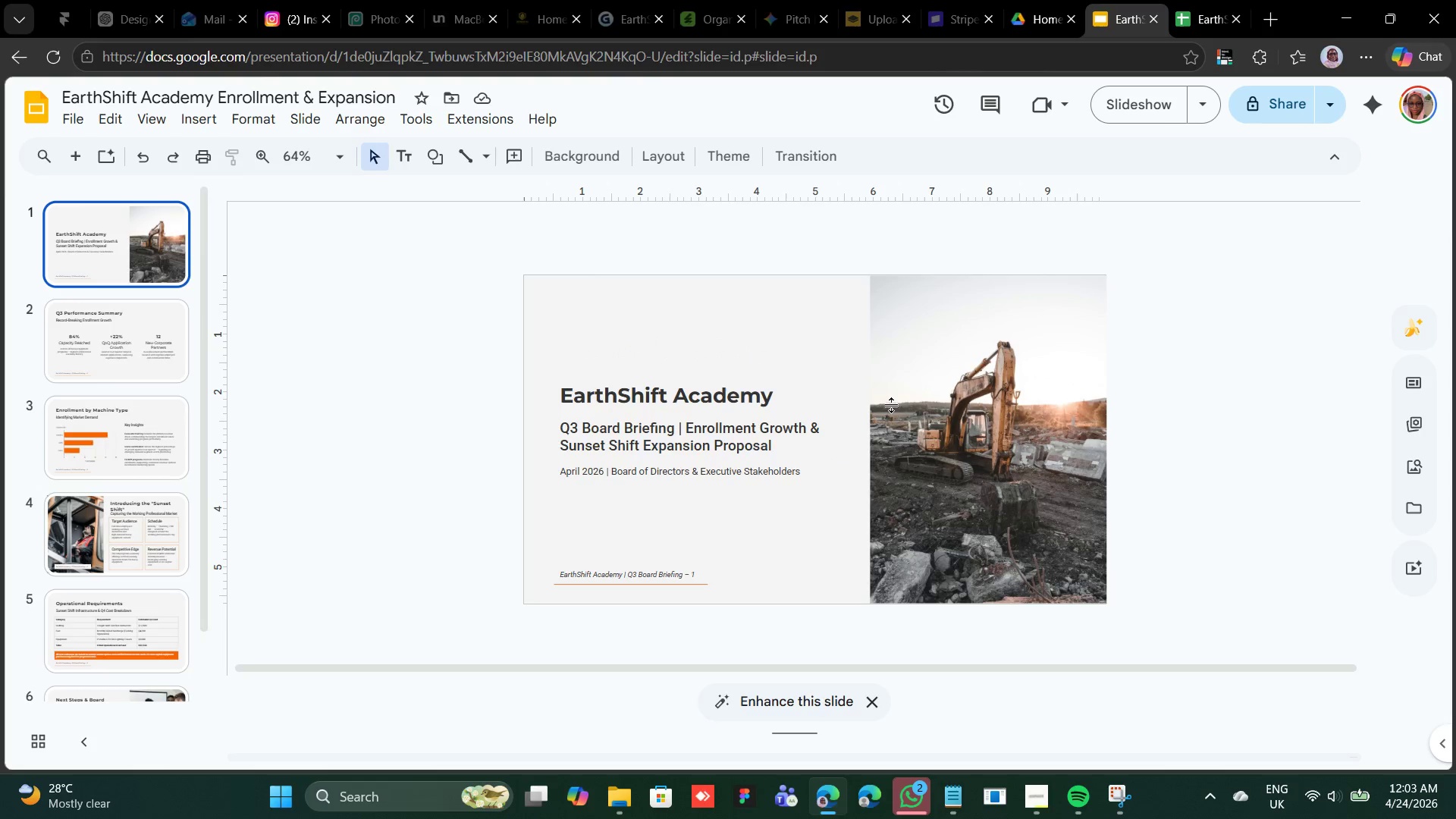 
scroll: coordinate [892, 405], scroll_direction: none, amount: 0.0
 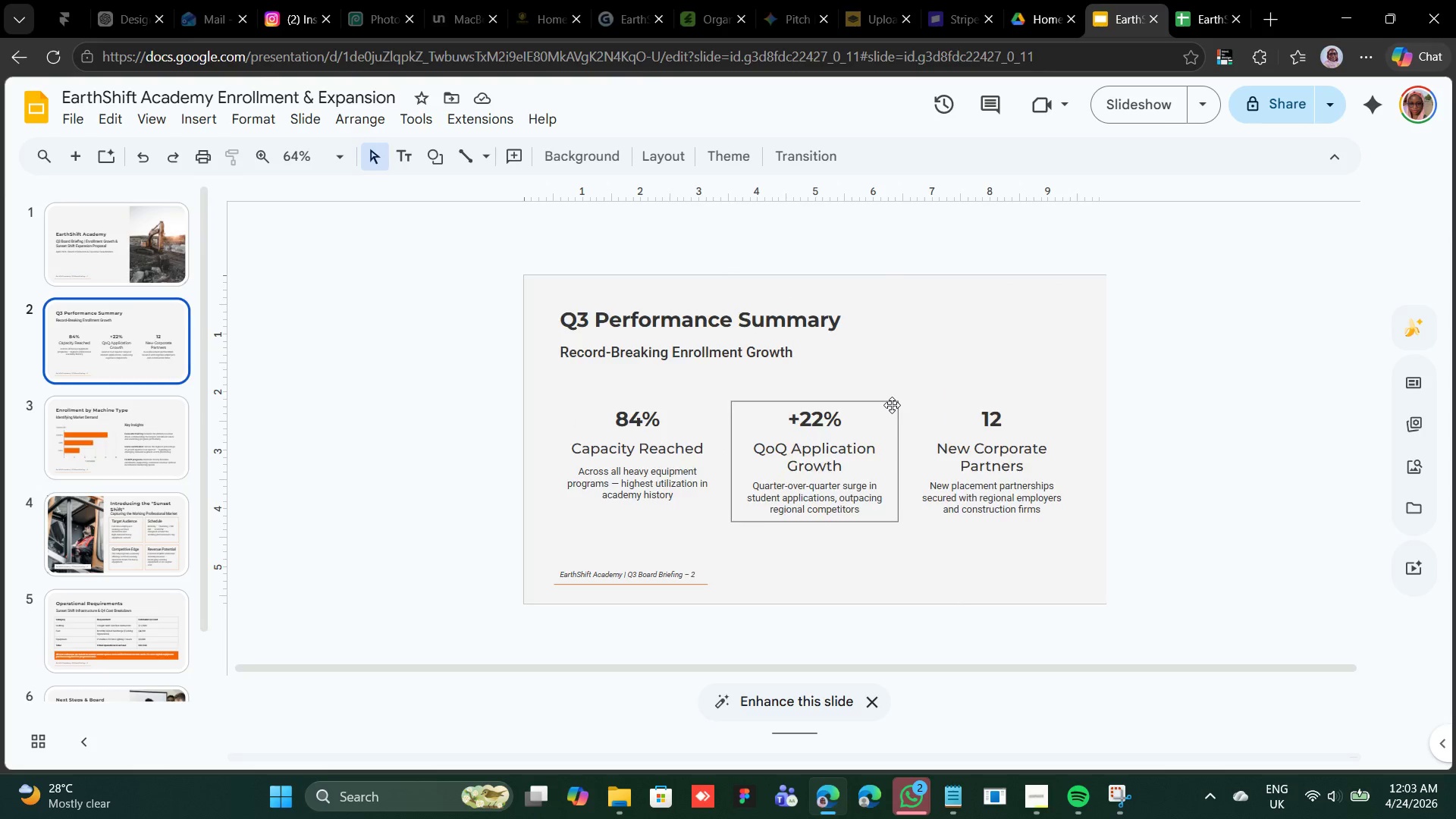 
scroll: coordinate [892, 405], scroll_direction: down, amount: 4.0
 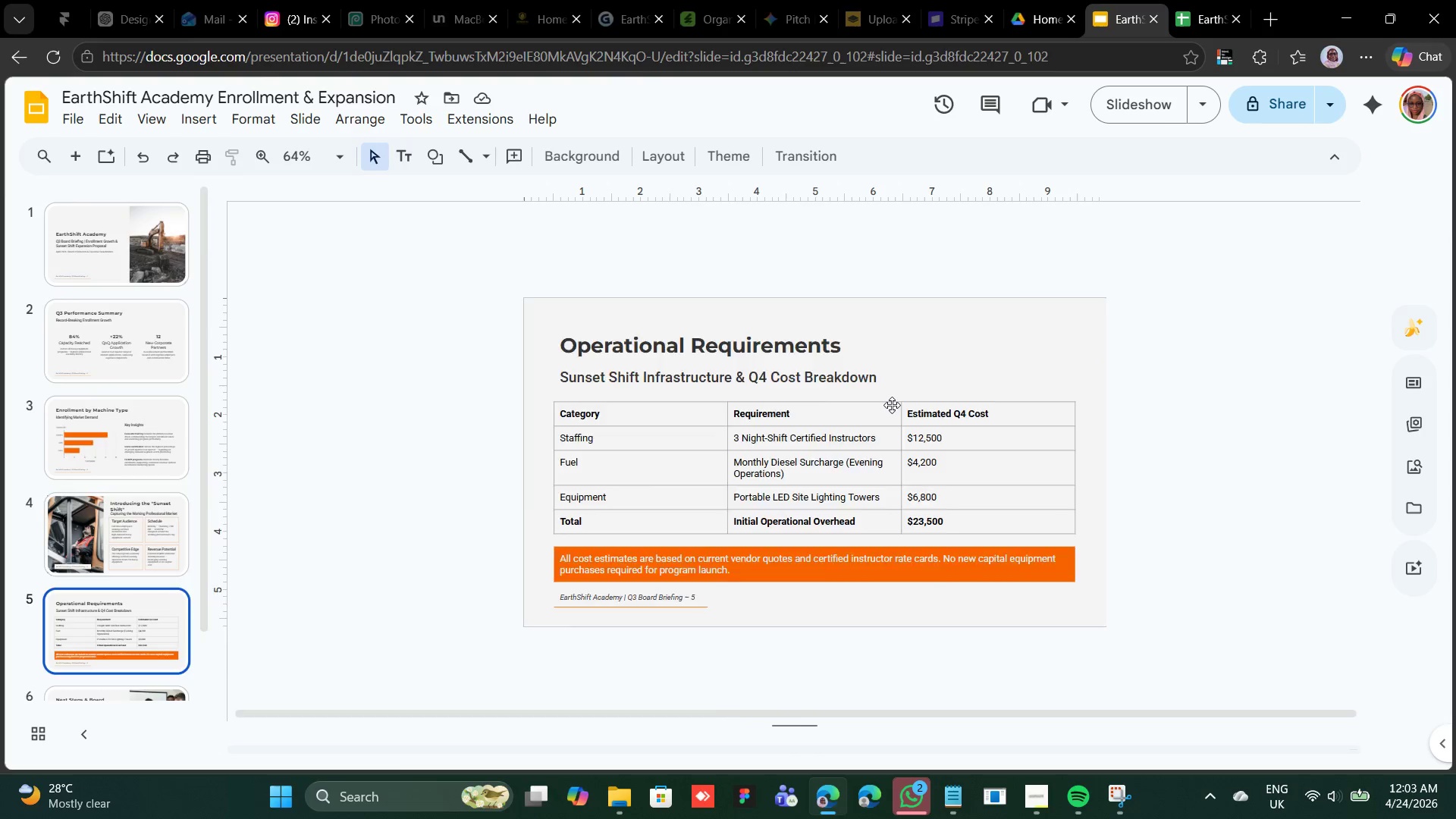 
scroll: coordinate [892, 405], scroll_direction: up, amount: 3.0
 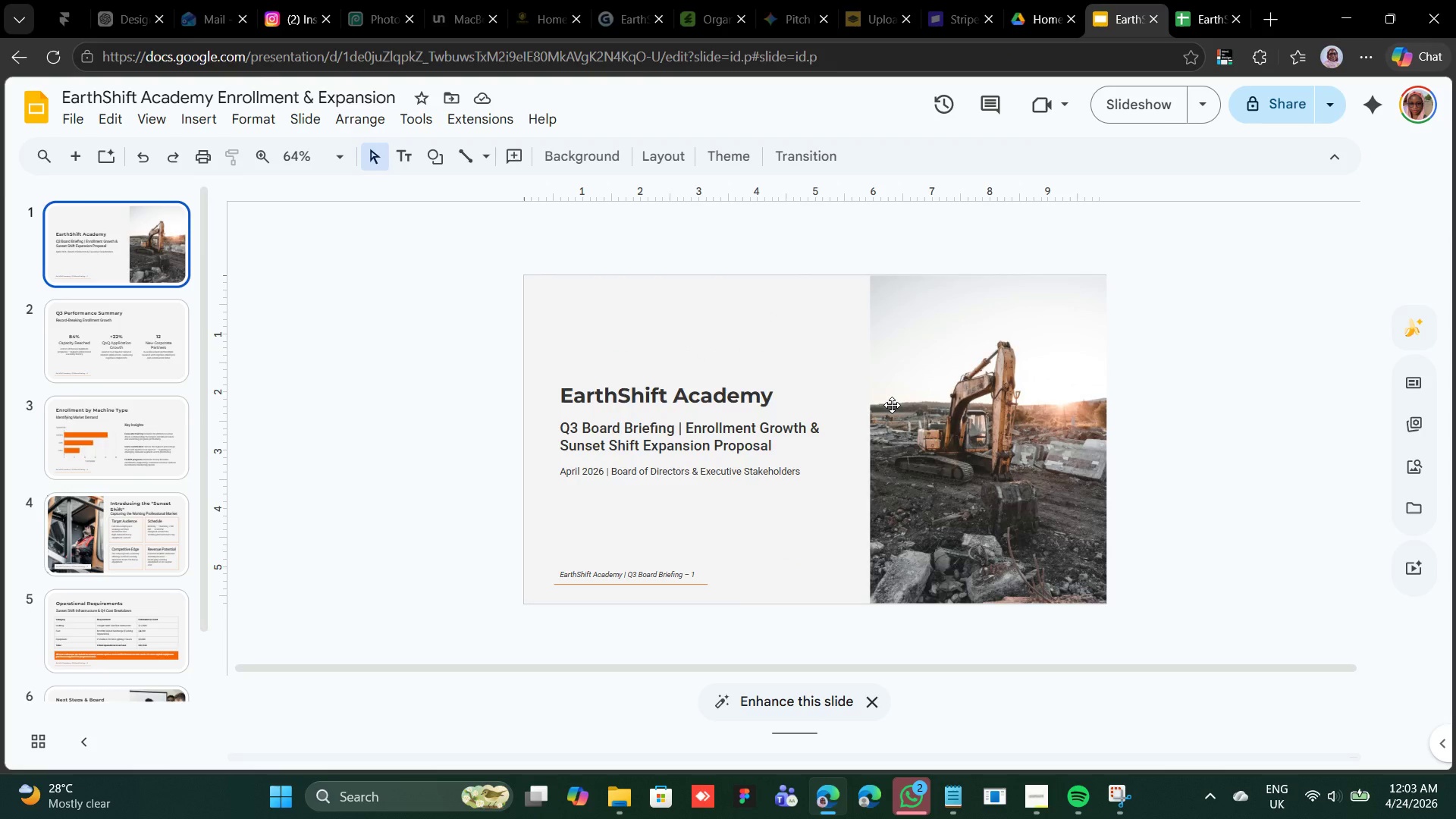 
scroll: coordinate [892, 405], scroll_direction: down, amount: 3.0
 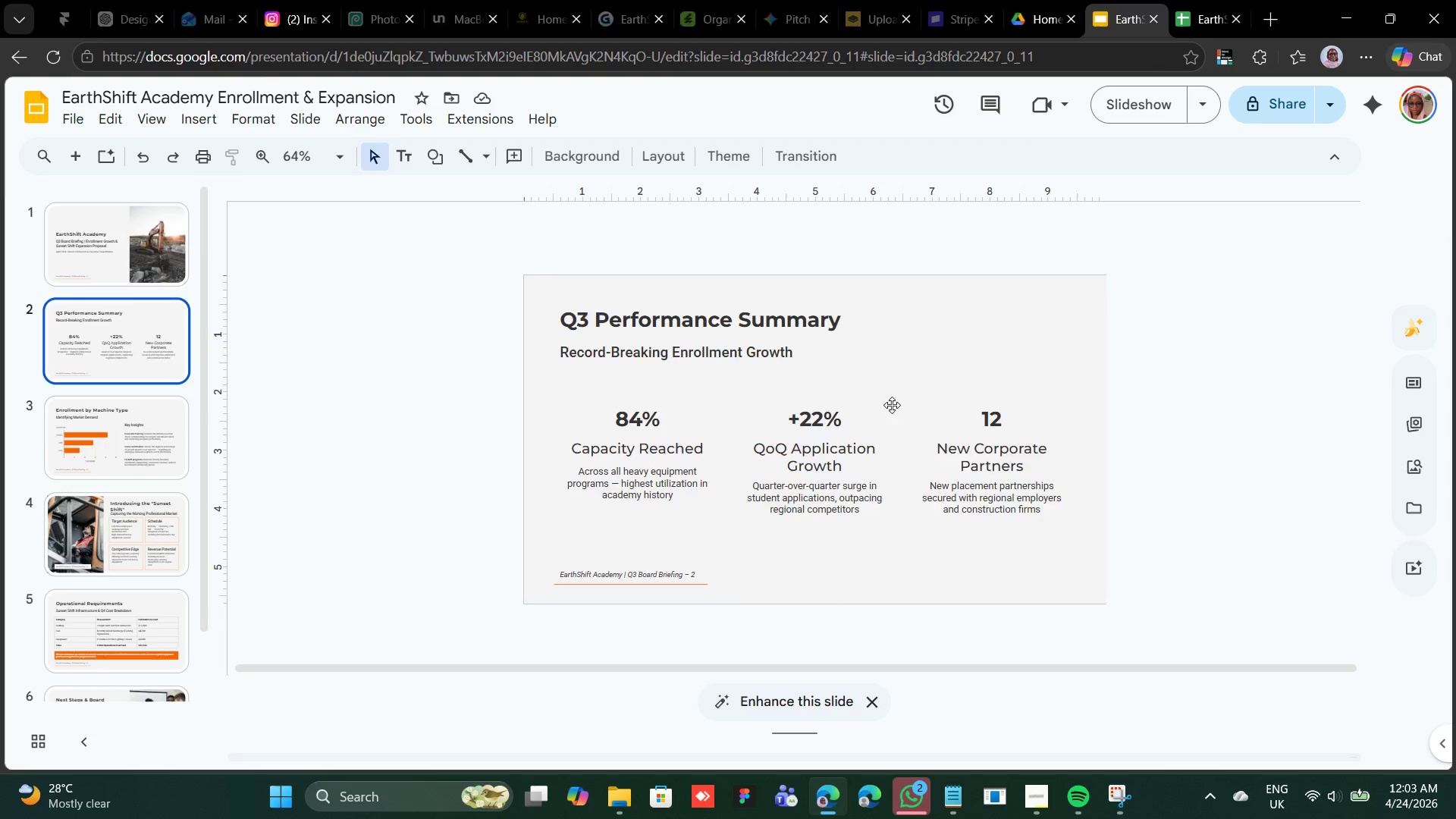 
scroll: coordinate [892, 405], scroll_direction: up, amount: 2.0
 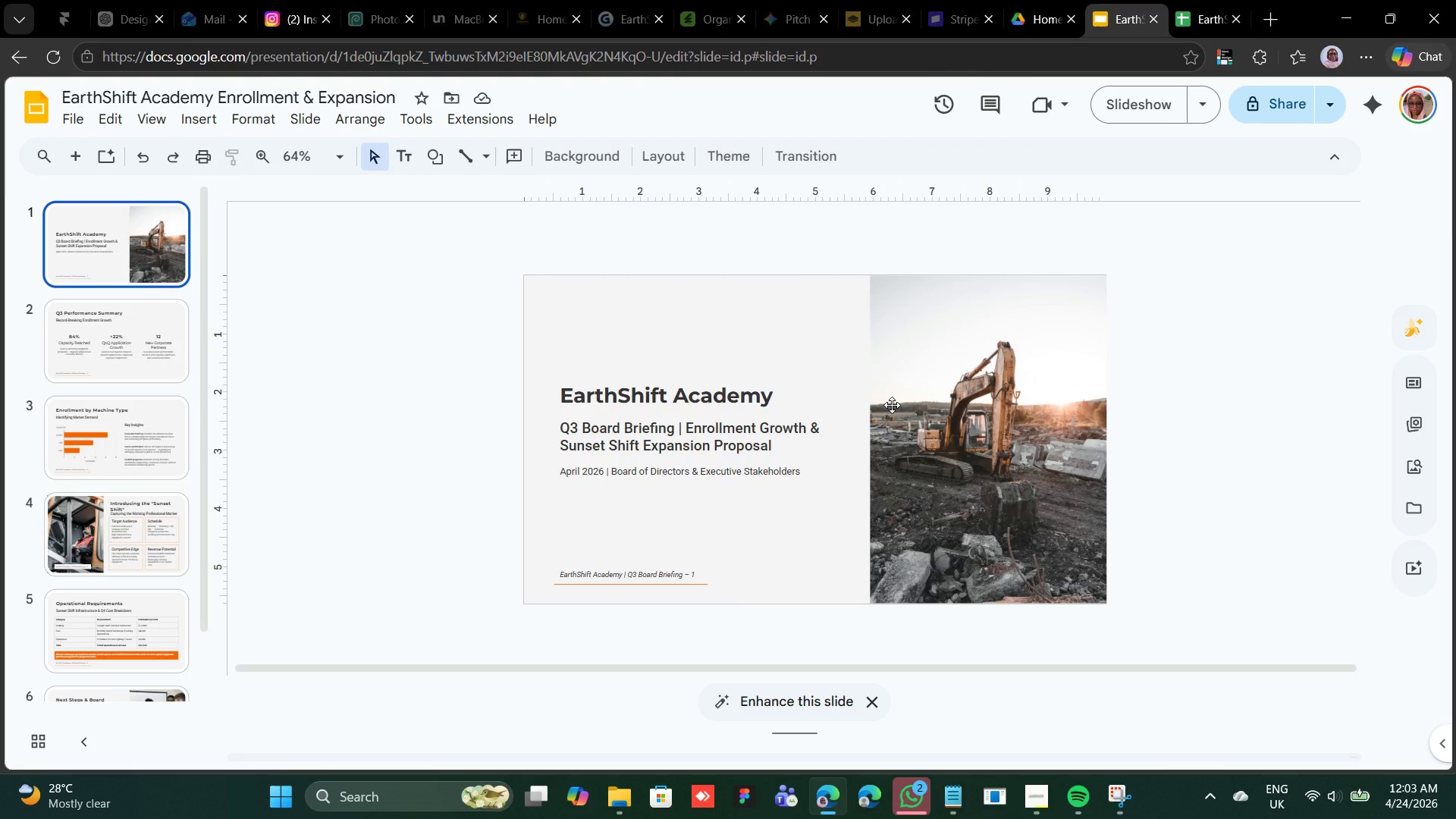 
scroll: coordinate [892, 405], scroll_direction: down, amount: 1.0
 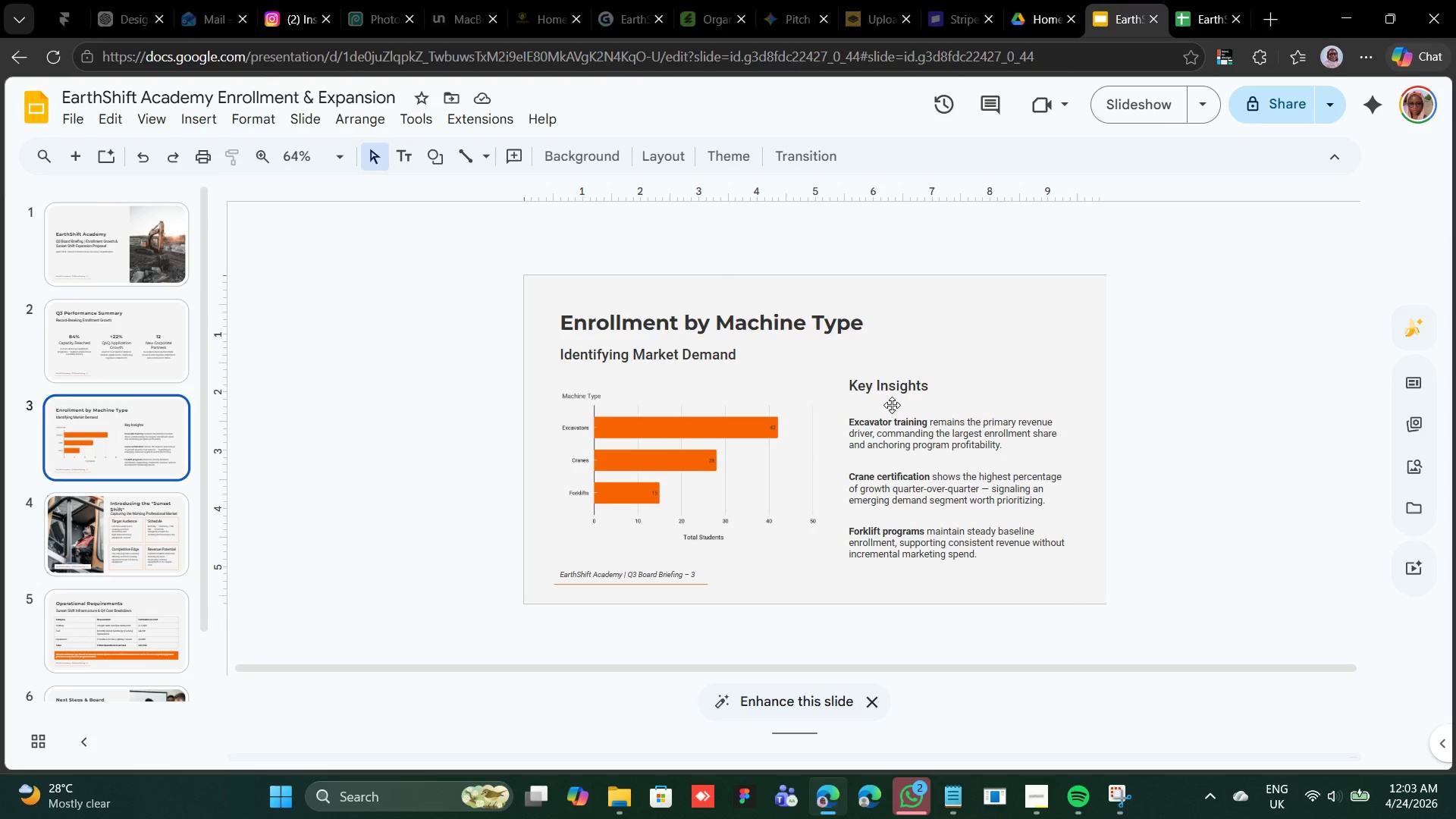 
scroll: coordinate [892, 405], scroll_direction: up, amount: 2.0
 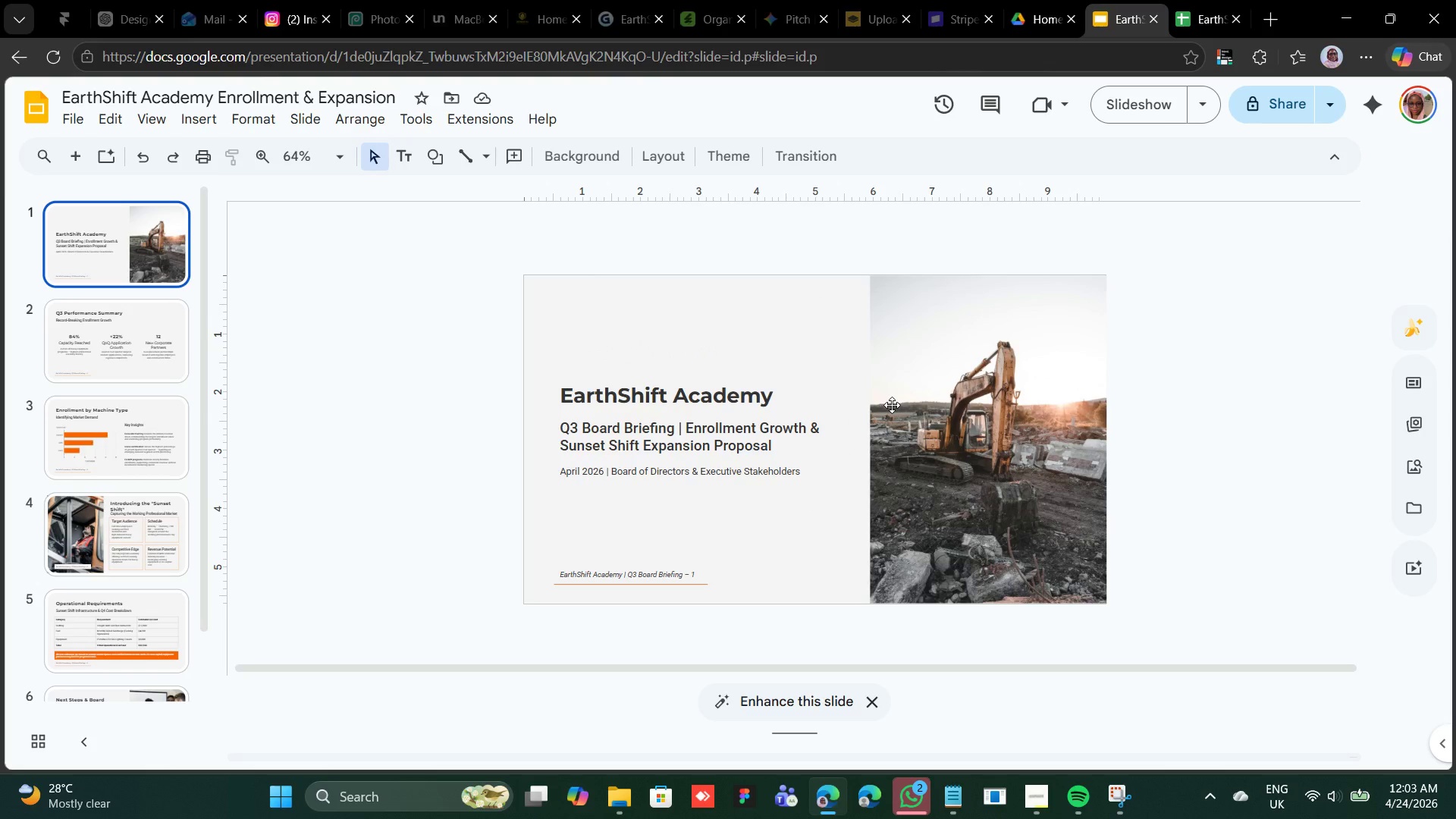 
scroll: coordinate [892, 405], scroll_direction: down, amount: 4.0
 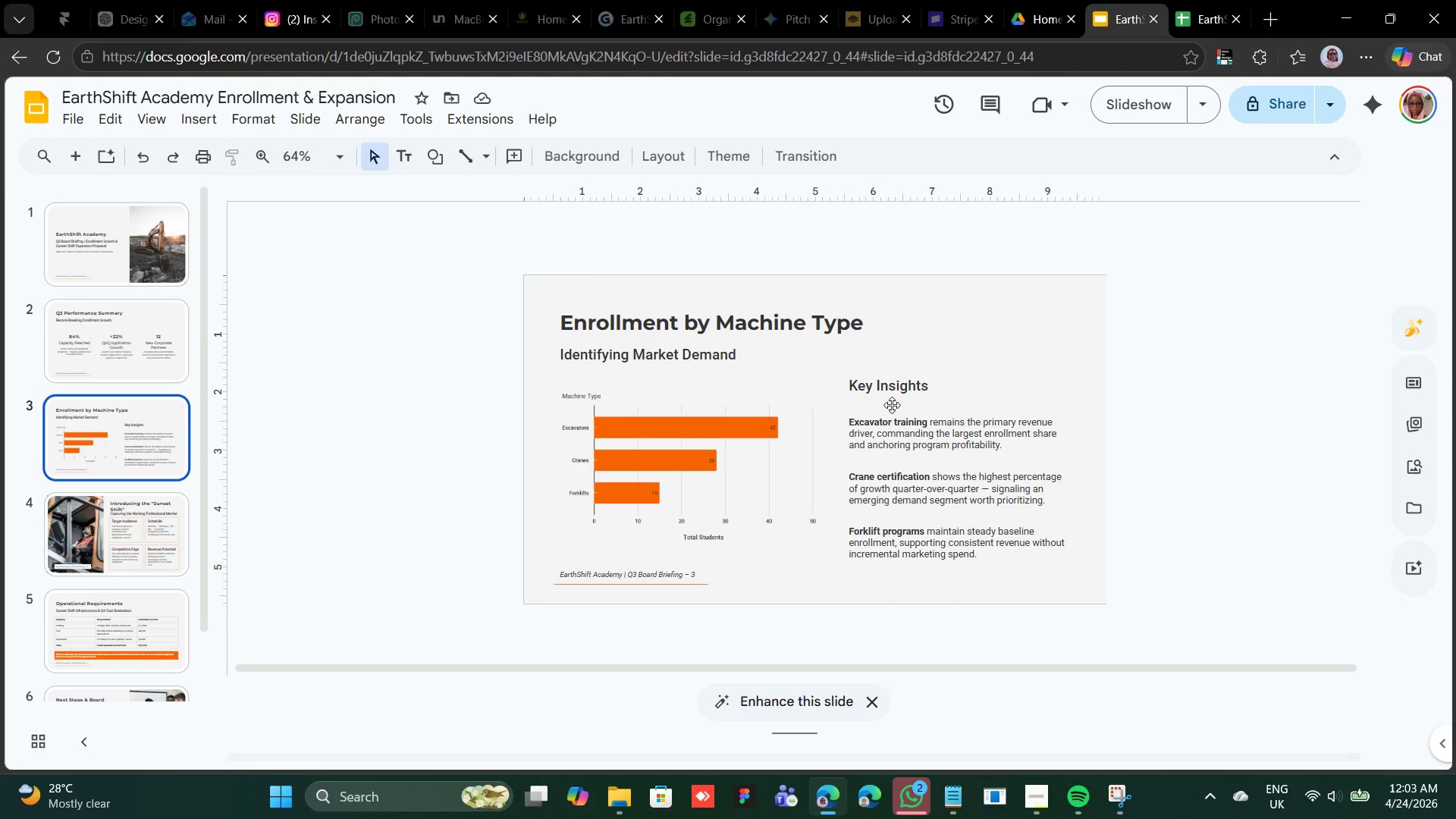 
scroll: coordinate [892, 405], scroll_direction: up, amount: 3.0
 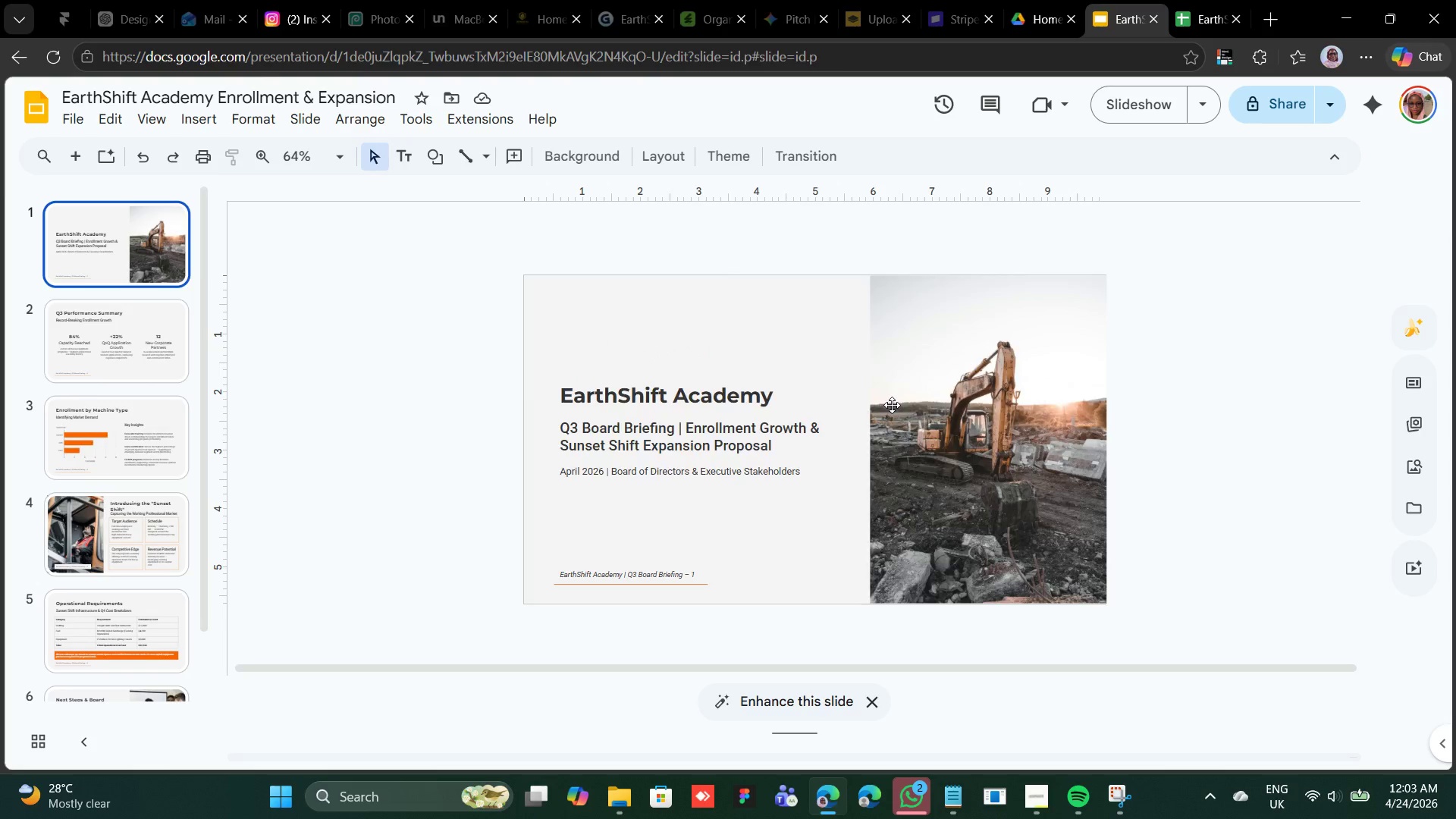 
scroll: coordinate [892, 405], scroll_direction: down, amount: 3.0
 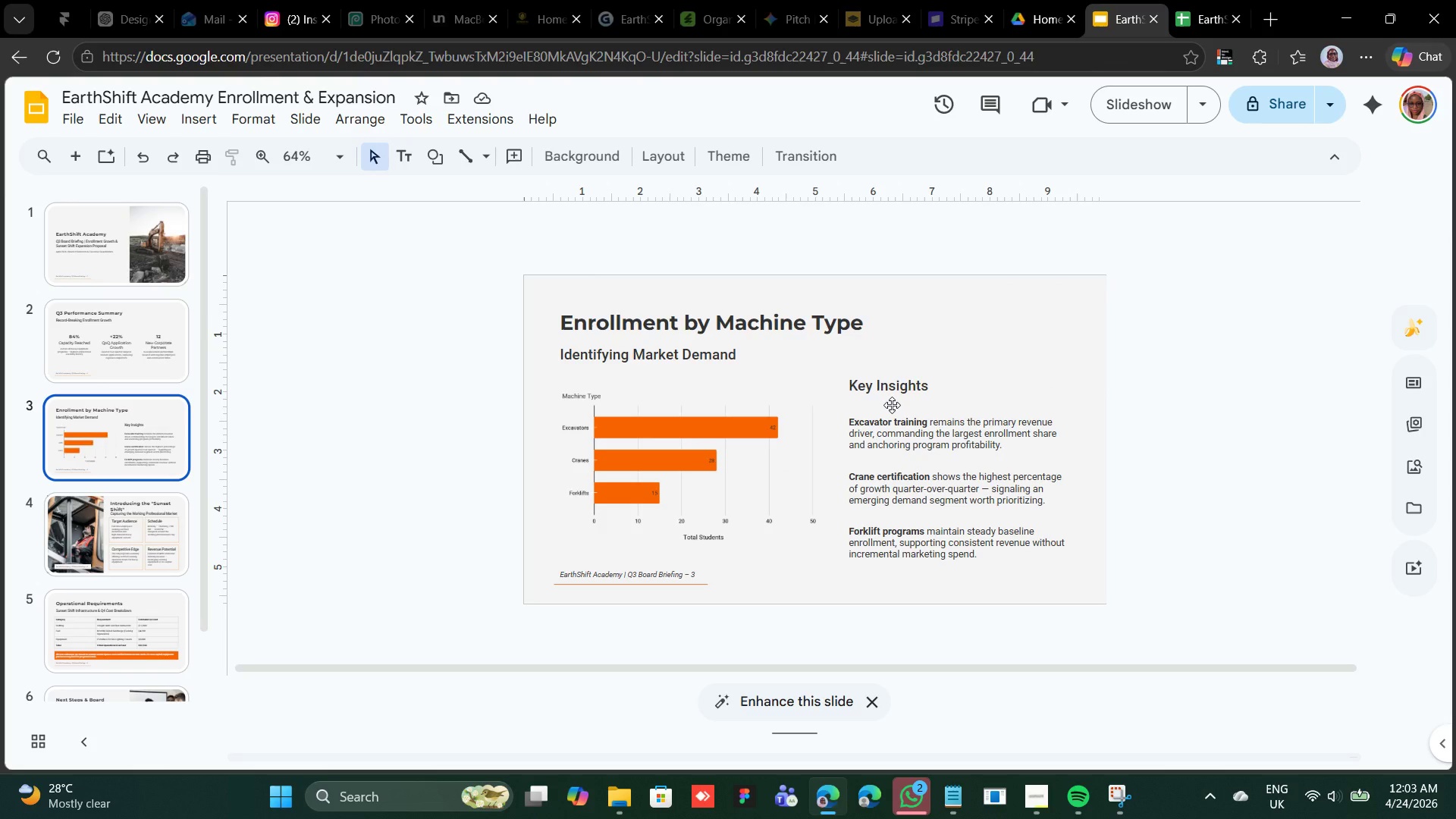 
scroll: coordinate [892, 405], scroll_direction: up, amount: 3.0
 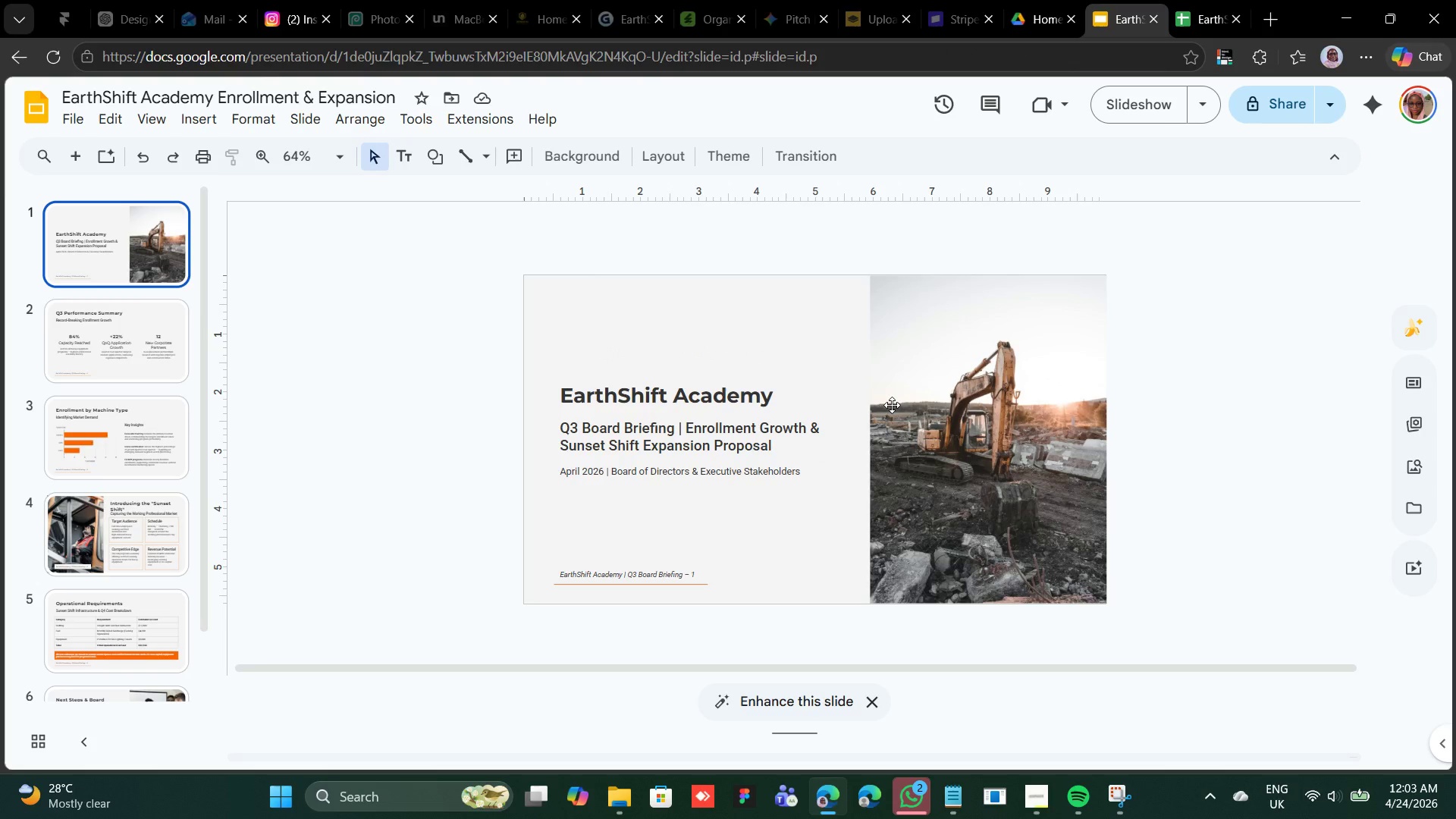 
scroll: coordinate [892, 405], scroll_direction: down, amount: 1.0
 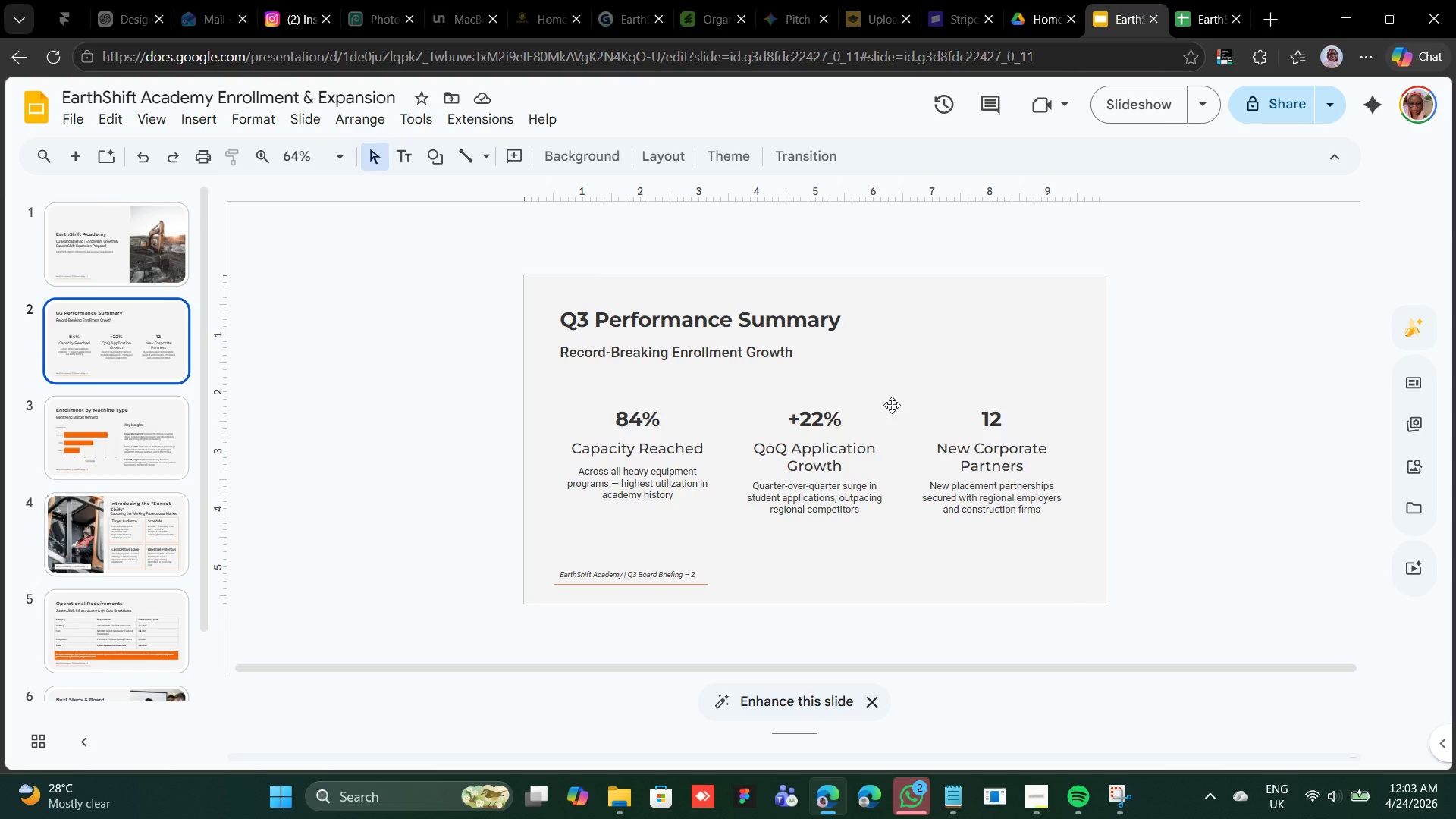 
scroll: coordinate [892, 405], scroll_direction: up, amount: 1.0
 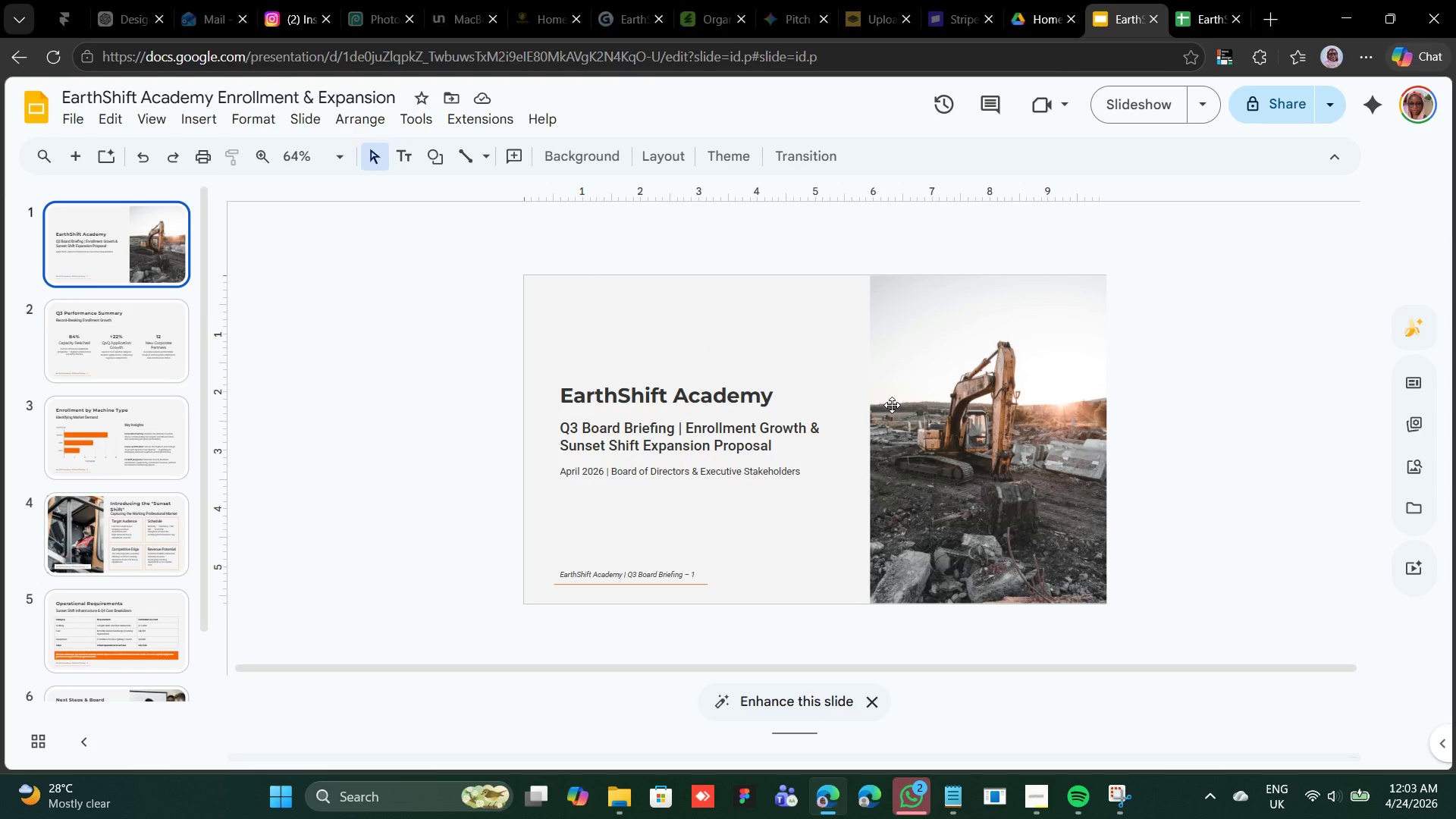 
scroll: coordinate [891, 406], scroll_direction: down, amount: 9.0
 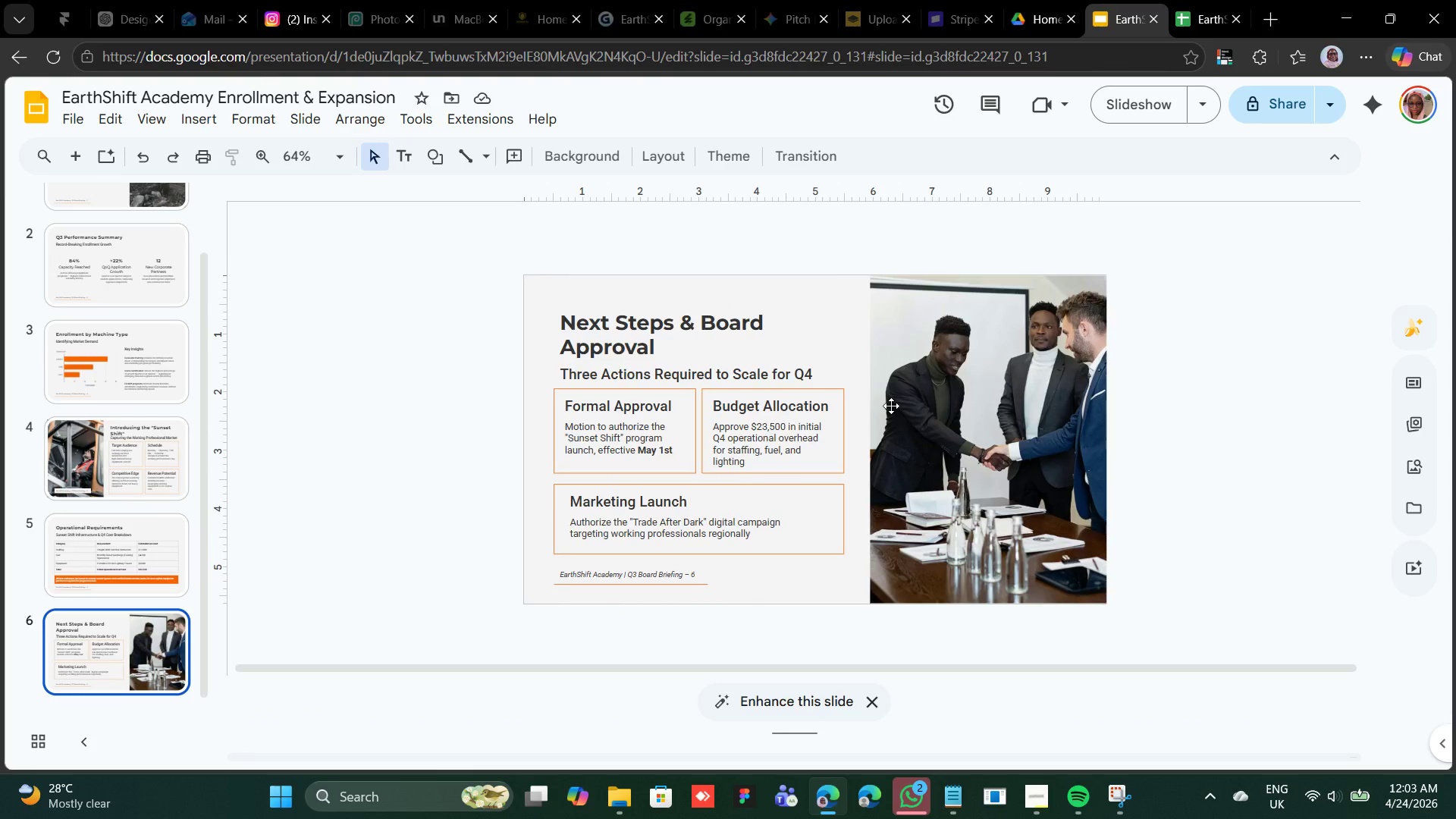 
scroll: coordinate [891, 406], scroll_direction: up, amount: 4.0
 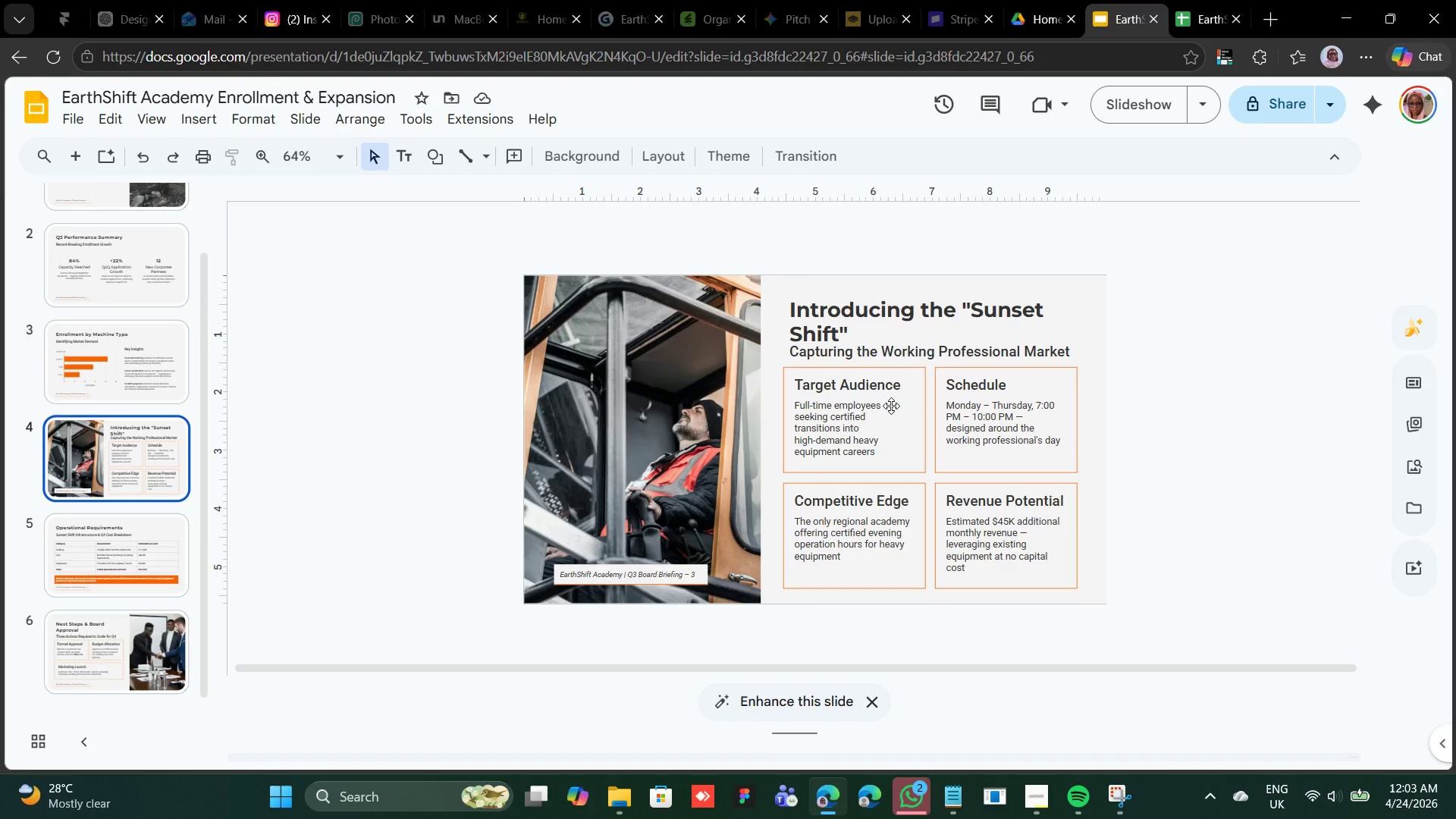 
scroll: coordinate [891, 406], scroll_direction: down, amount: 3.0
 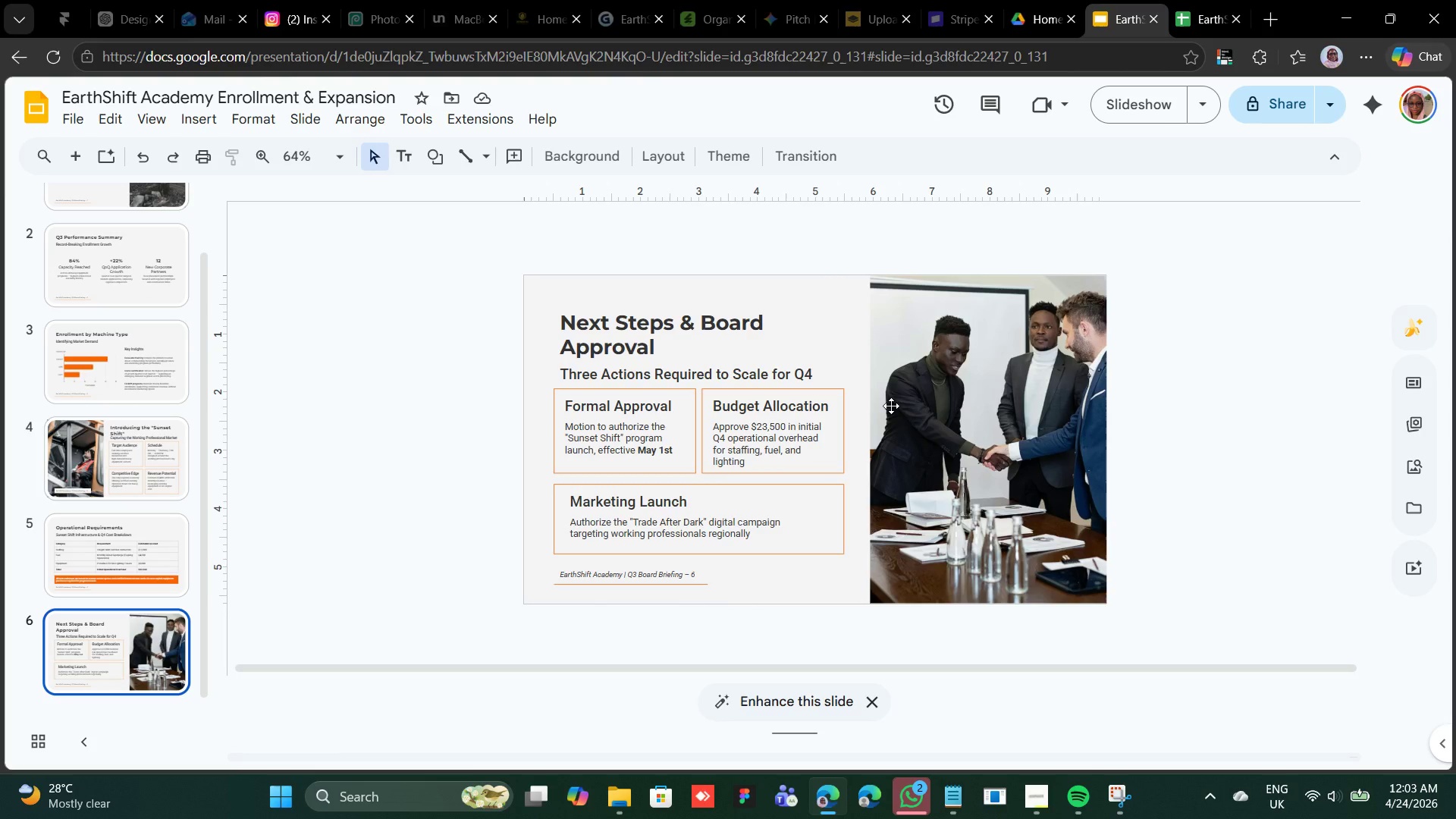 
scroll: coordinate [891, 406], scroll_direction: up, amount: 5.0
 